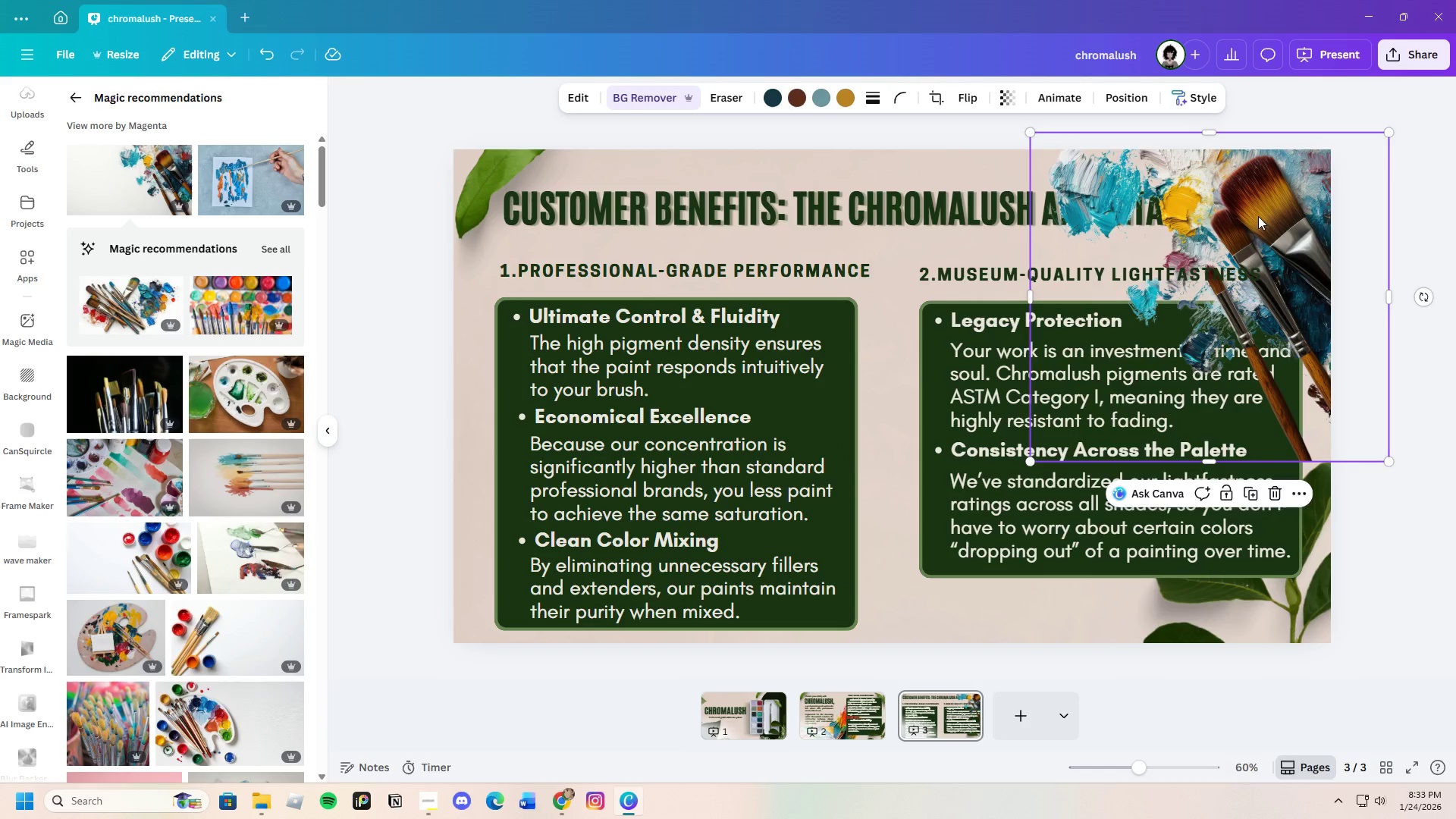 
right_click([1256, 210])
 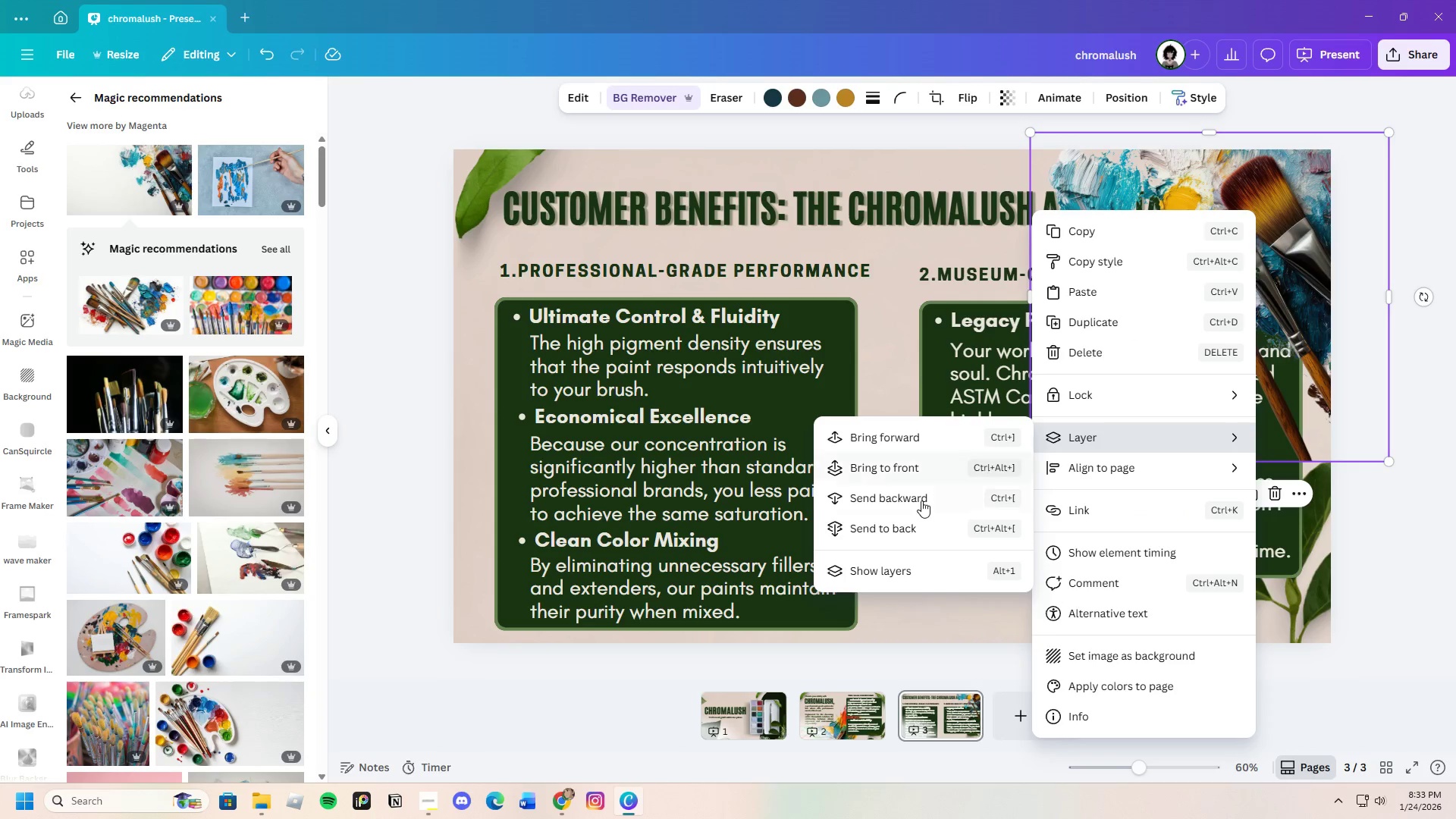 
left_click([921, 497])
 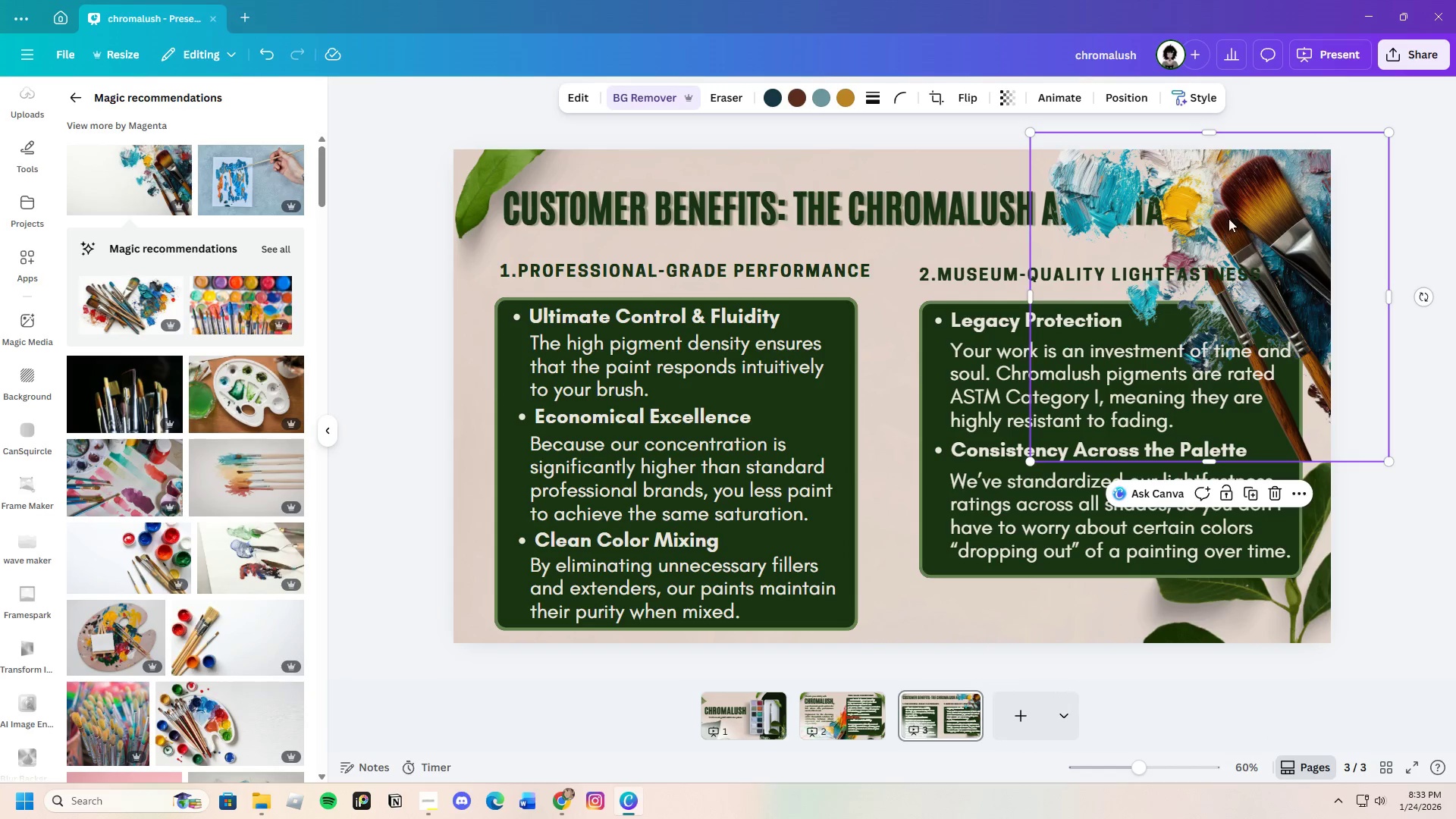 
right_click([1244, 196])
 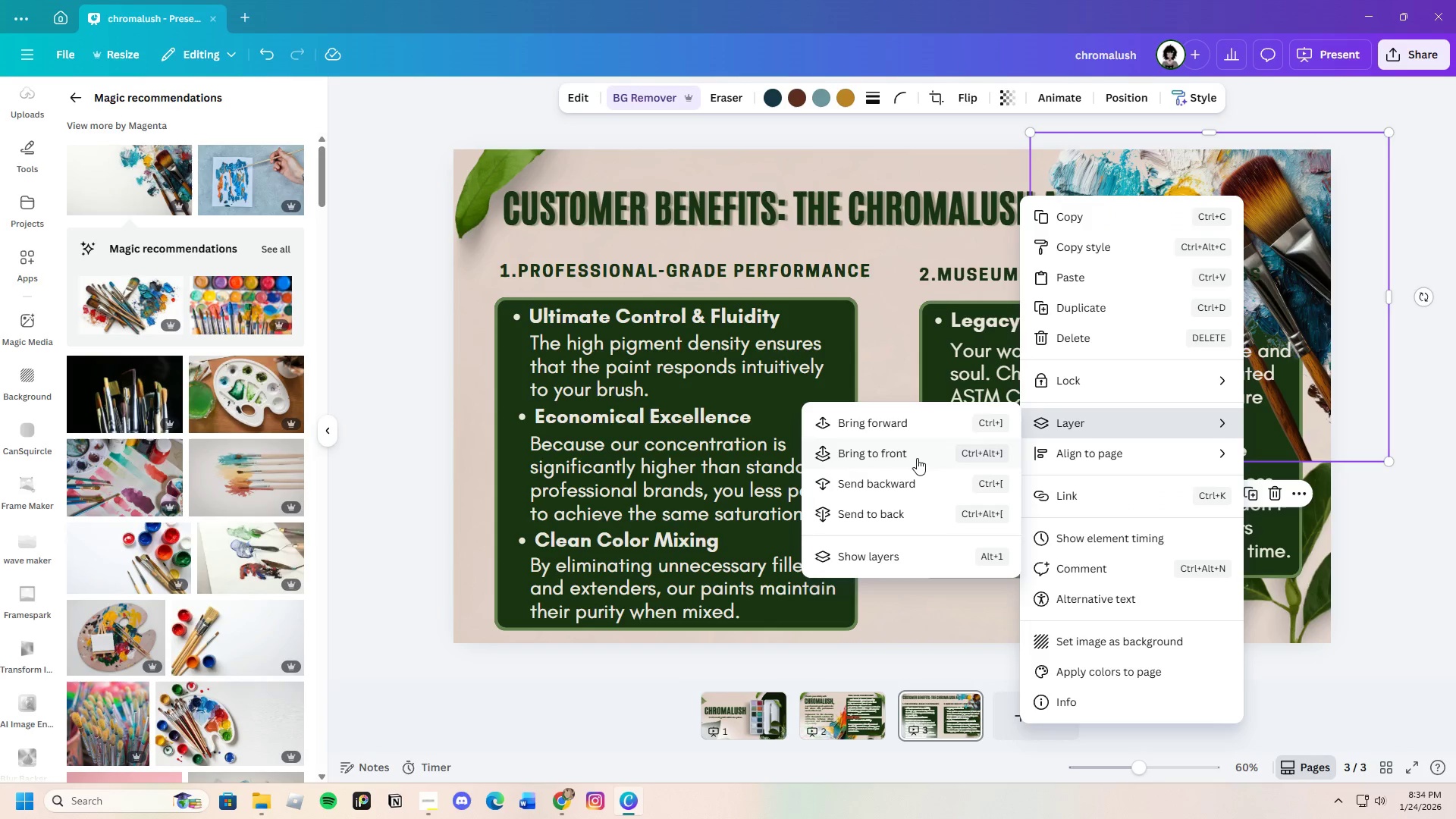 
left_click([908, 481])
 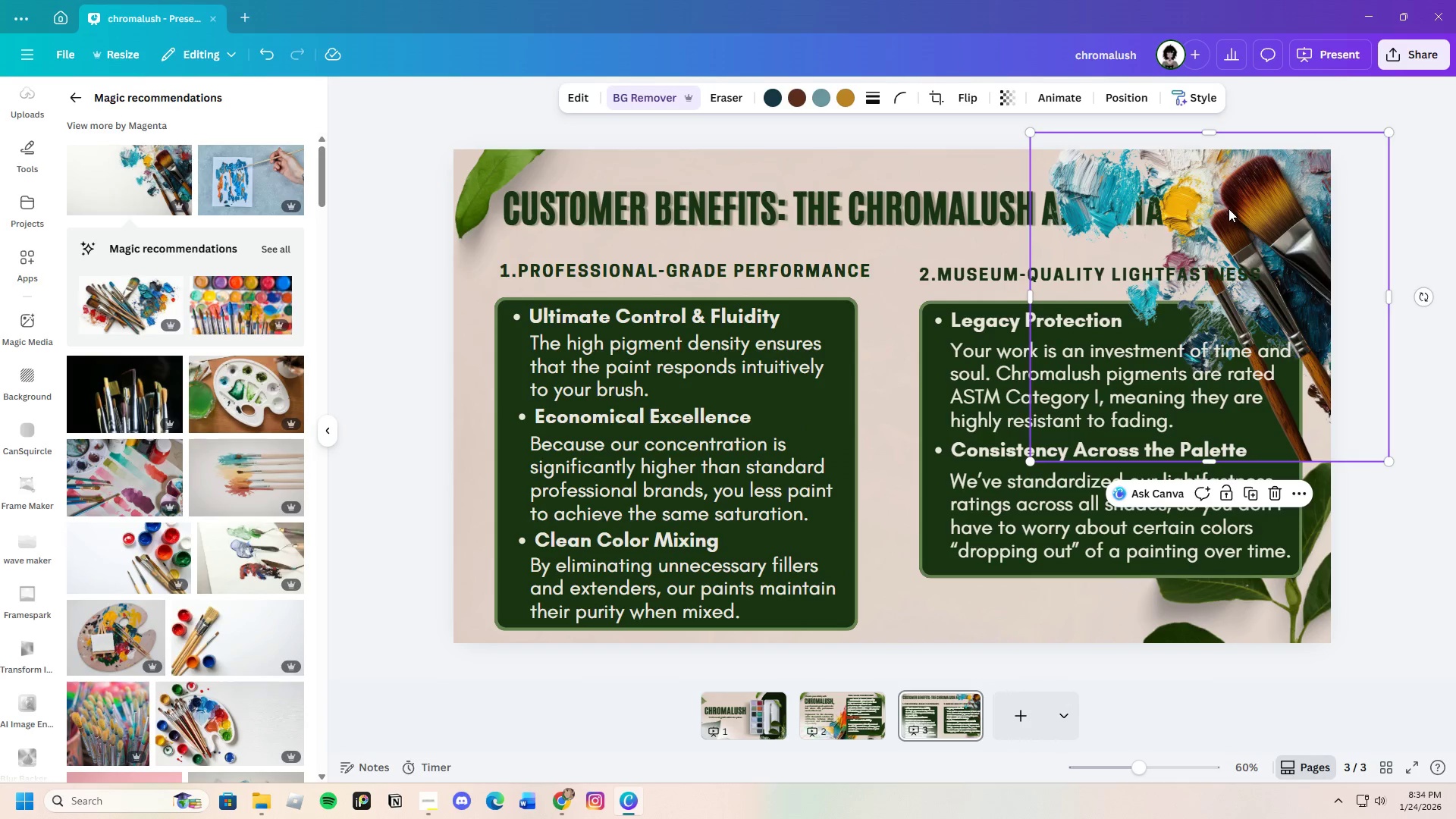 
right_click([1232, 202])
 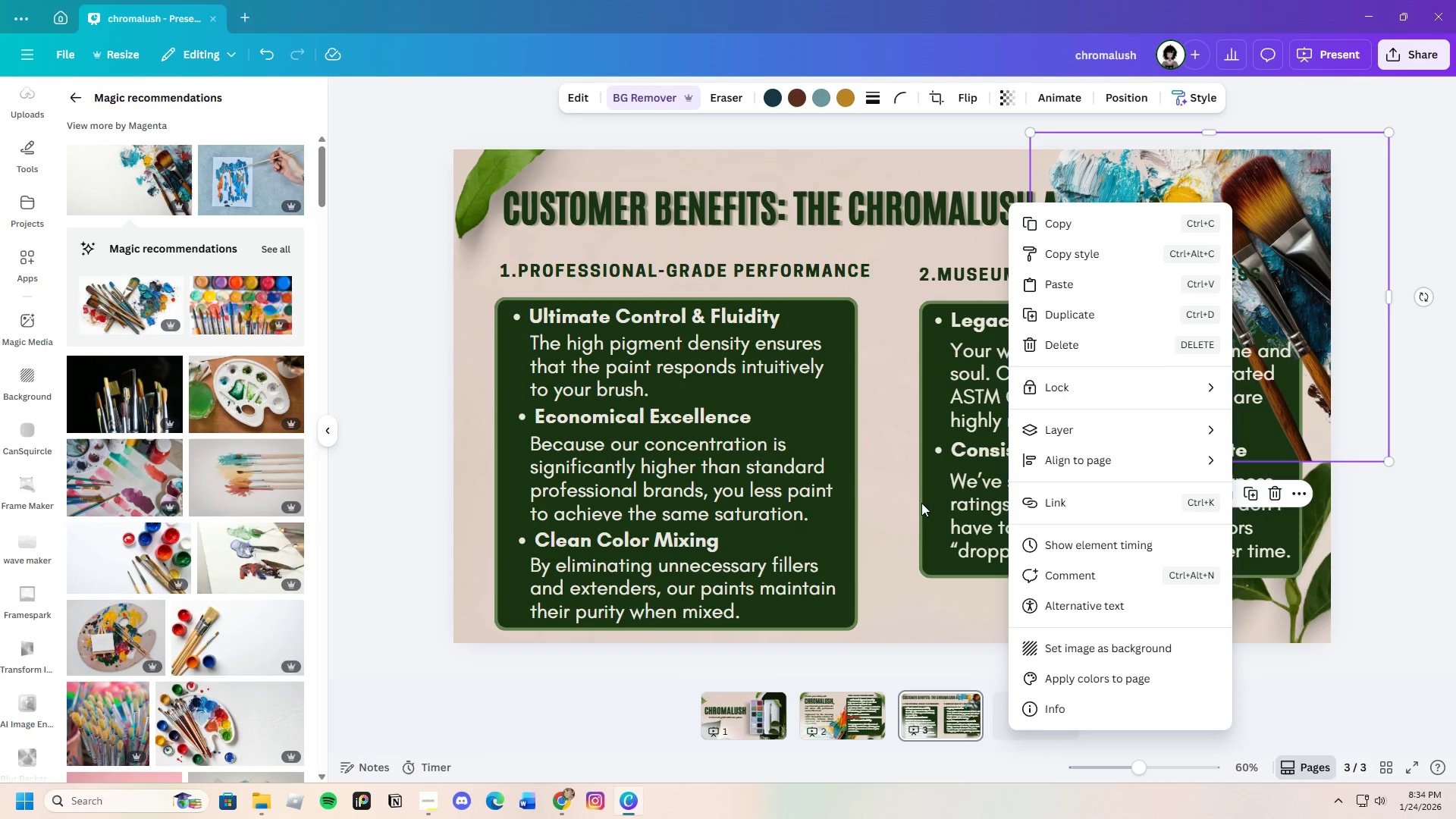 
mouse_move([1039, 444])
 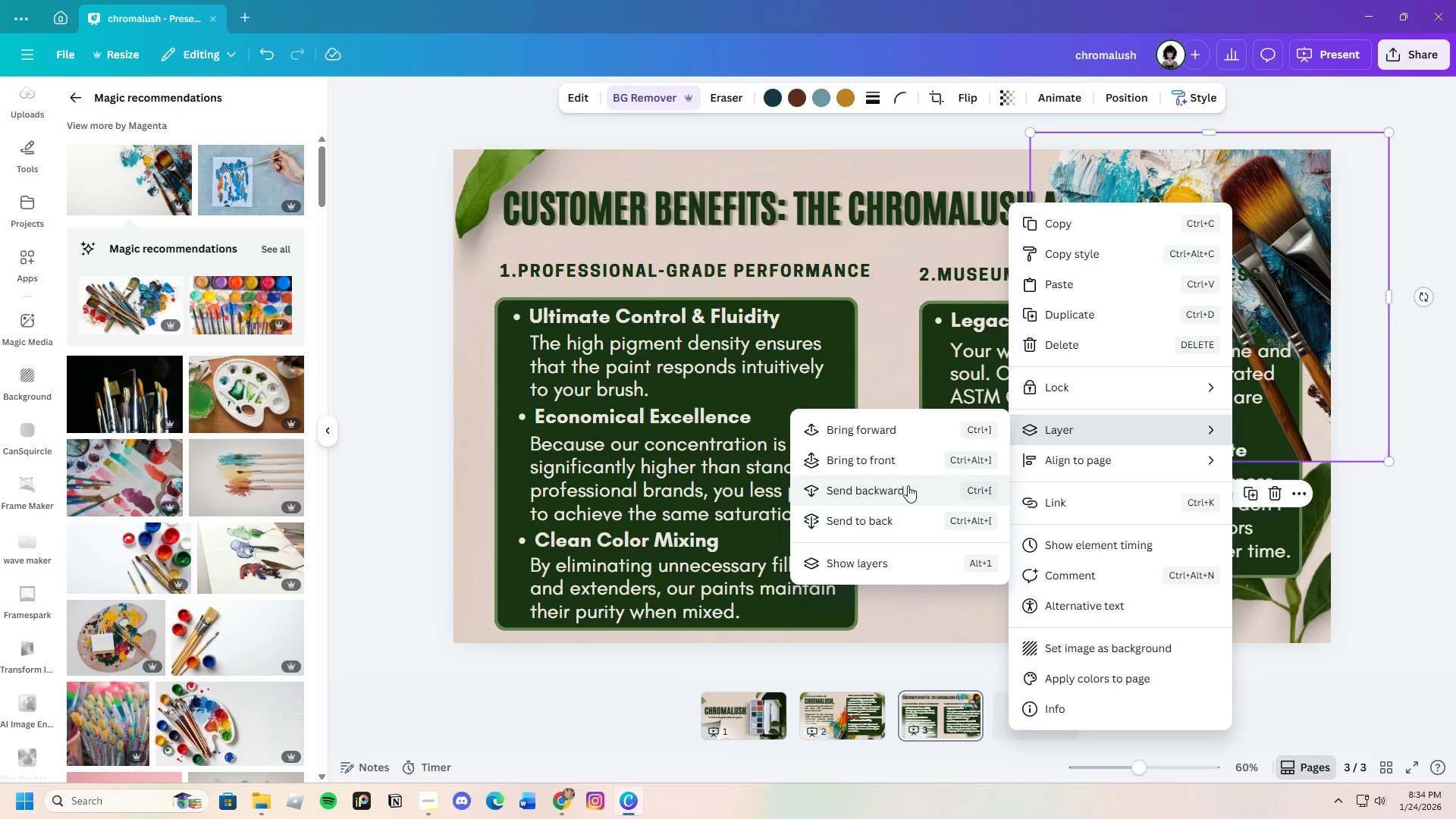 
left_click([908, 485])
 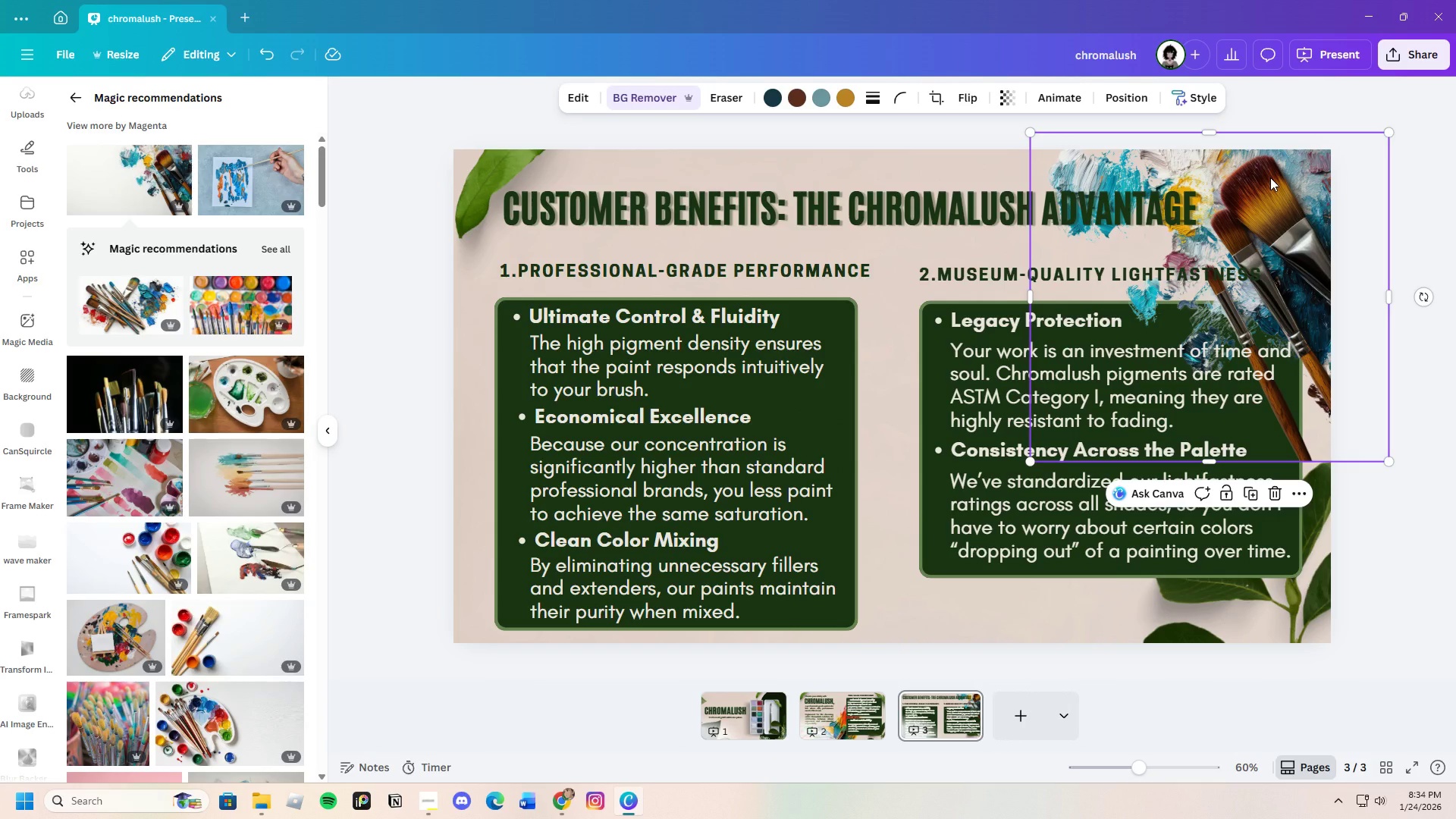 
right_click([1270, 177])
 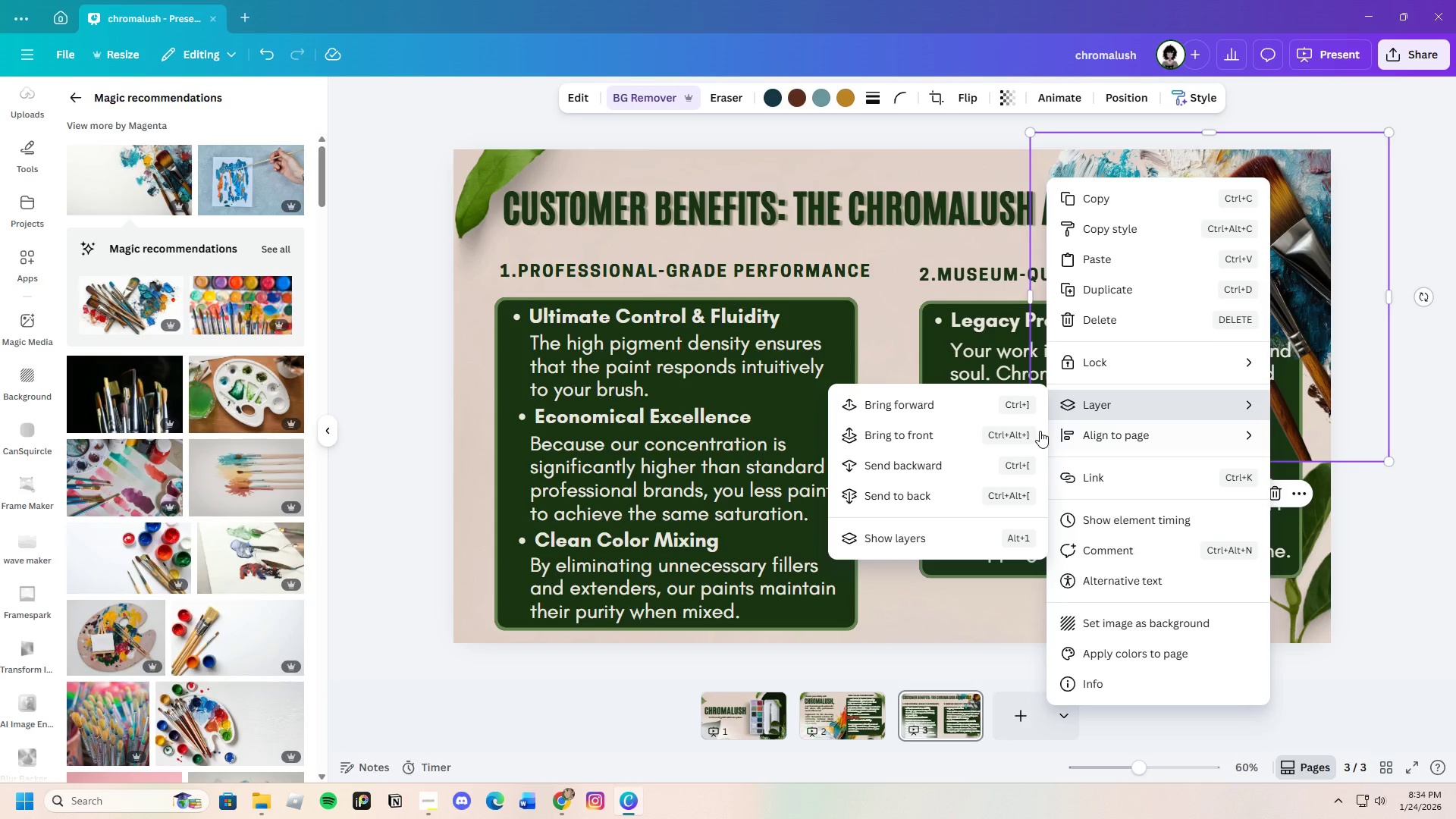 
left_click([921, 472])
 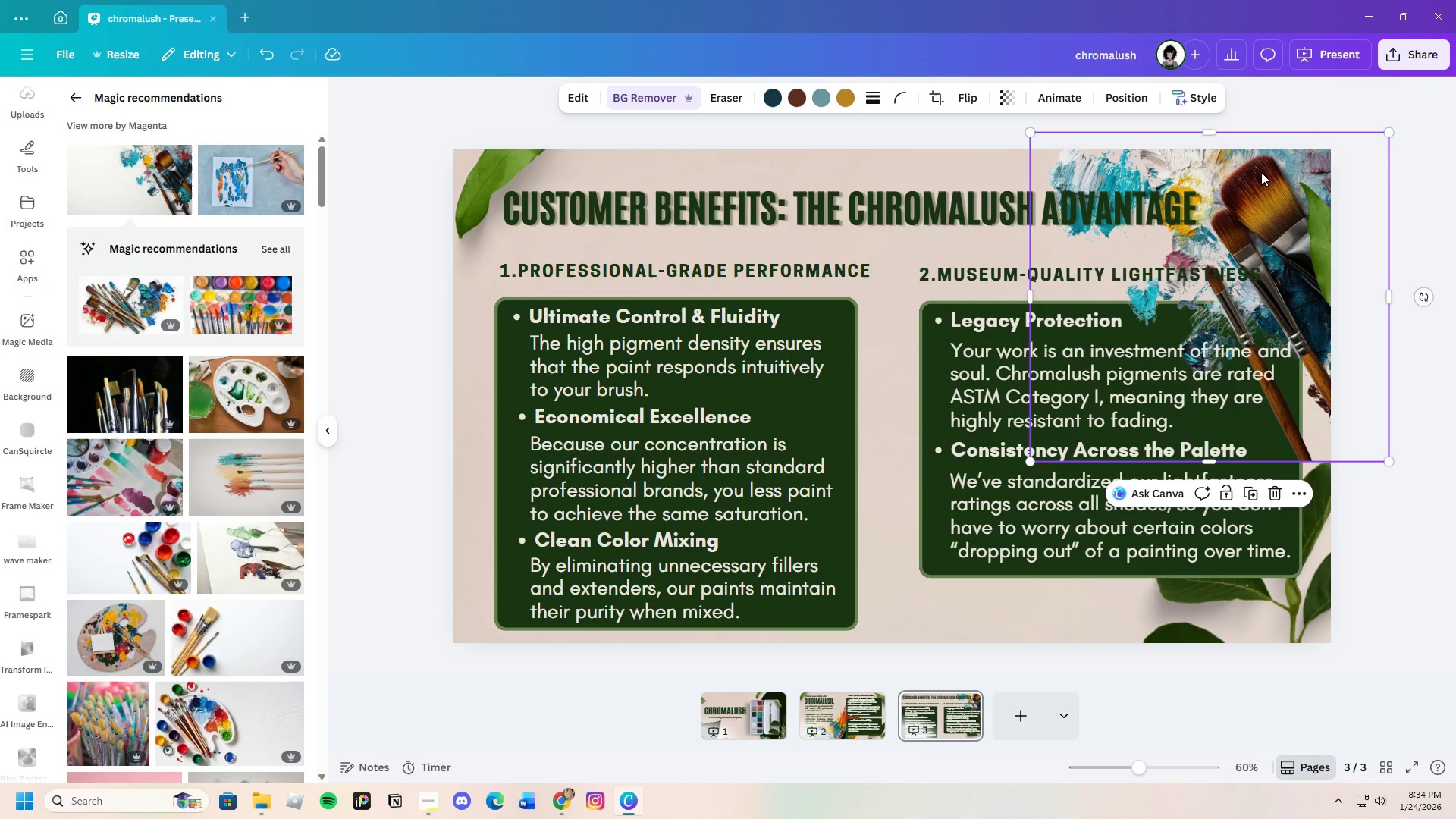 
right_click([1261, 171])
 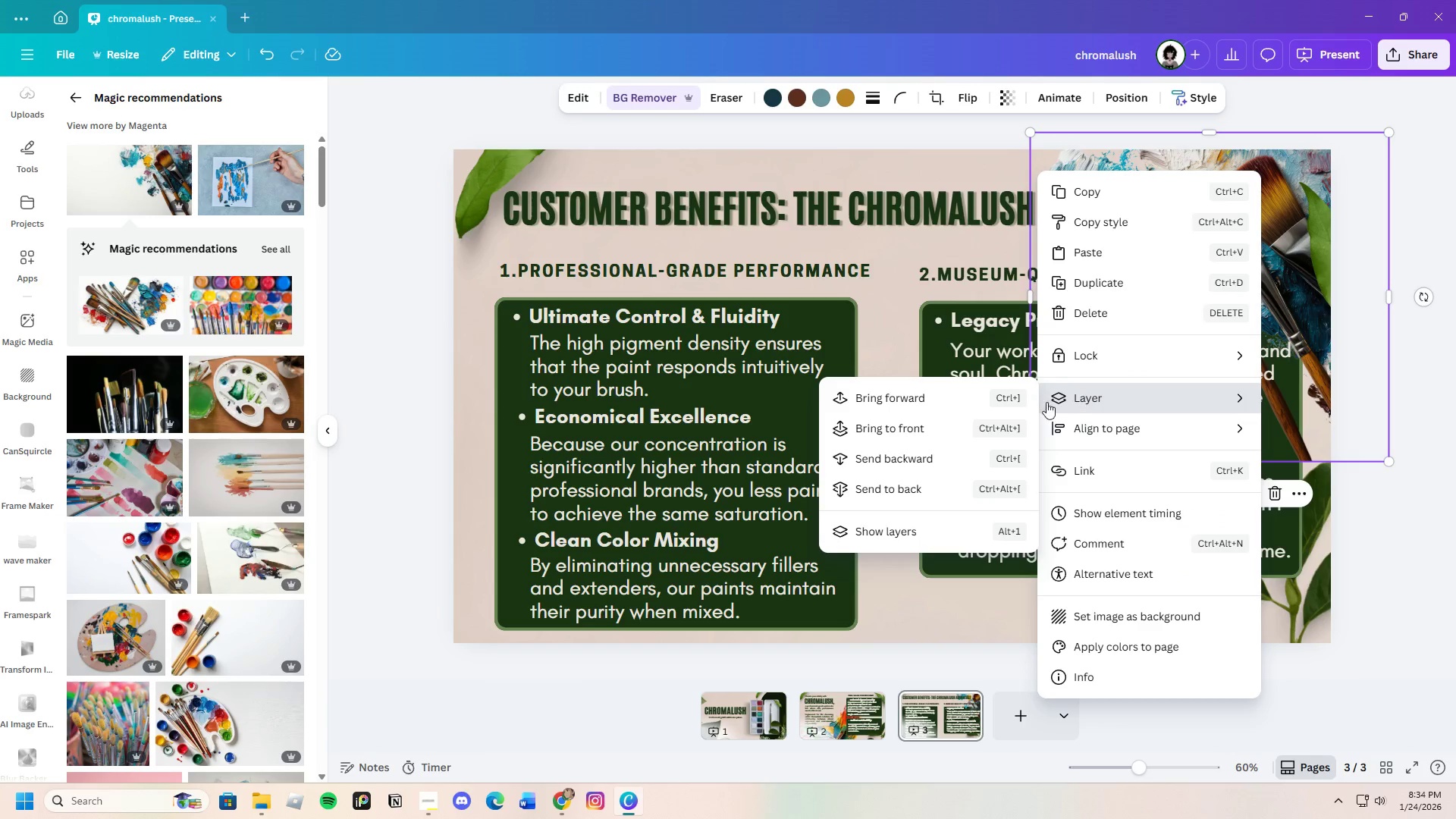 
left_click([916, 458])
 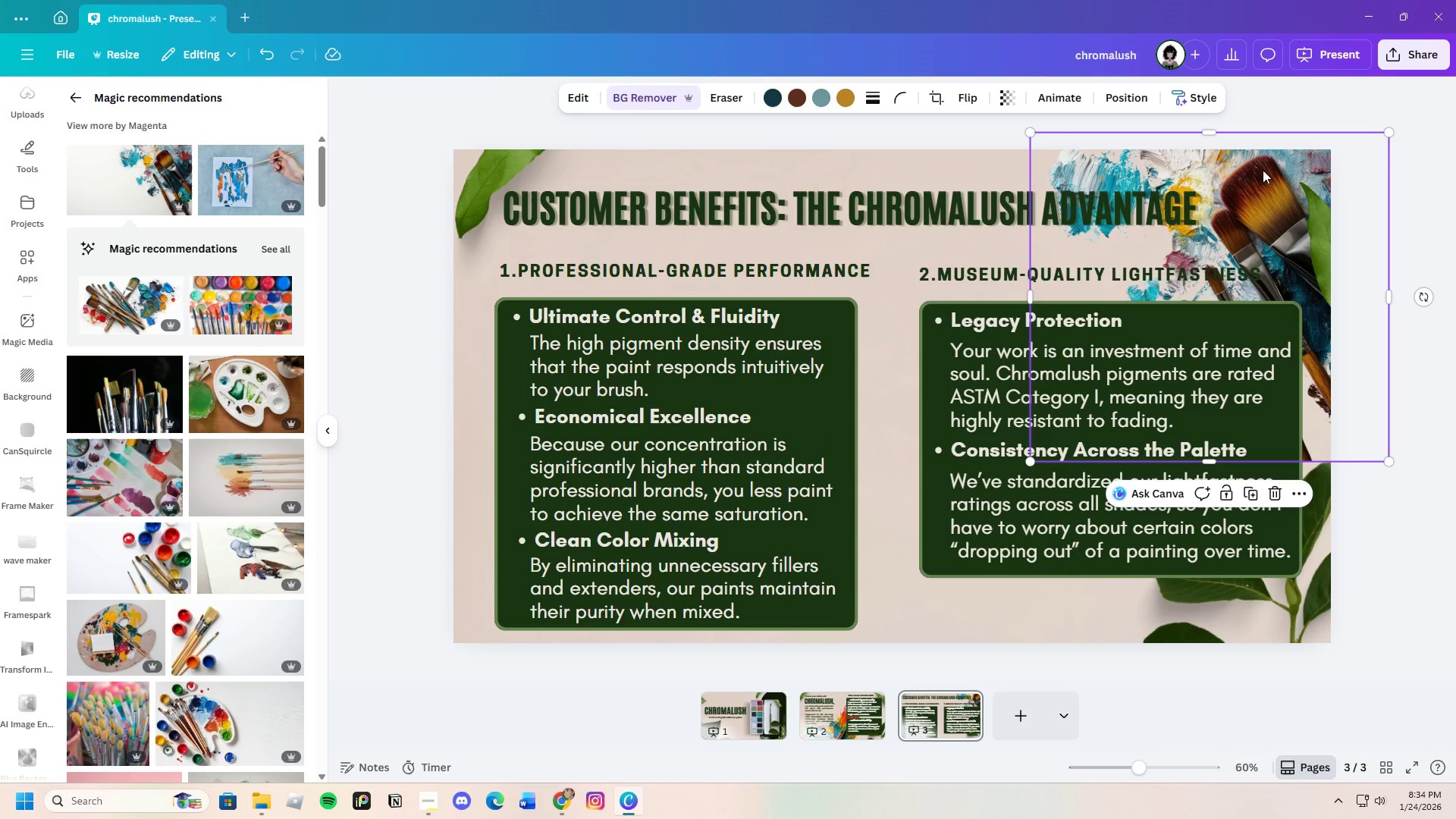 
right_click([1257, 168])
 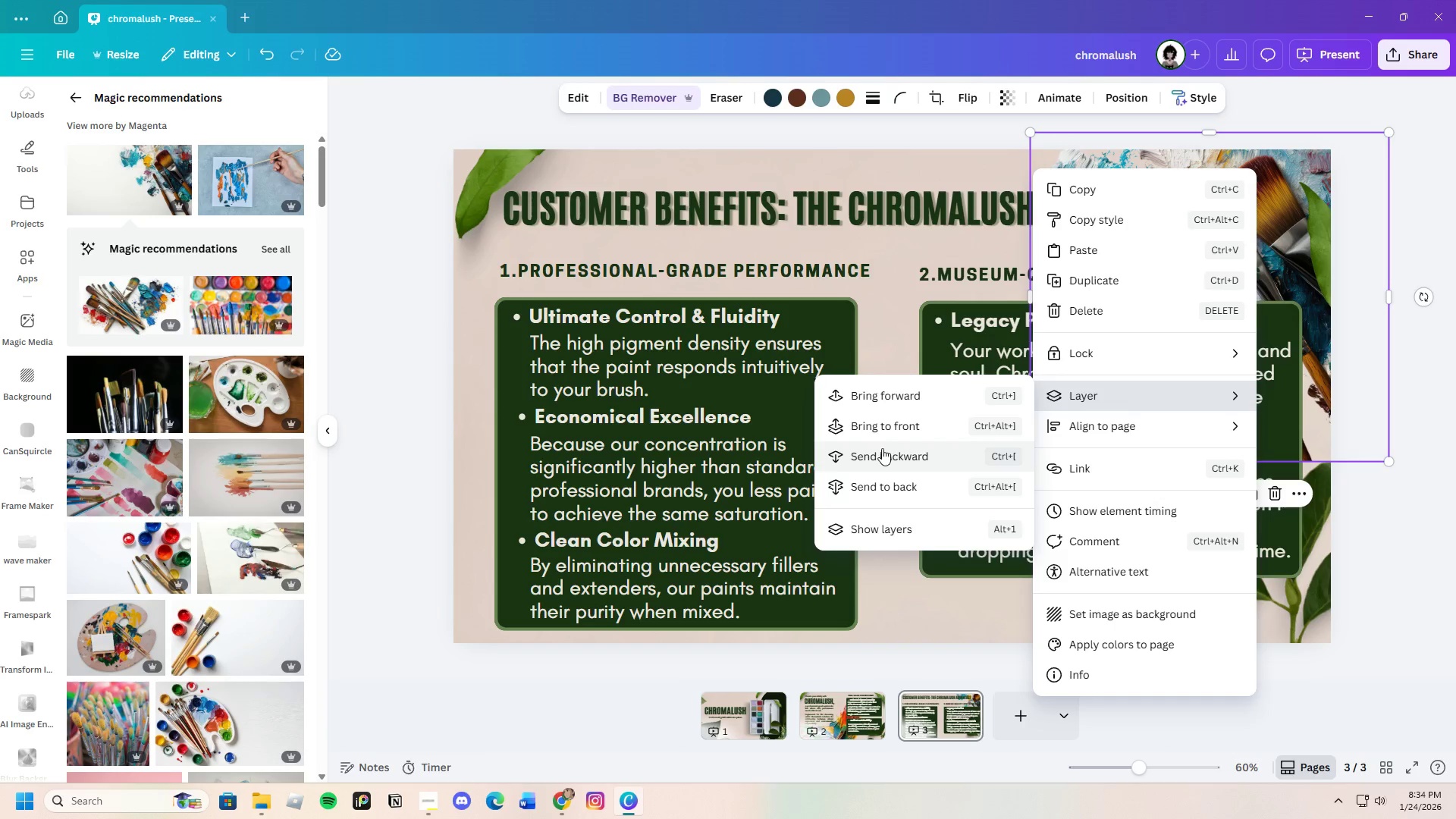 
left_click([881, 449])
 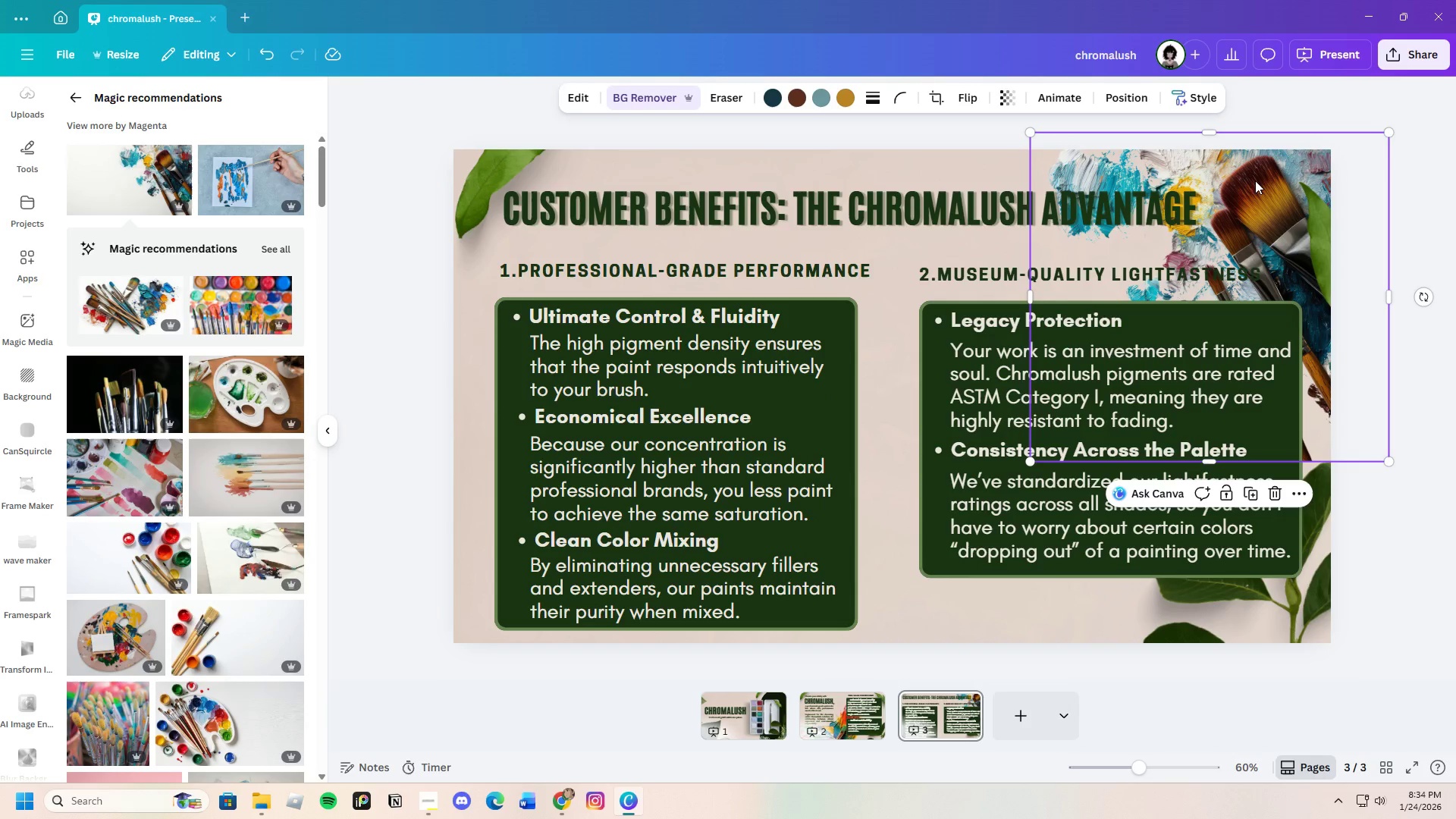 
right_click([1250, 174])
 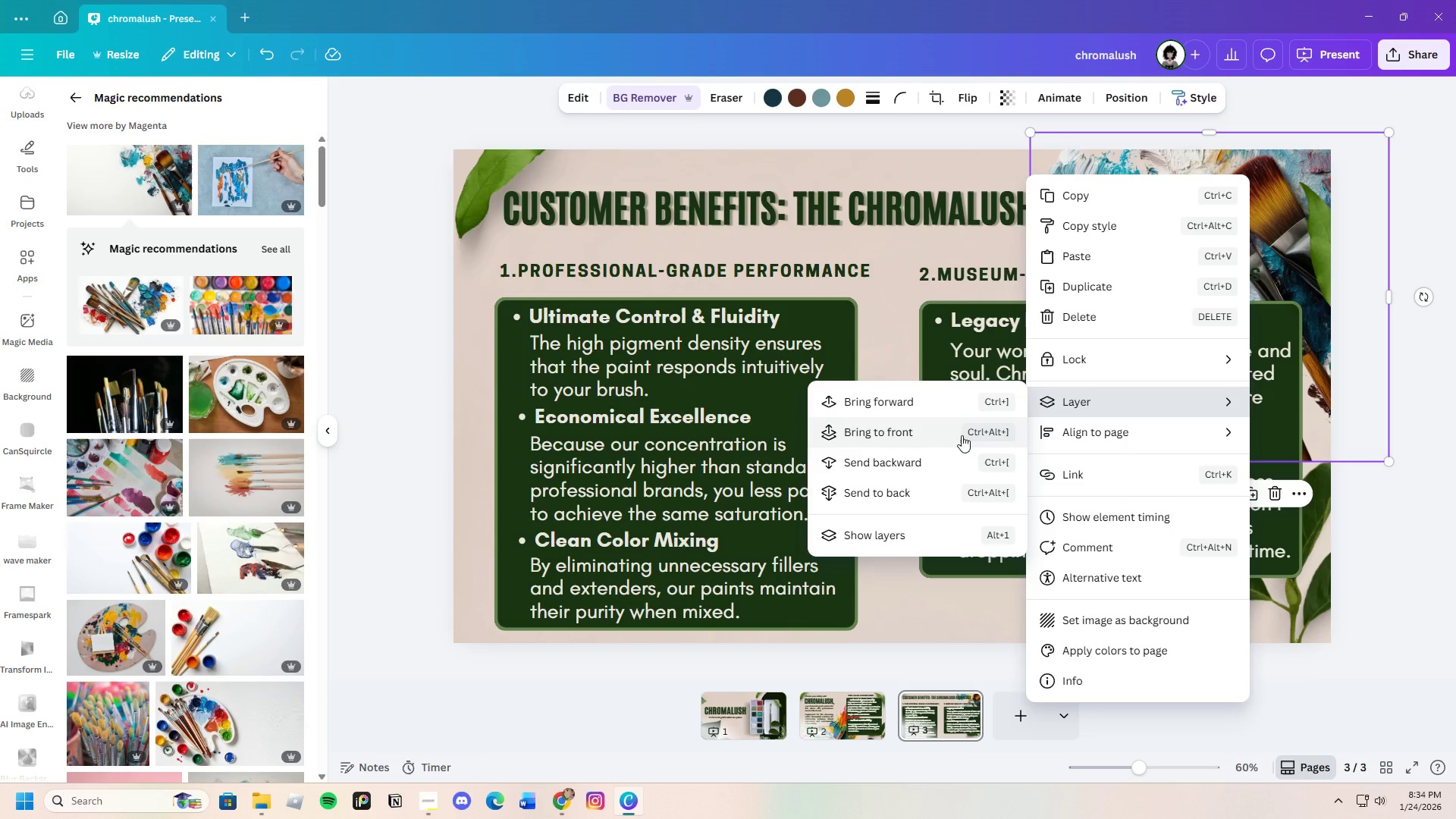 
left_click([941, 453])
 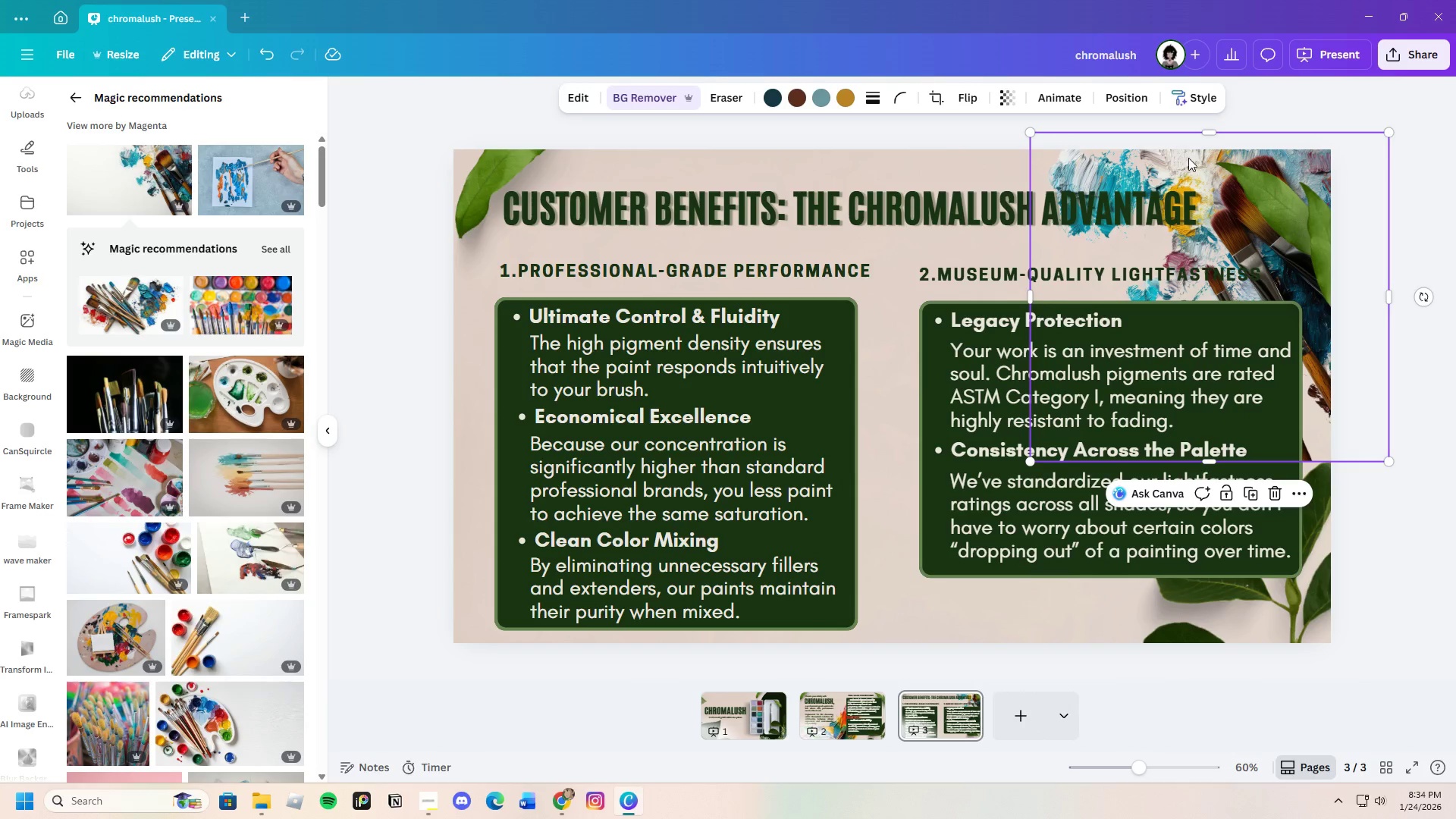 
left_click_drag(start_coordinate=[1192, 158], to_coordinate=[1225, 171])
 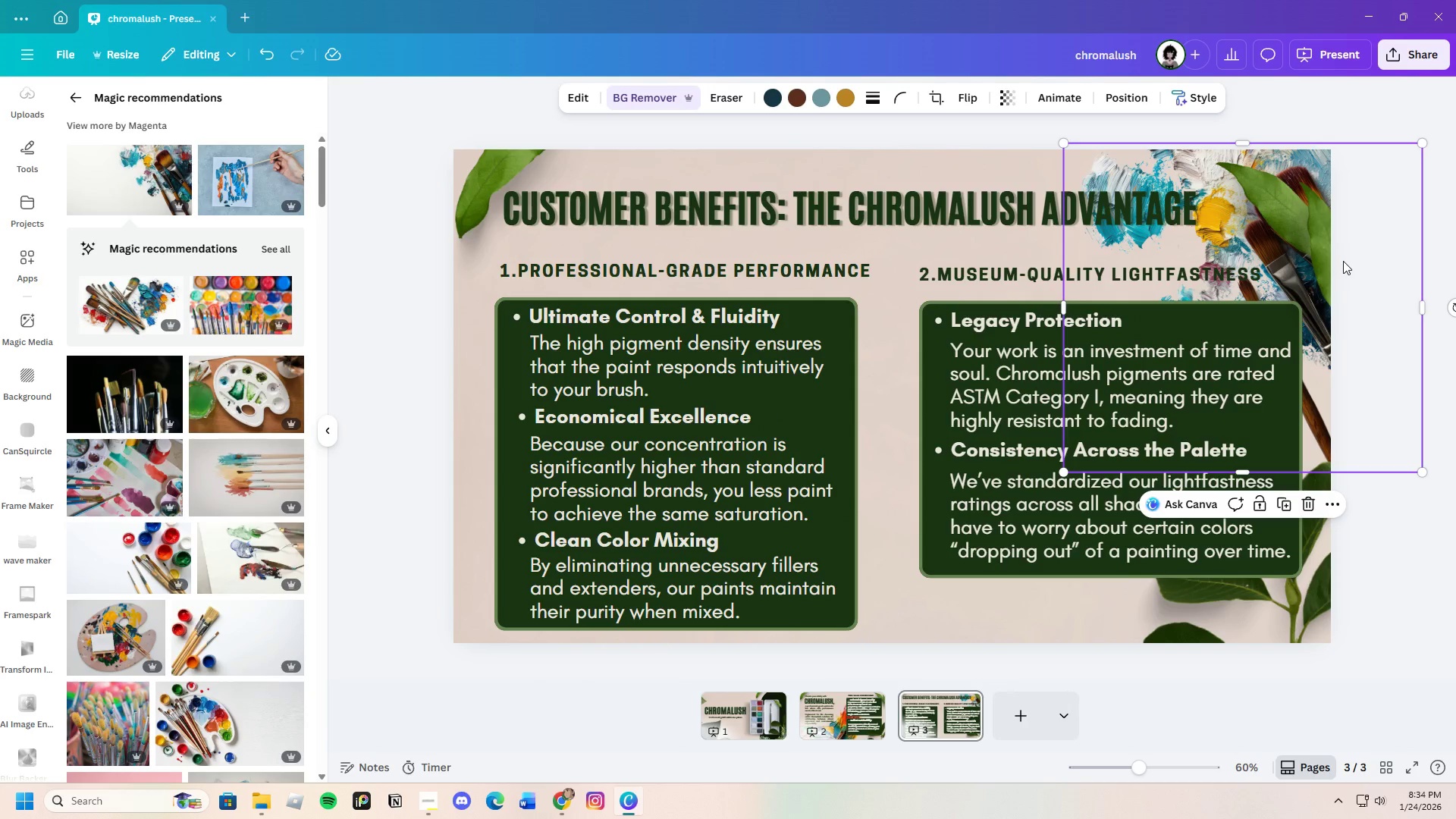 
left_click_drag(start_coordinate=[1325, 250], to_coordinate=[1301, 339])
 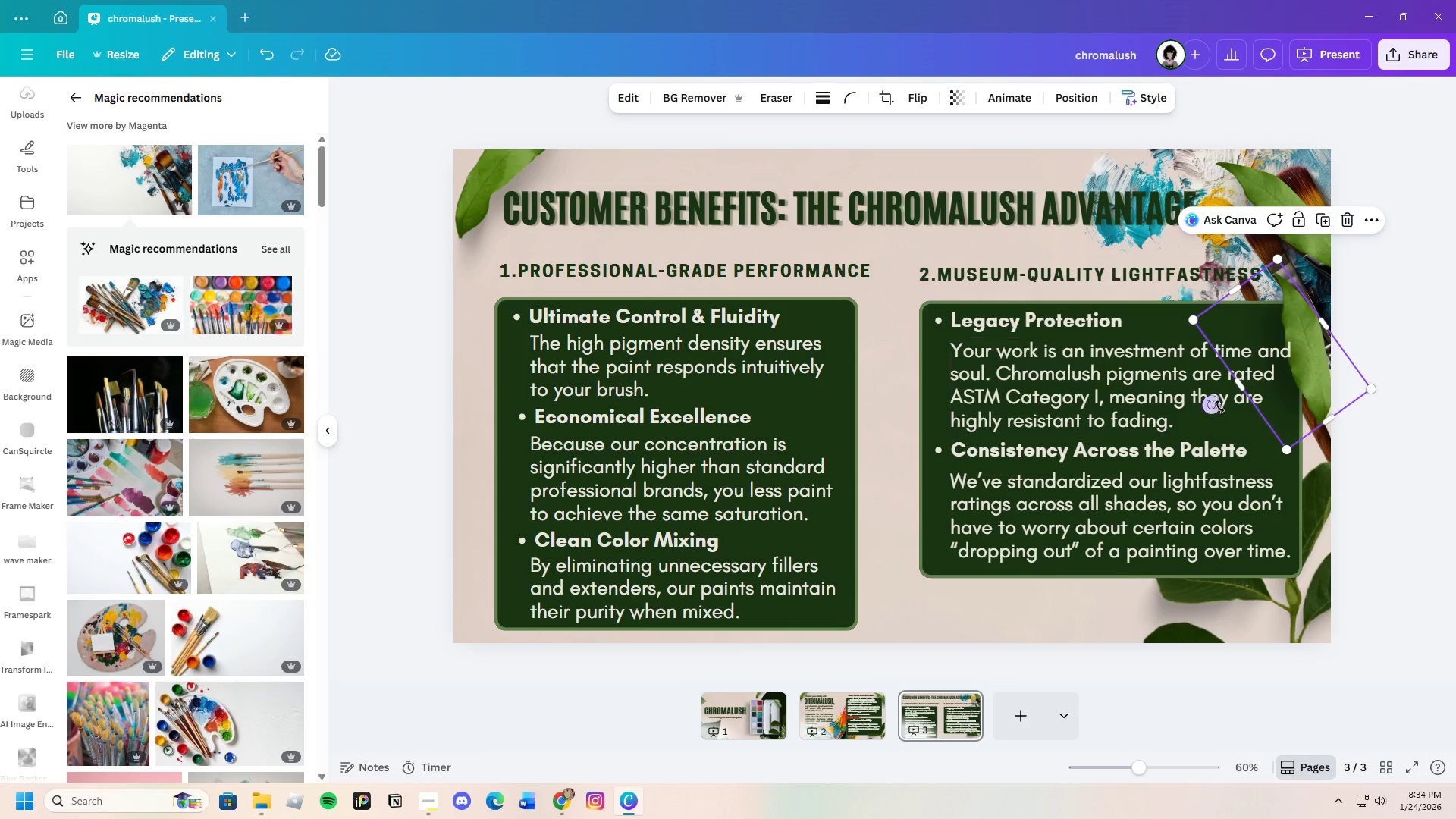 
left_click_drag(start_coordinate=[1213, 403], to_coordinate=[1262, 418])
 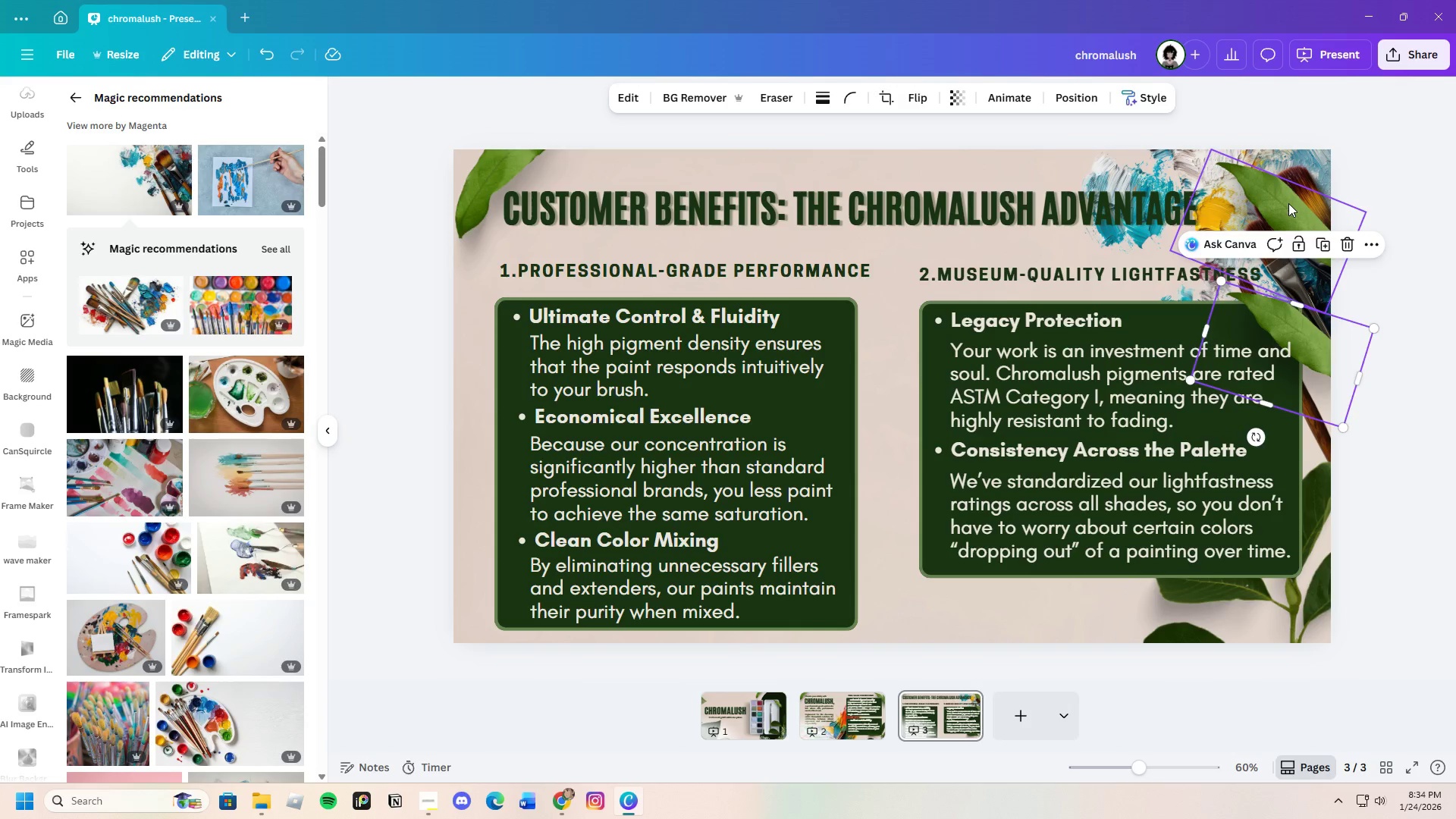 
left_click([1288, 203])
 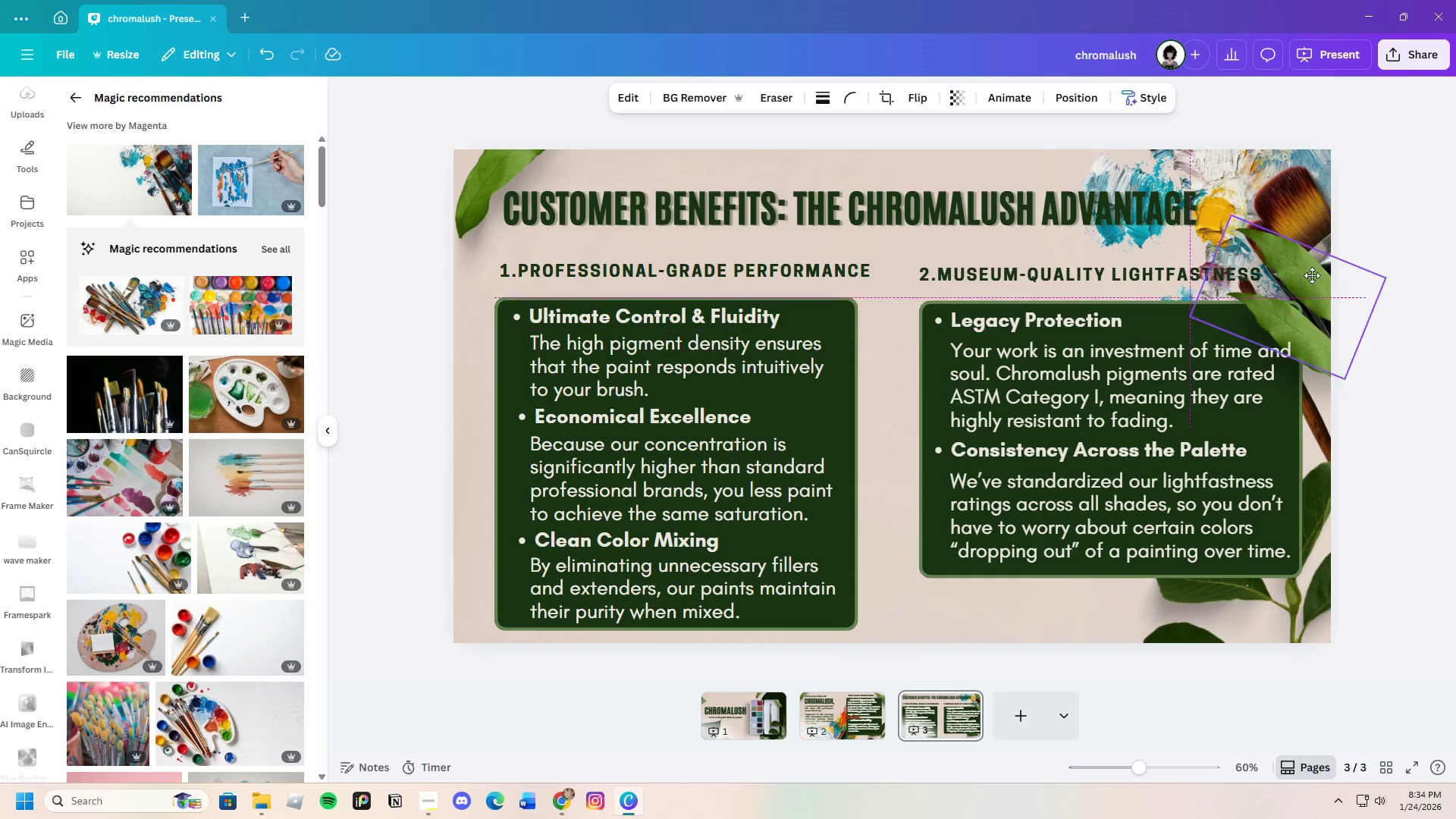 
left_click_drag(start_coordinate=[1291, 202], to_coordinate=[1320, 283])
 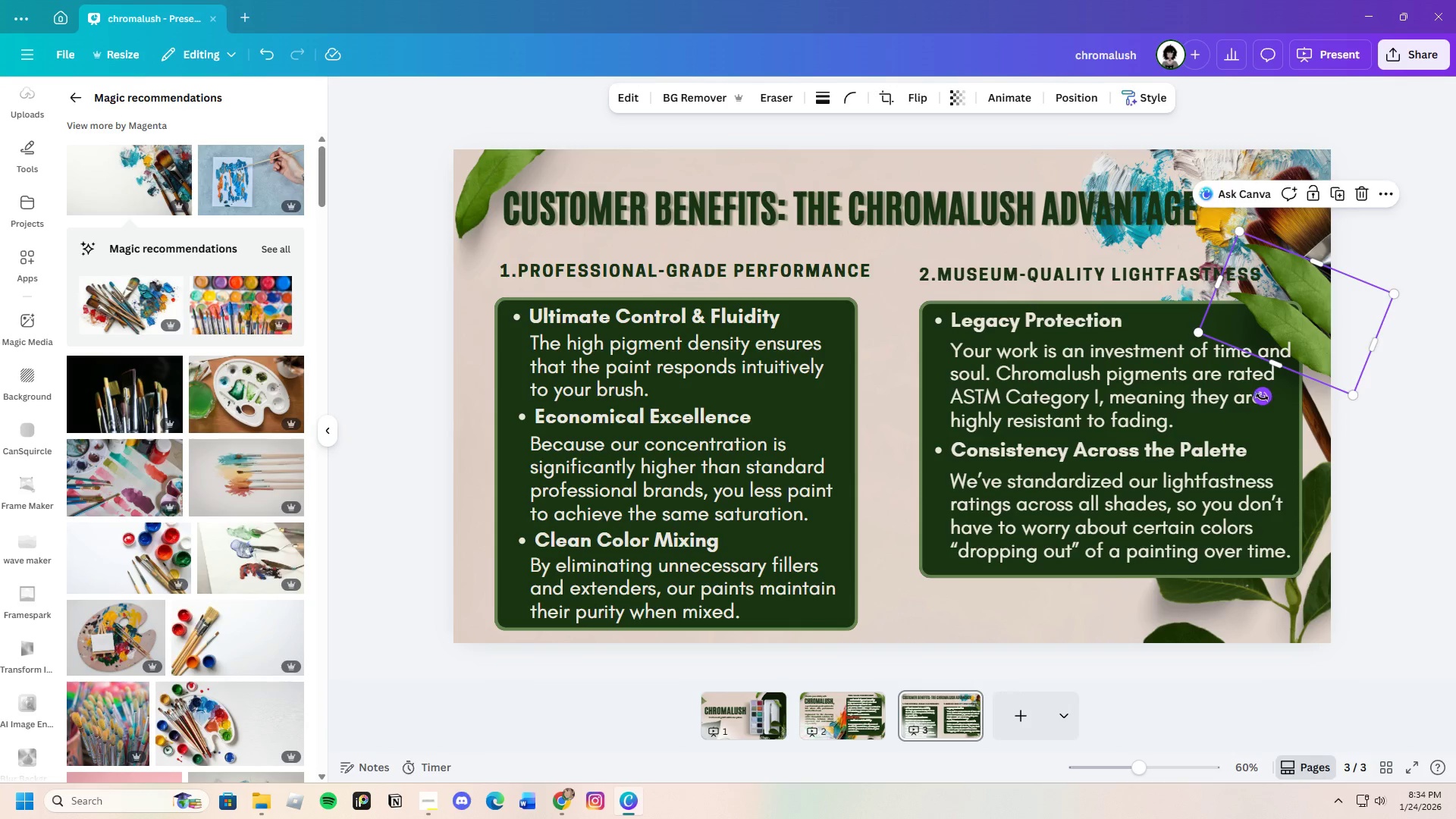 
left_click_drag(start_coordinate=[1261, 396], to_coordinate=[1197, 369])
 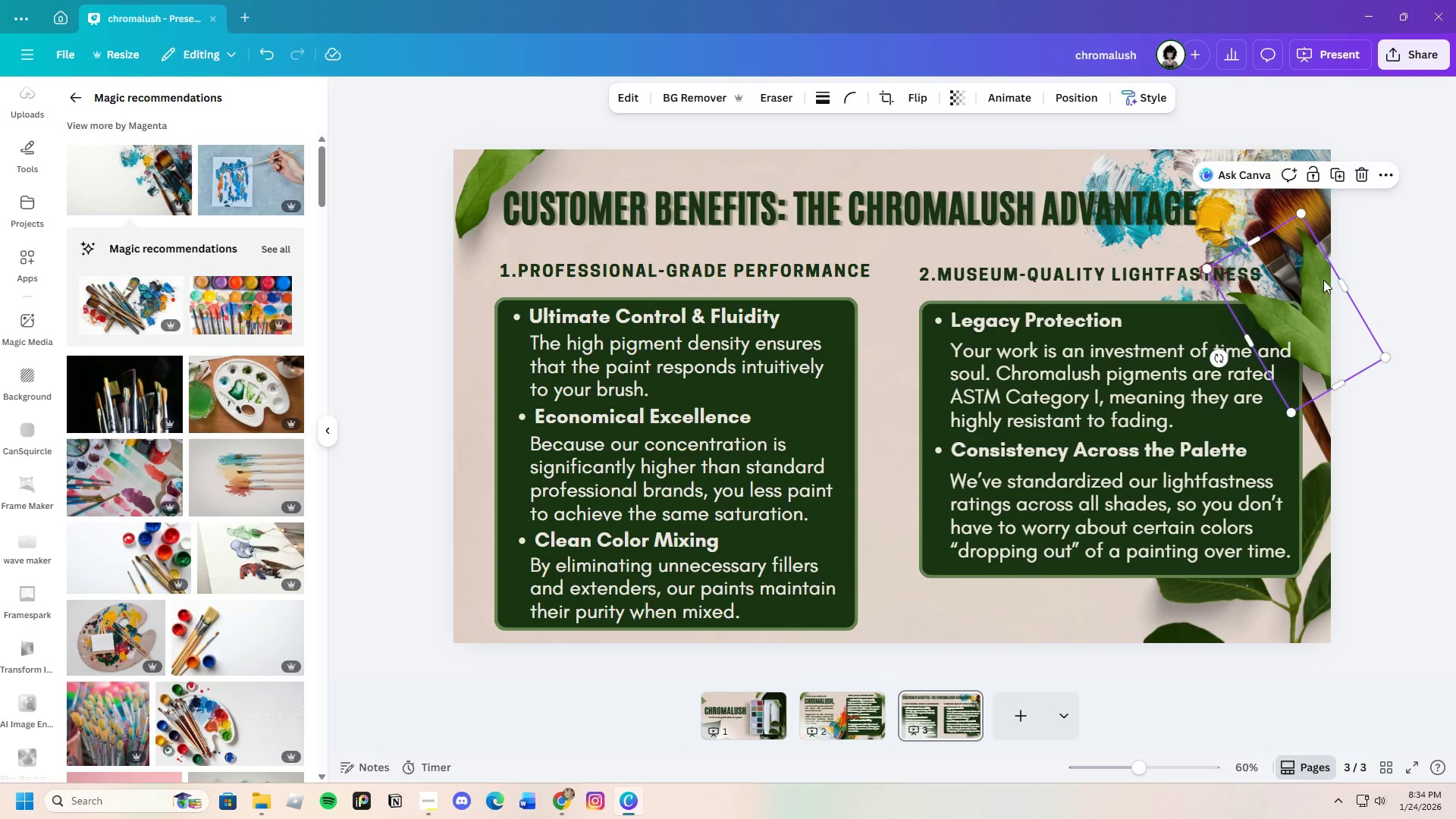 
left_click_drag(start_coordinate=[1323, 278], to_coordinate=[1338, 320])
 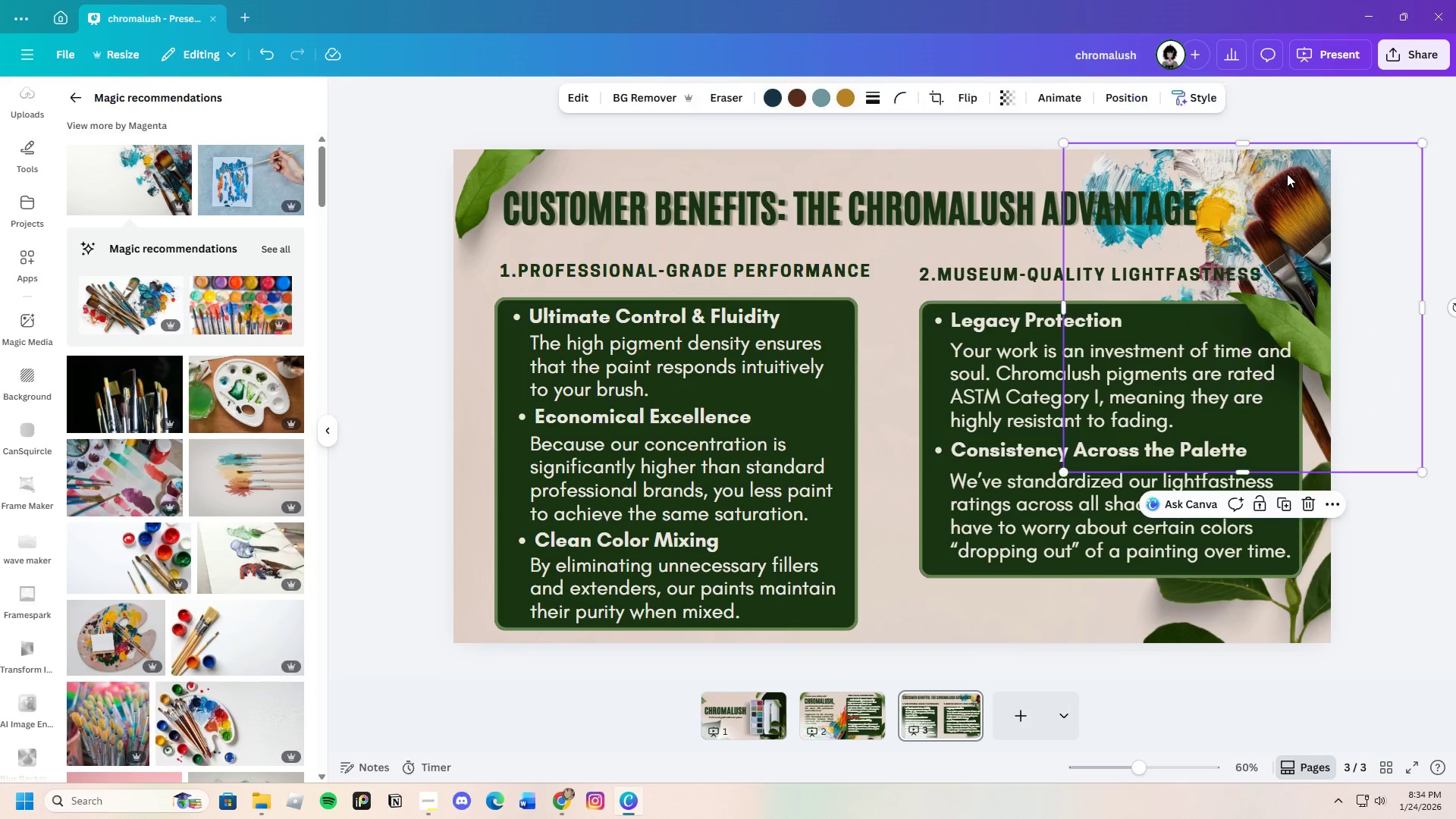 
left_click_drag(start_coordinate=[1287, 175], to_coordinate=[1285, 152])
 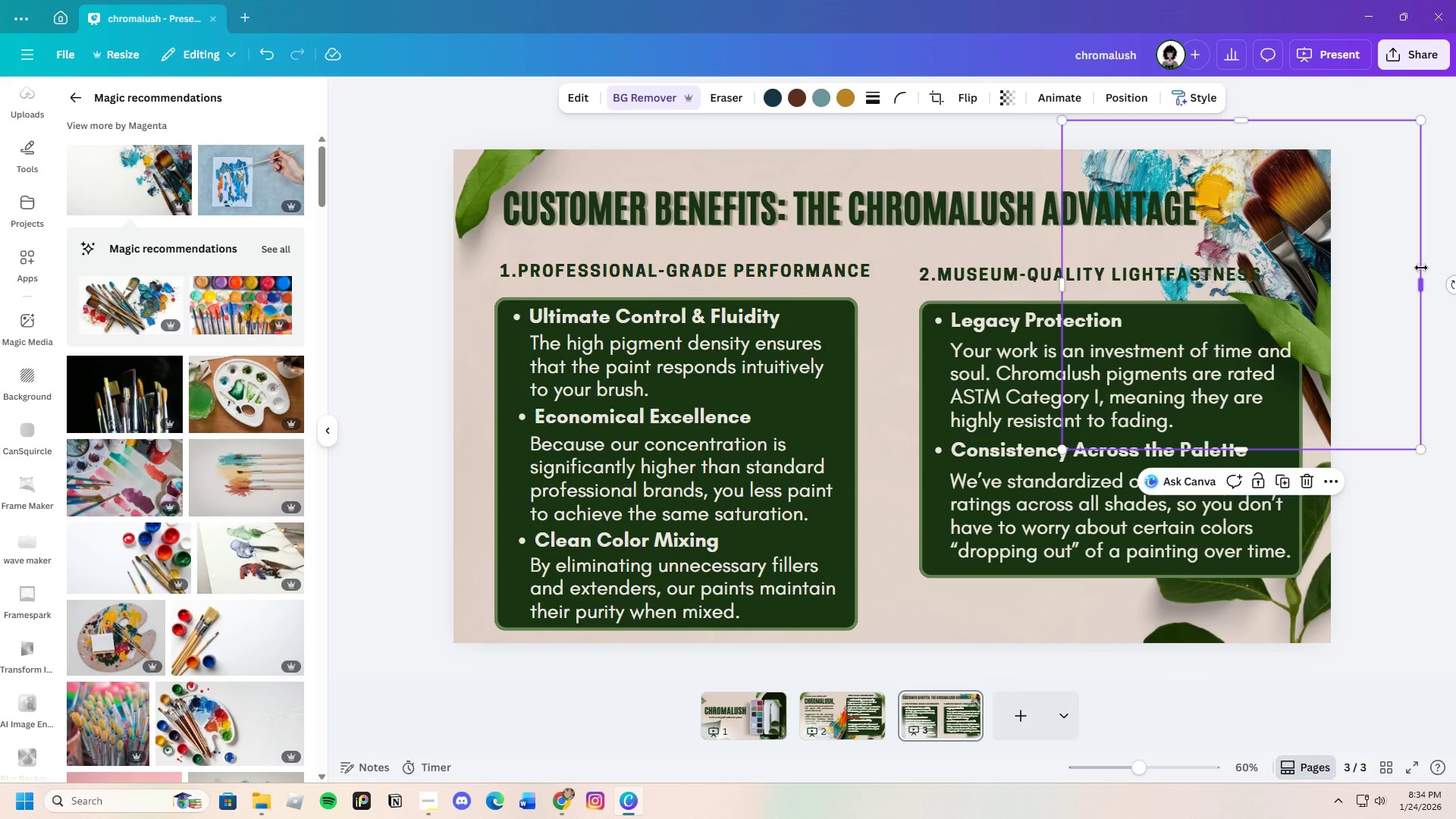 
left_click([1421, 268])
 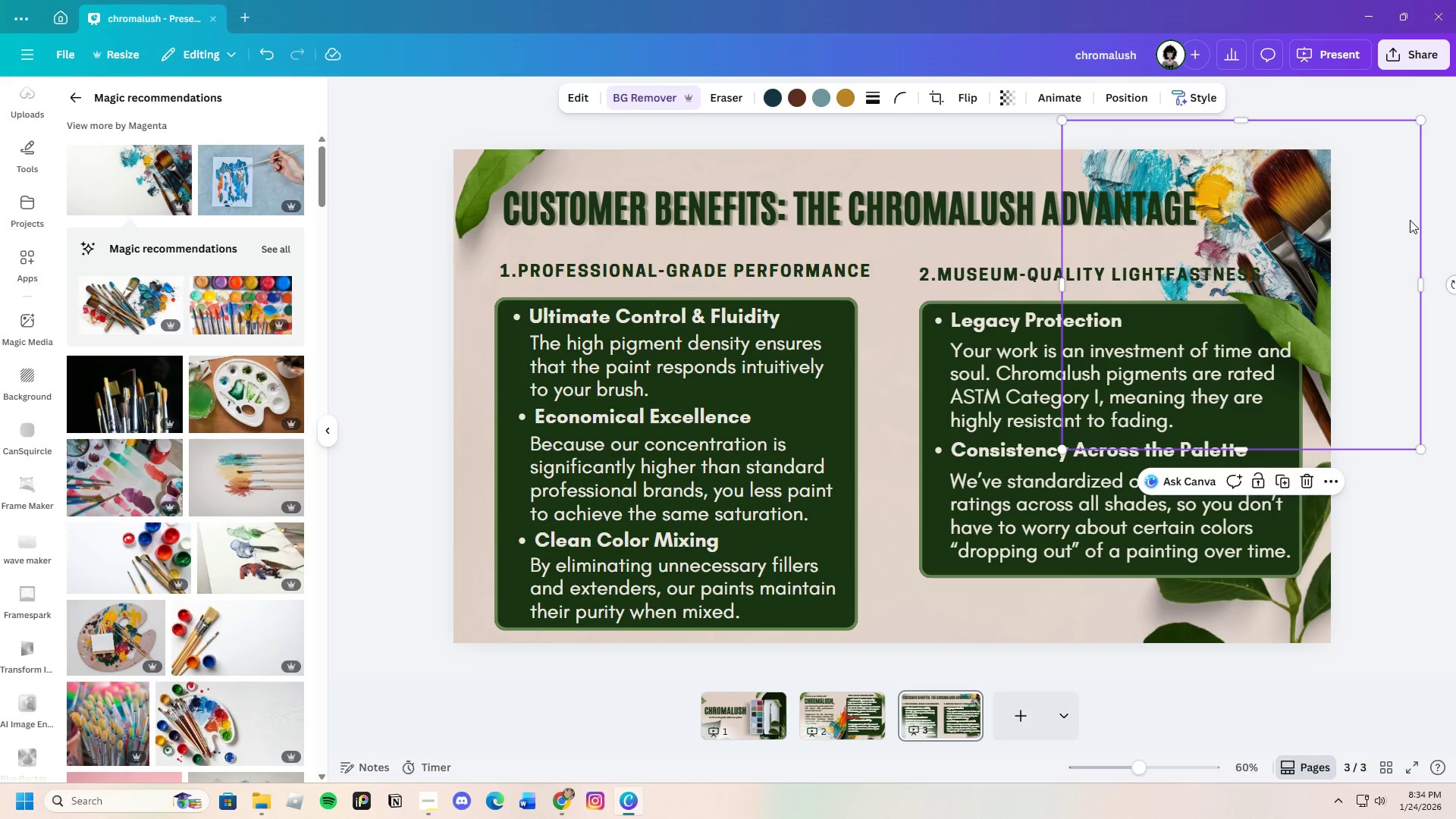 
left_click([1410, 220])
 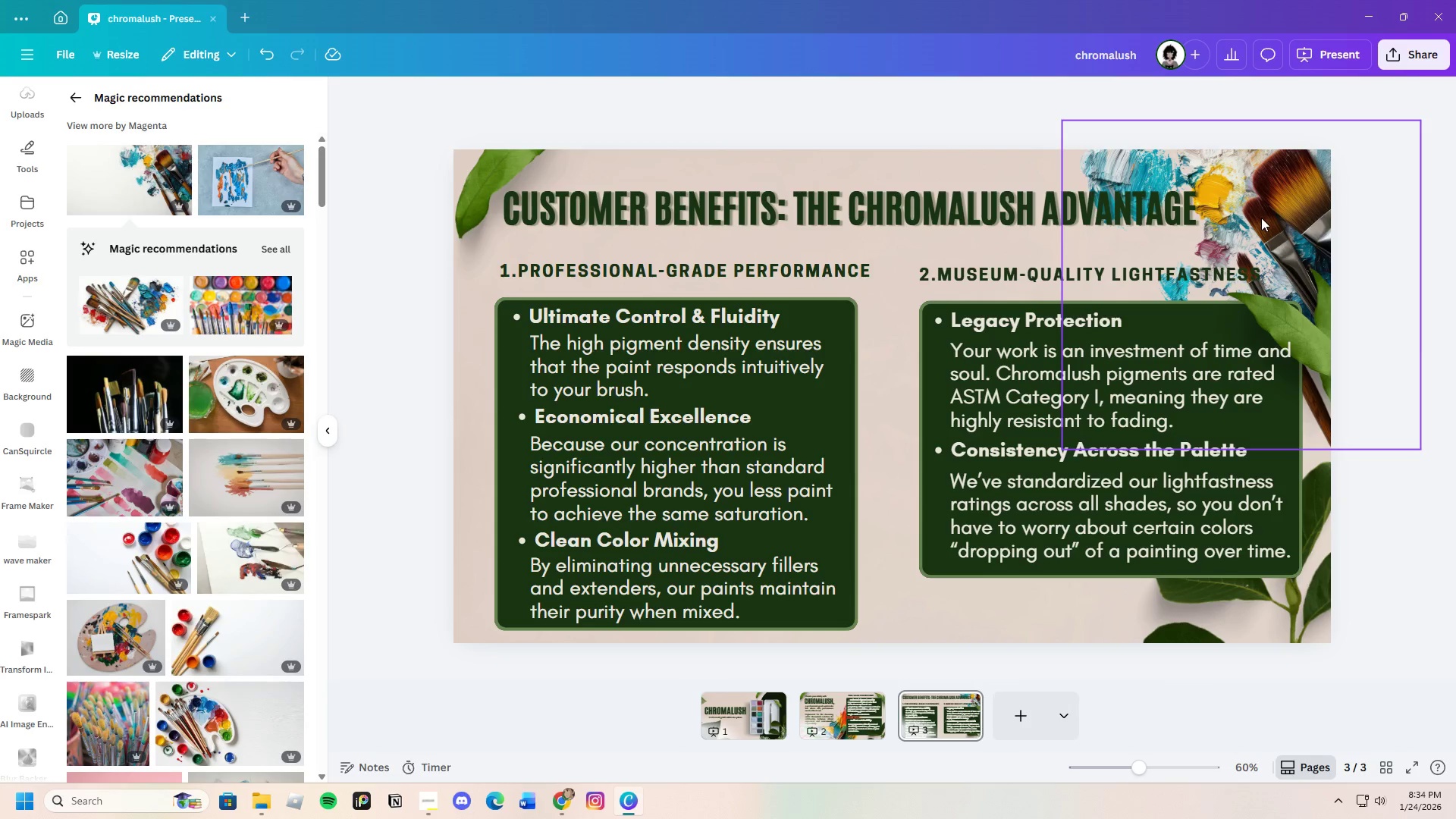 
left_click([1268, 215])
 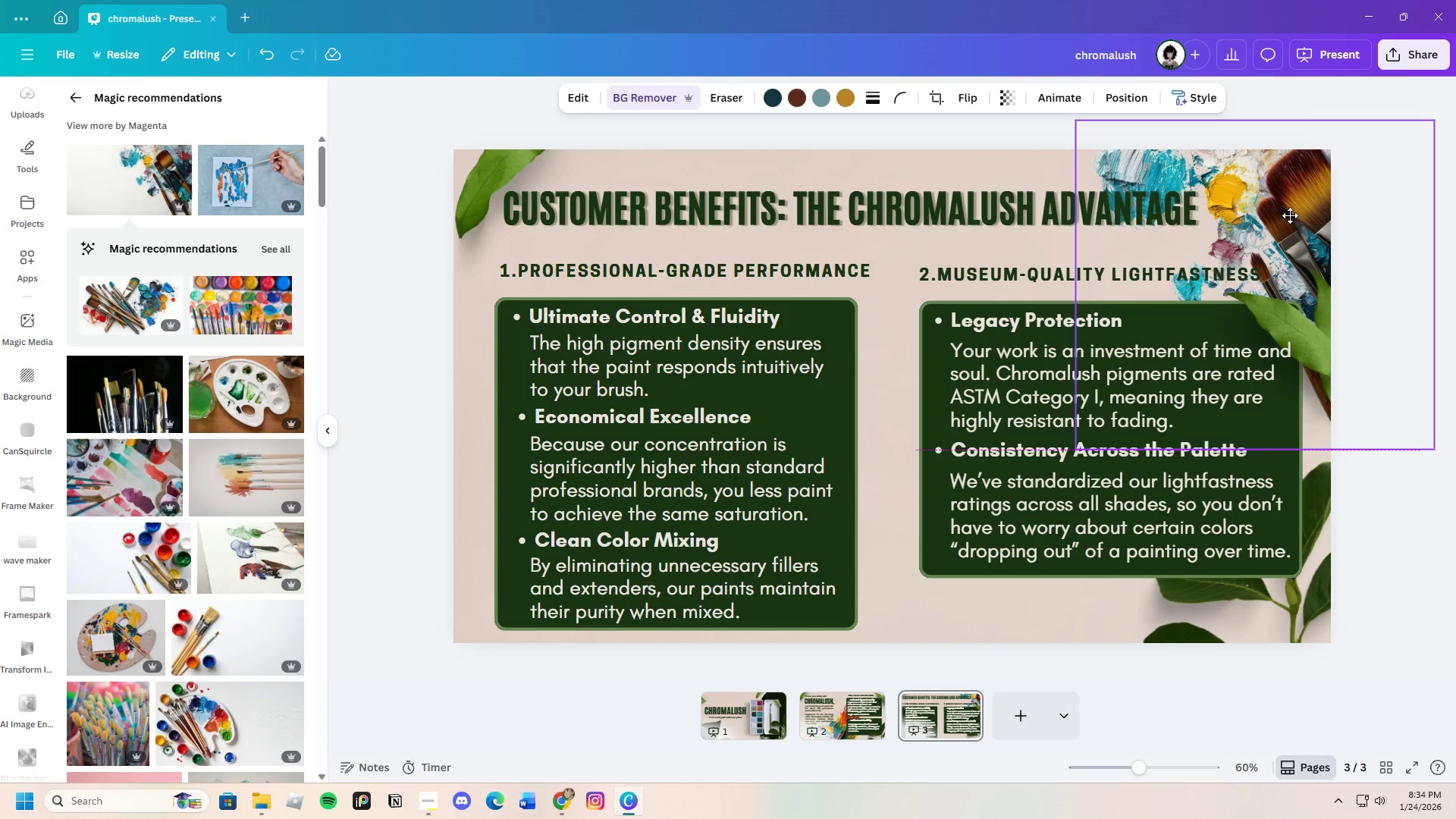 
left_click_drag(start_coordinate=[1271, 215], to_coordinate=[1292, 217])
 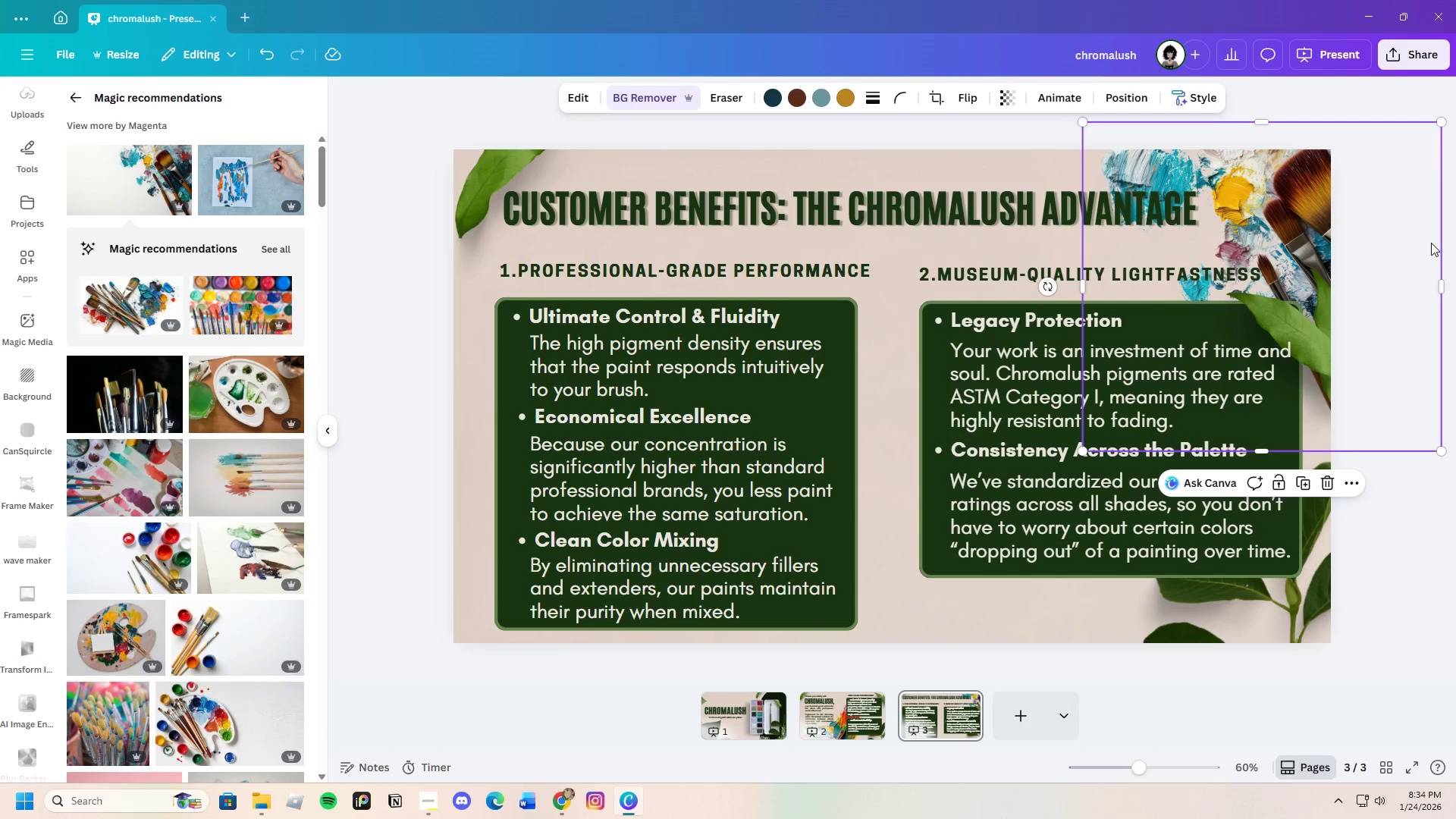 
left_click([1431, 243])
 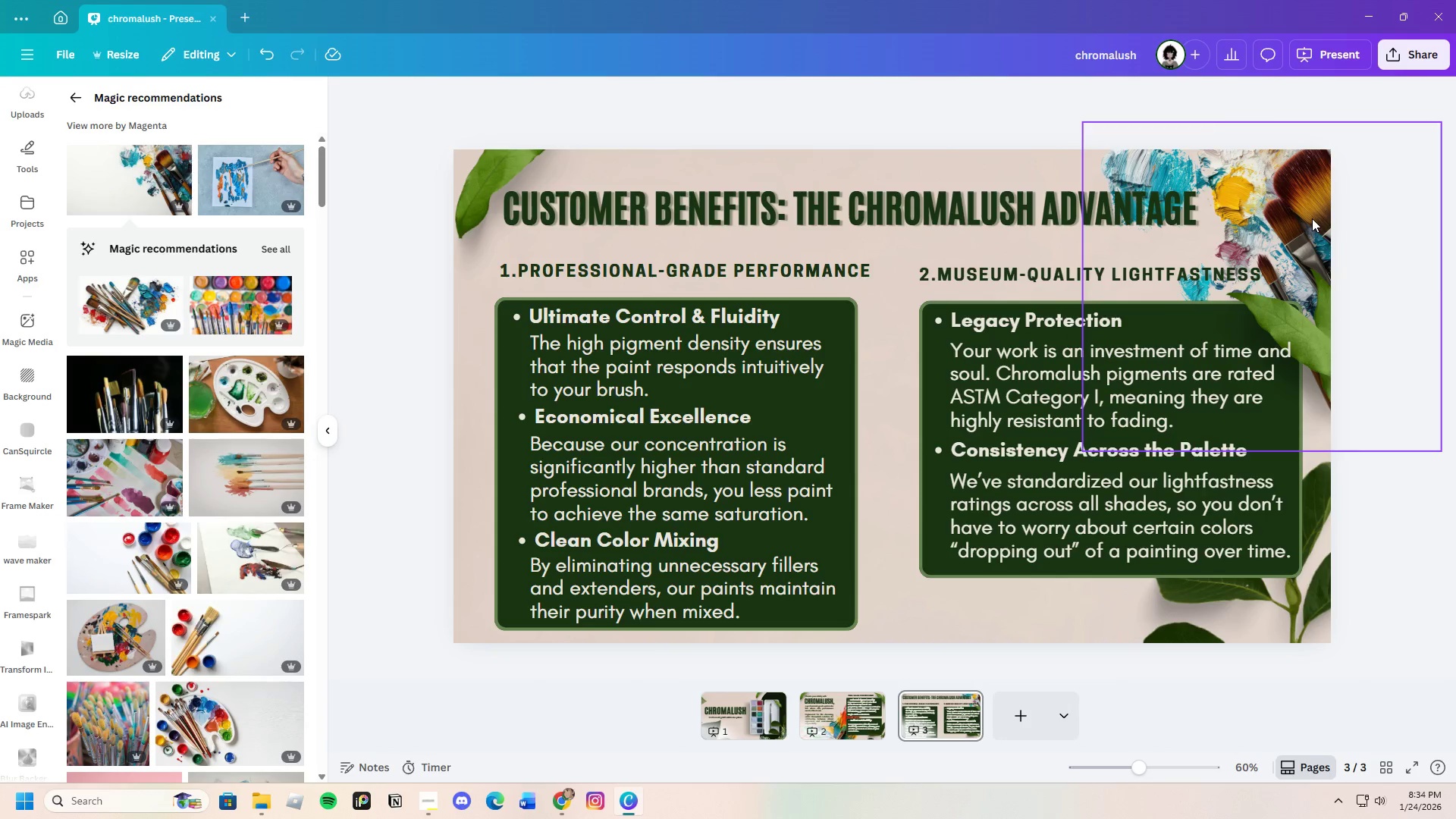 
left_click([1312, 218])
 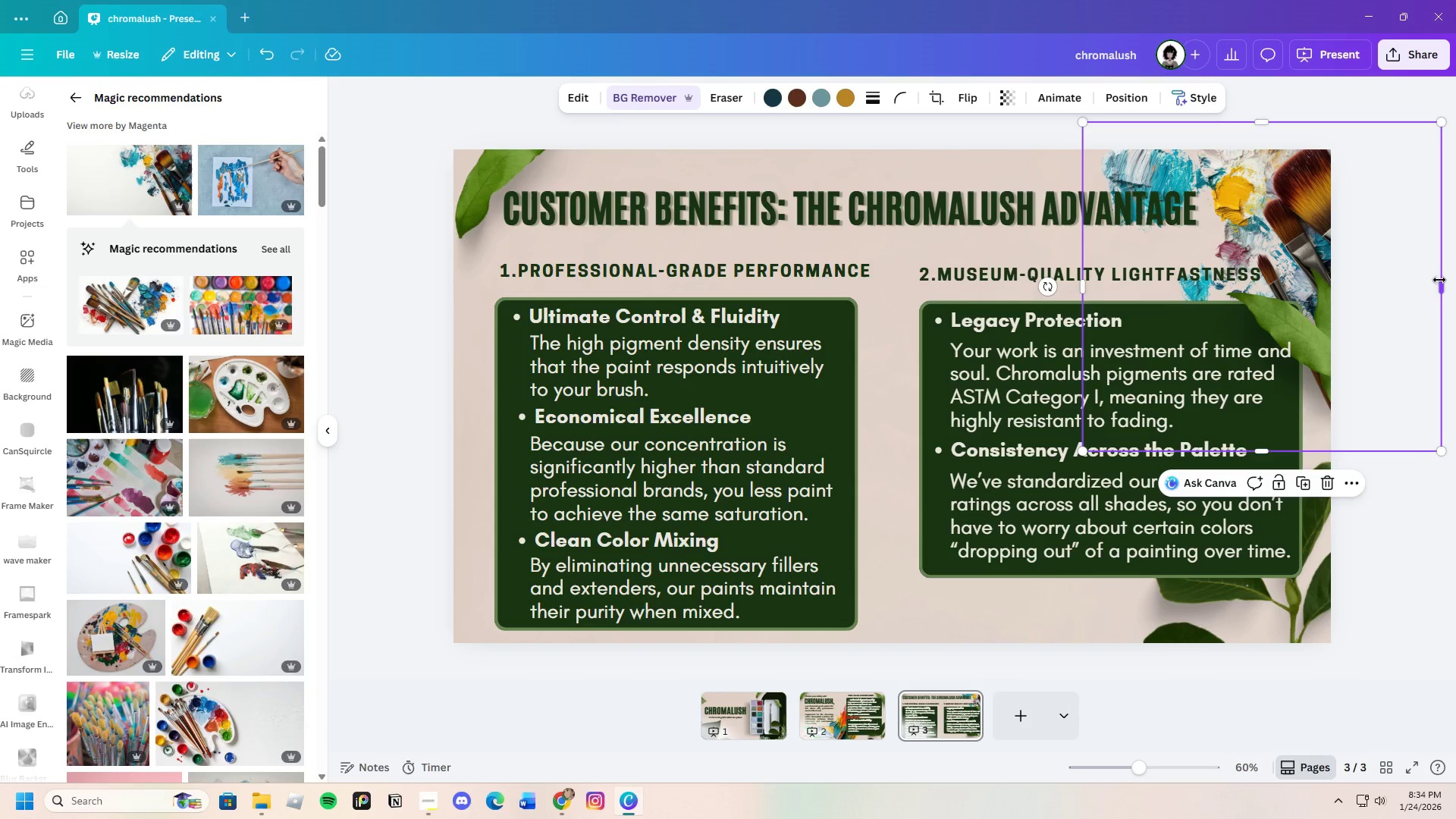 
left_click_drag(start_coordinate=[1441, 281], to_coordinate=[1347, 288])
 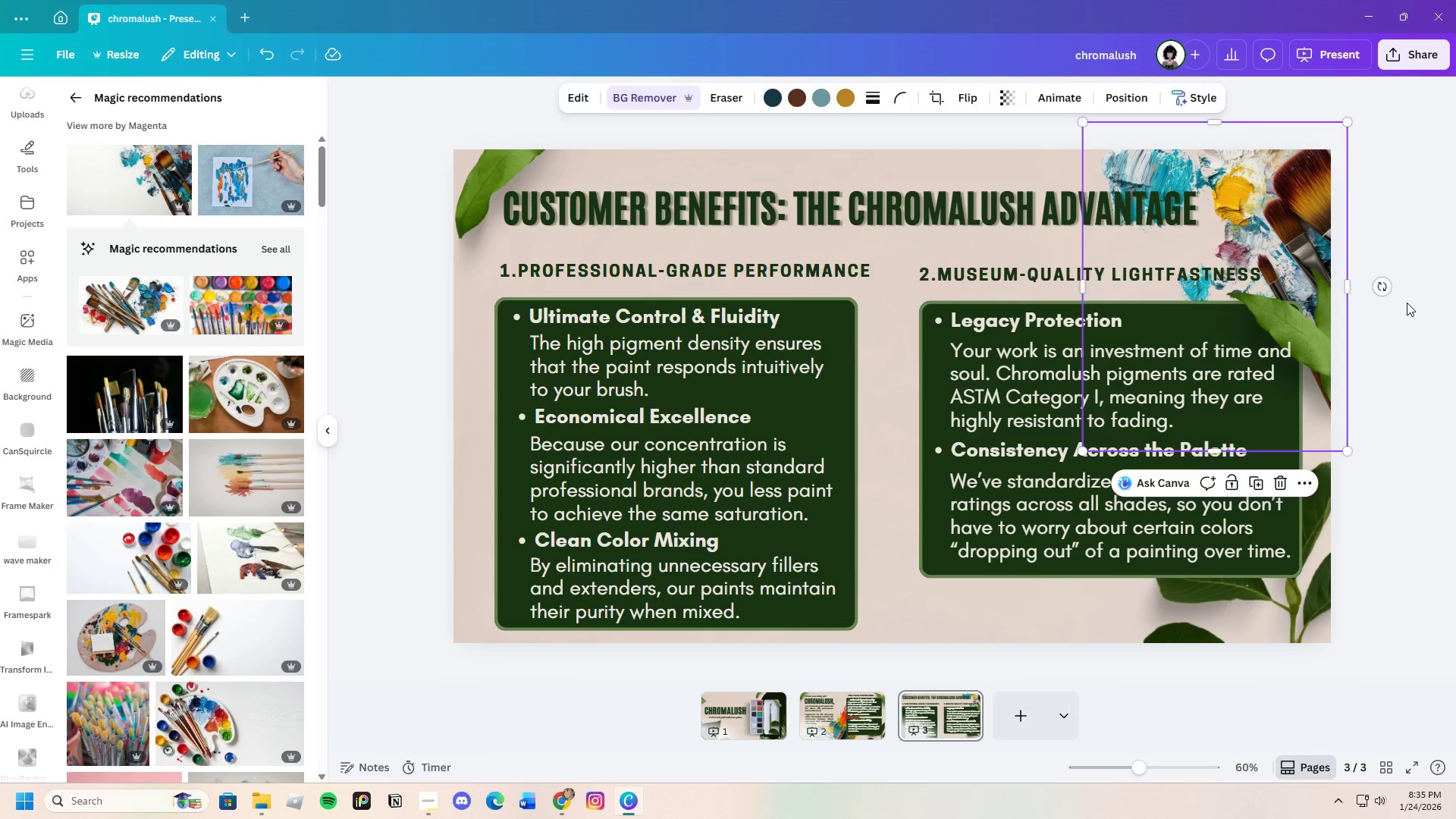 
left_click([1407, 303])
 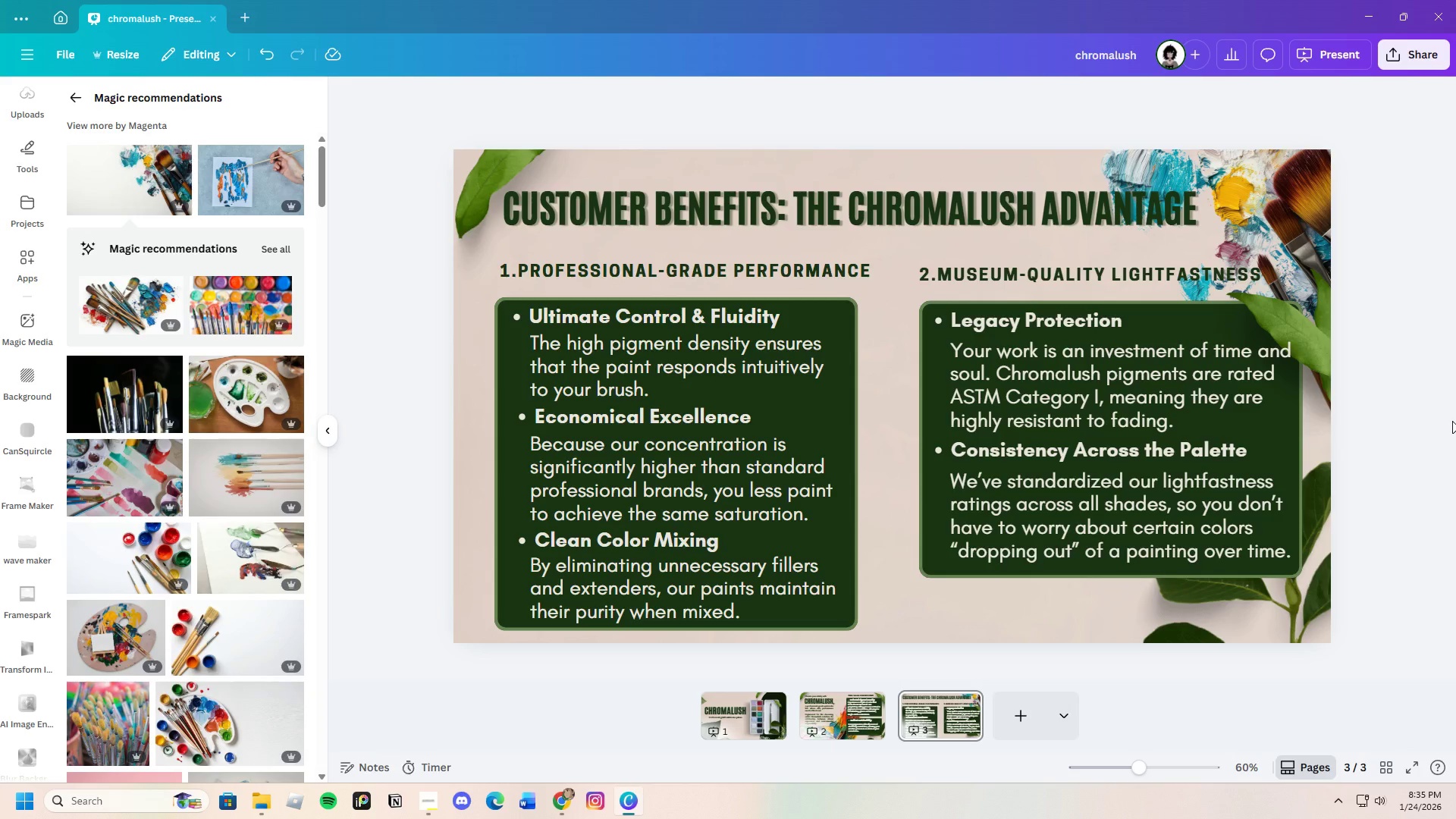 
wait(27.59)
 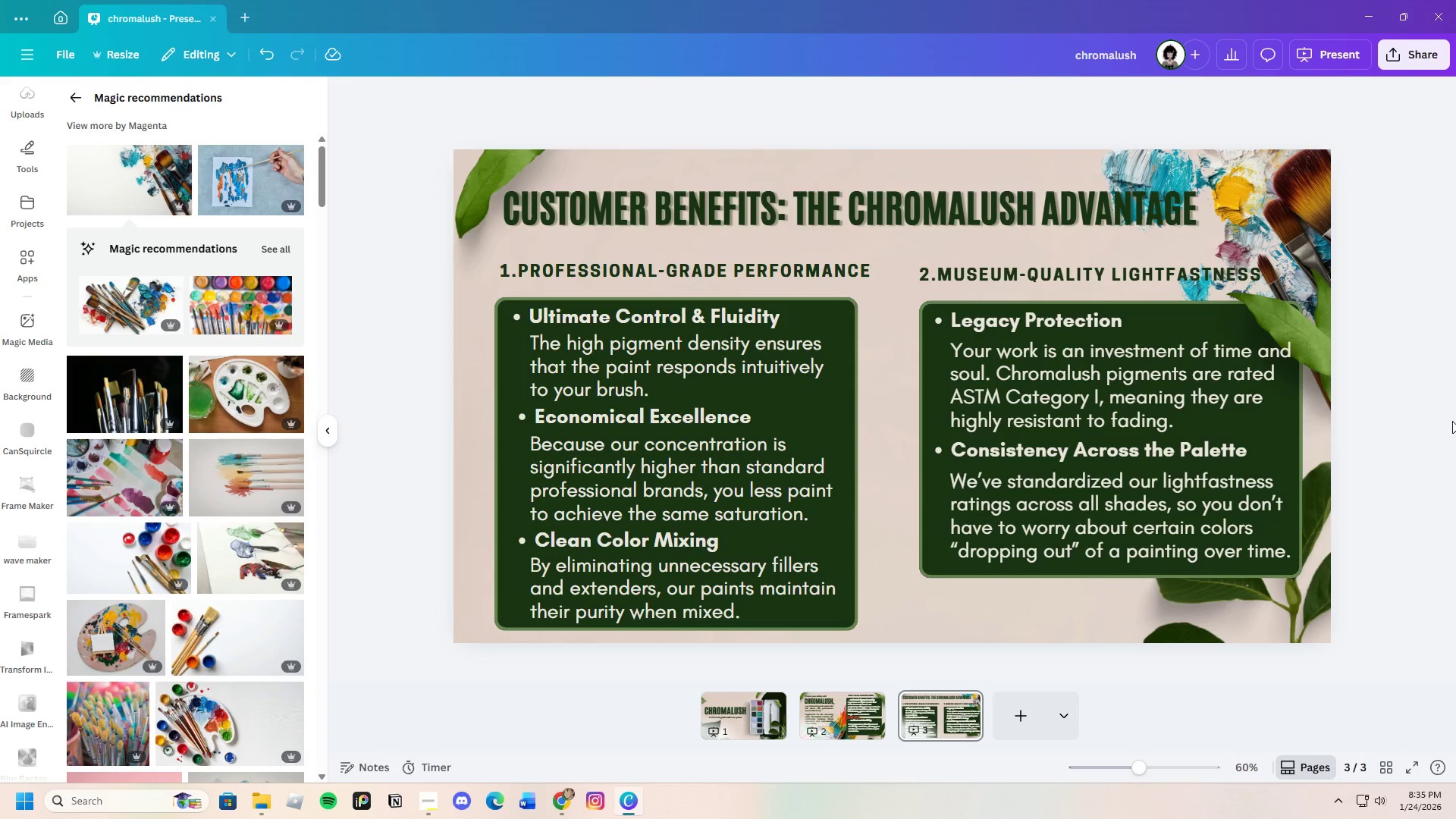 
left_click([1283, 177])
 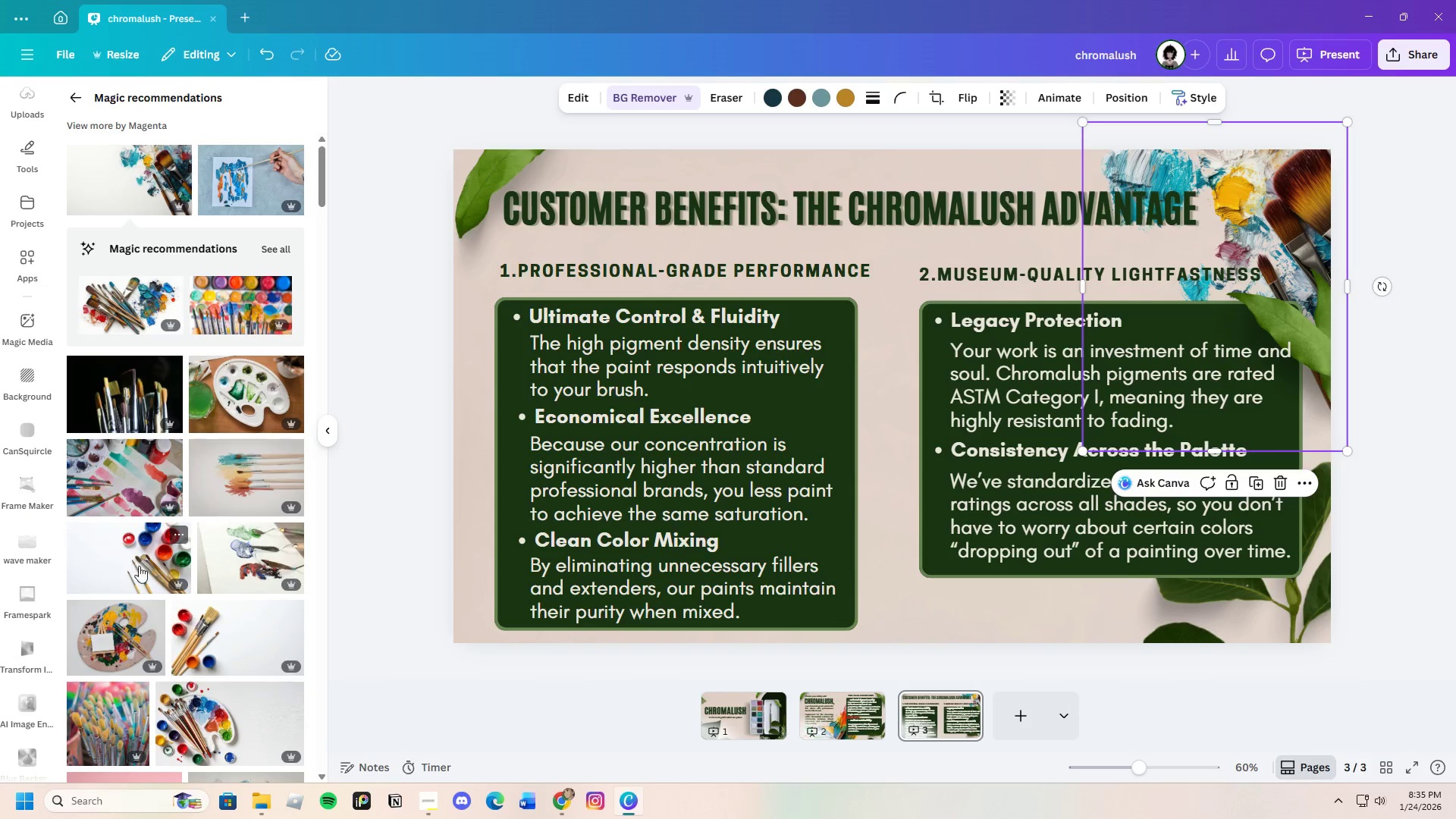 
scroll: coordinate [180, 563], scroll_direction: down, amount: 16.0
 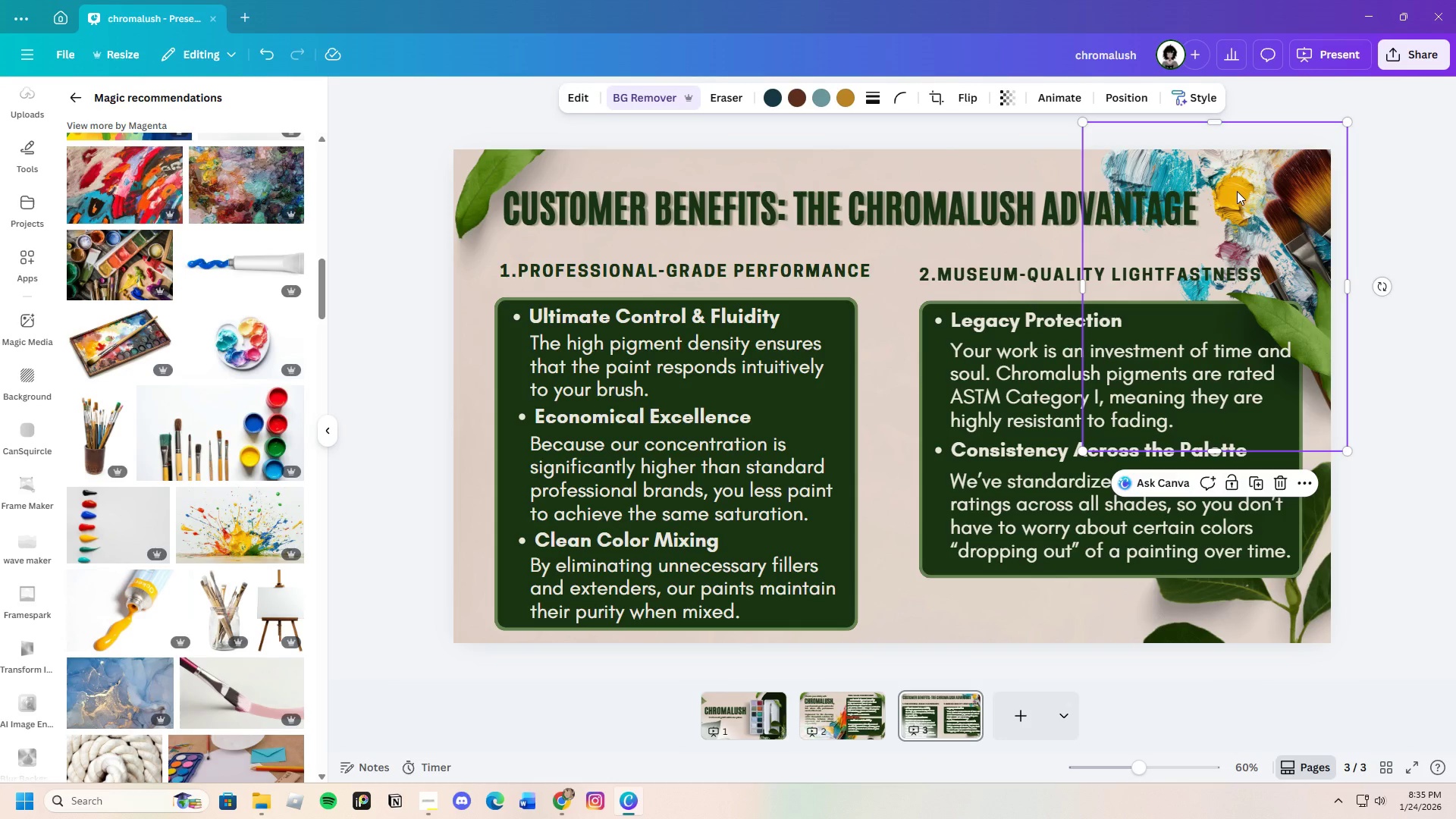 
left_click([1267, 185])
 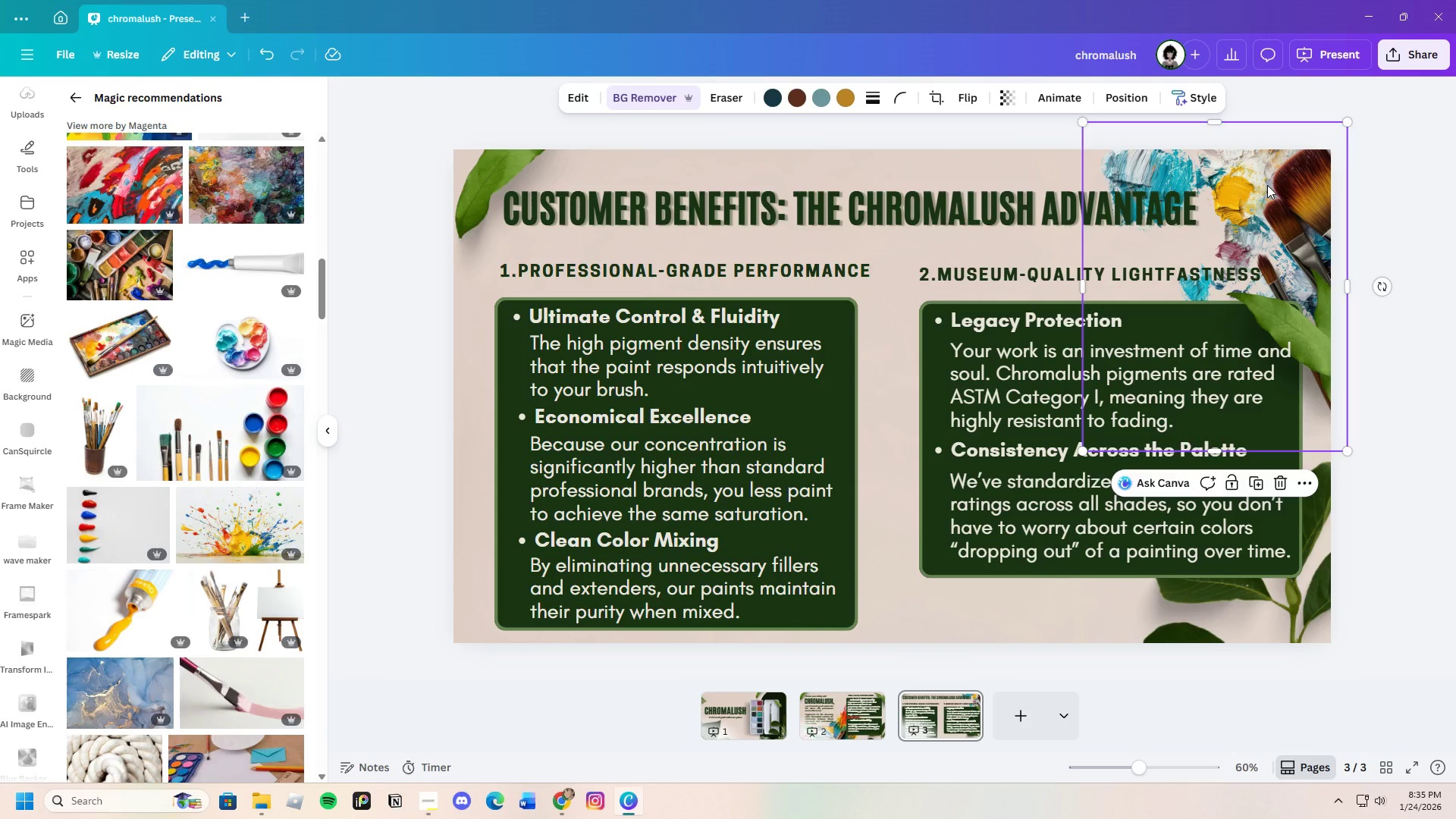 
key(Control+C)
 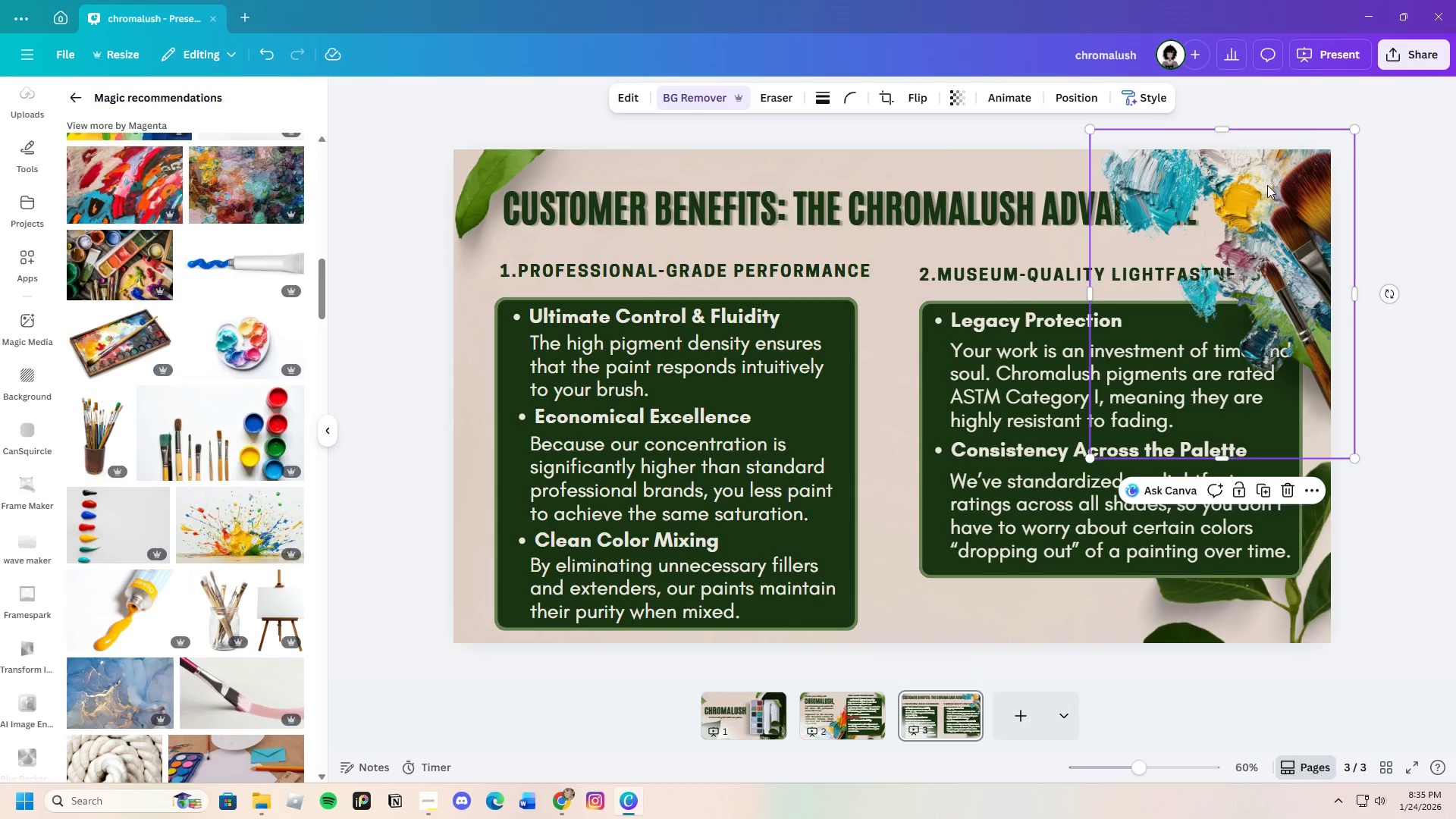 
key(Control+V)
 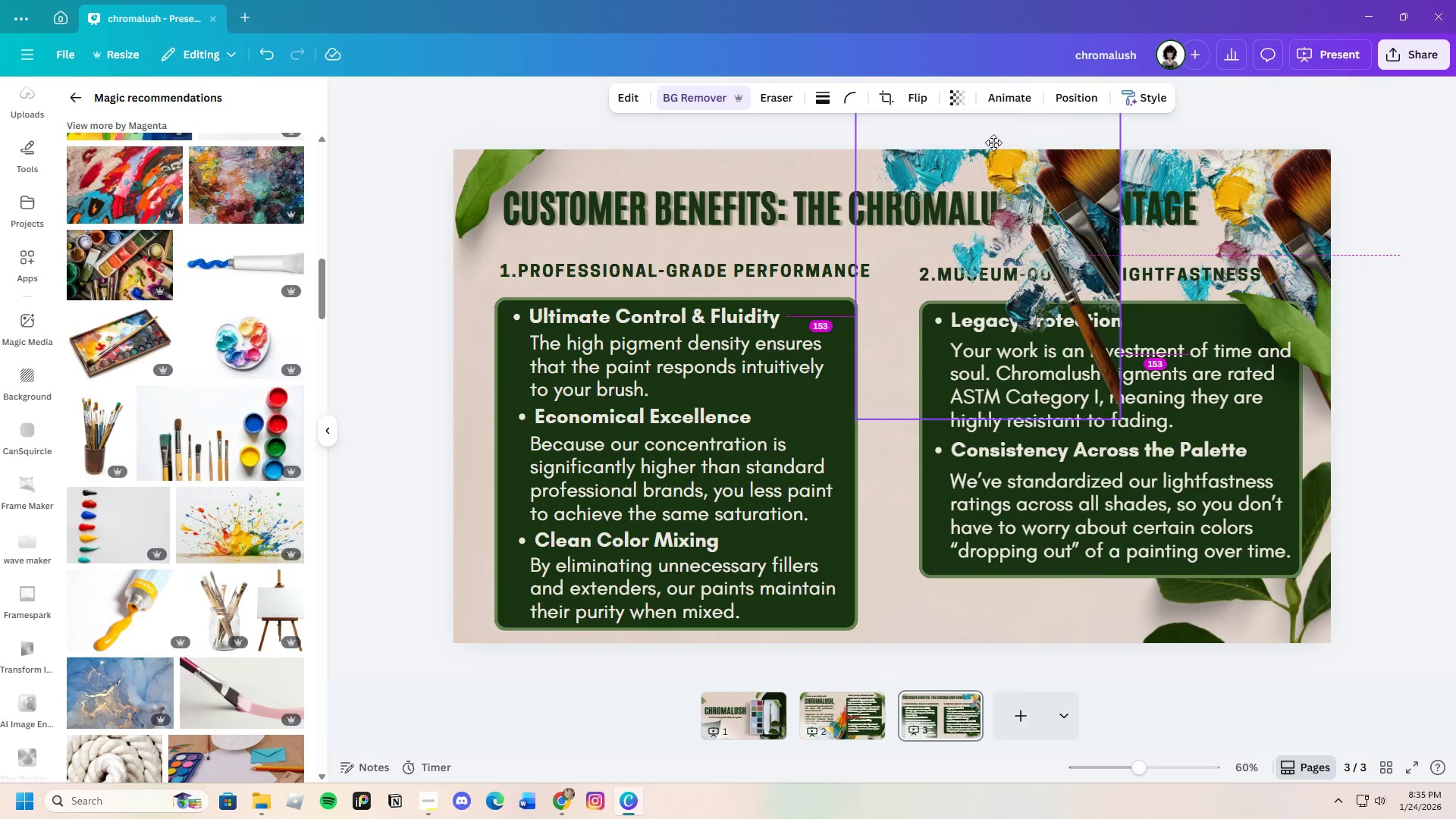 
left_click_drag(start_coordinate=[1265, 187], to_coordinate=[933, 154])
 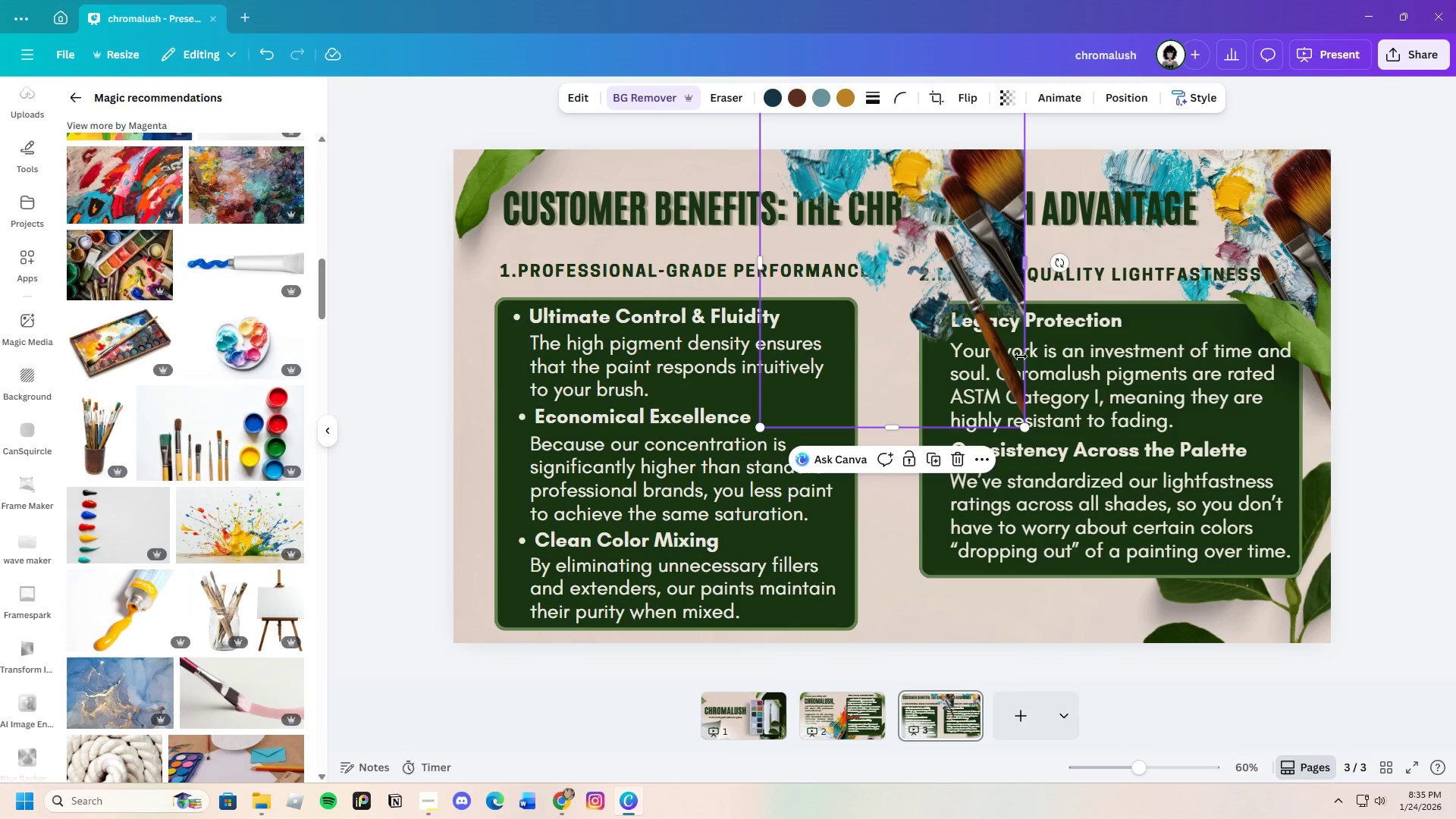 
left_click_drag(start_coordinate=[924, 251], to_coordinate=[924, 325])
 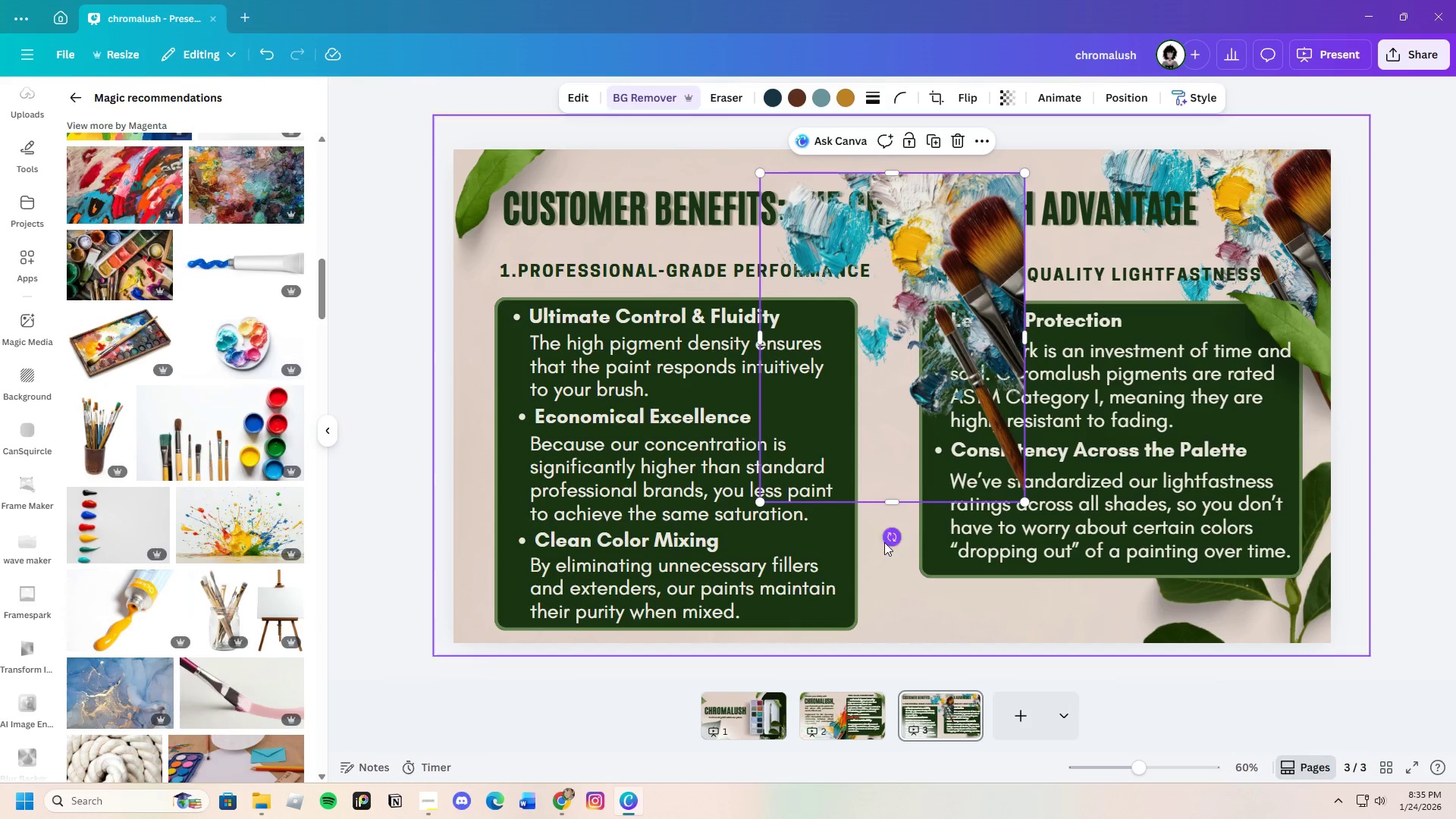 
left_click_drag(start_coordinate=[895, 538], to_coordinate=[1048, 372])
 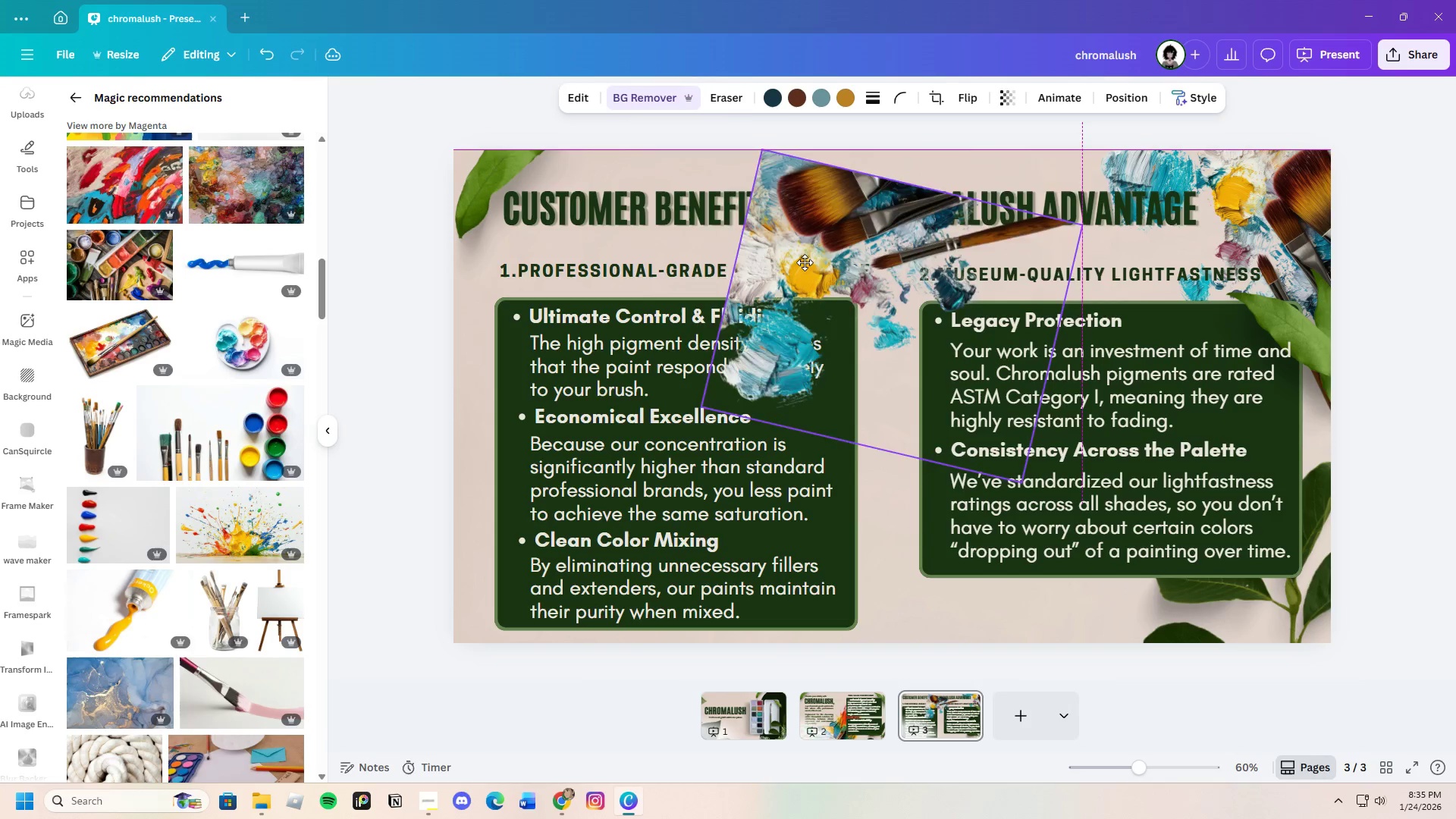 
left_click_drag(start_coordinate=[811, 311], to_coordinate=[775, 497])
 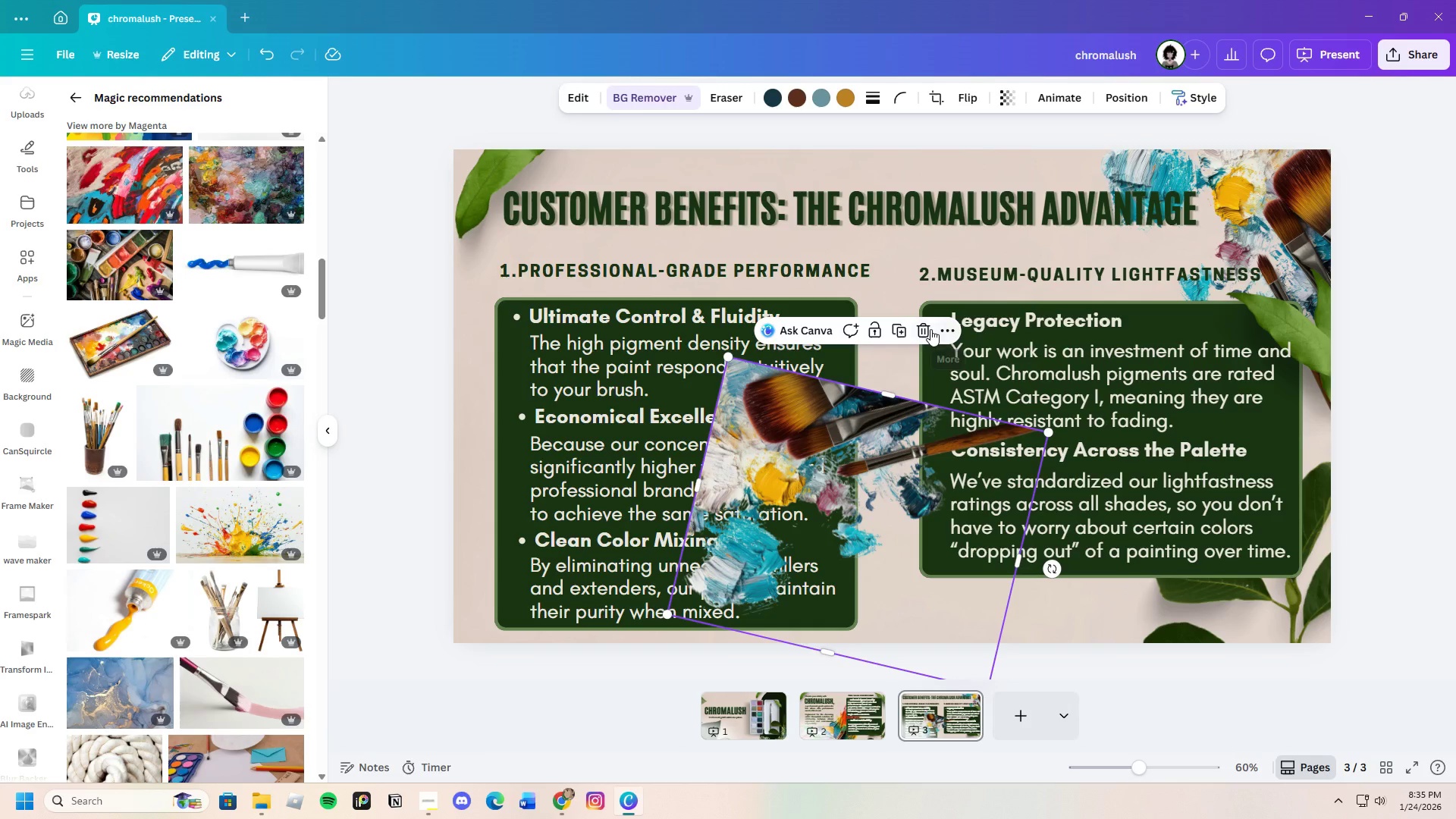 
left_click([929, 329])
 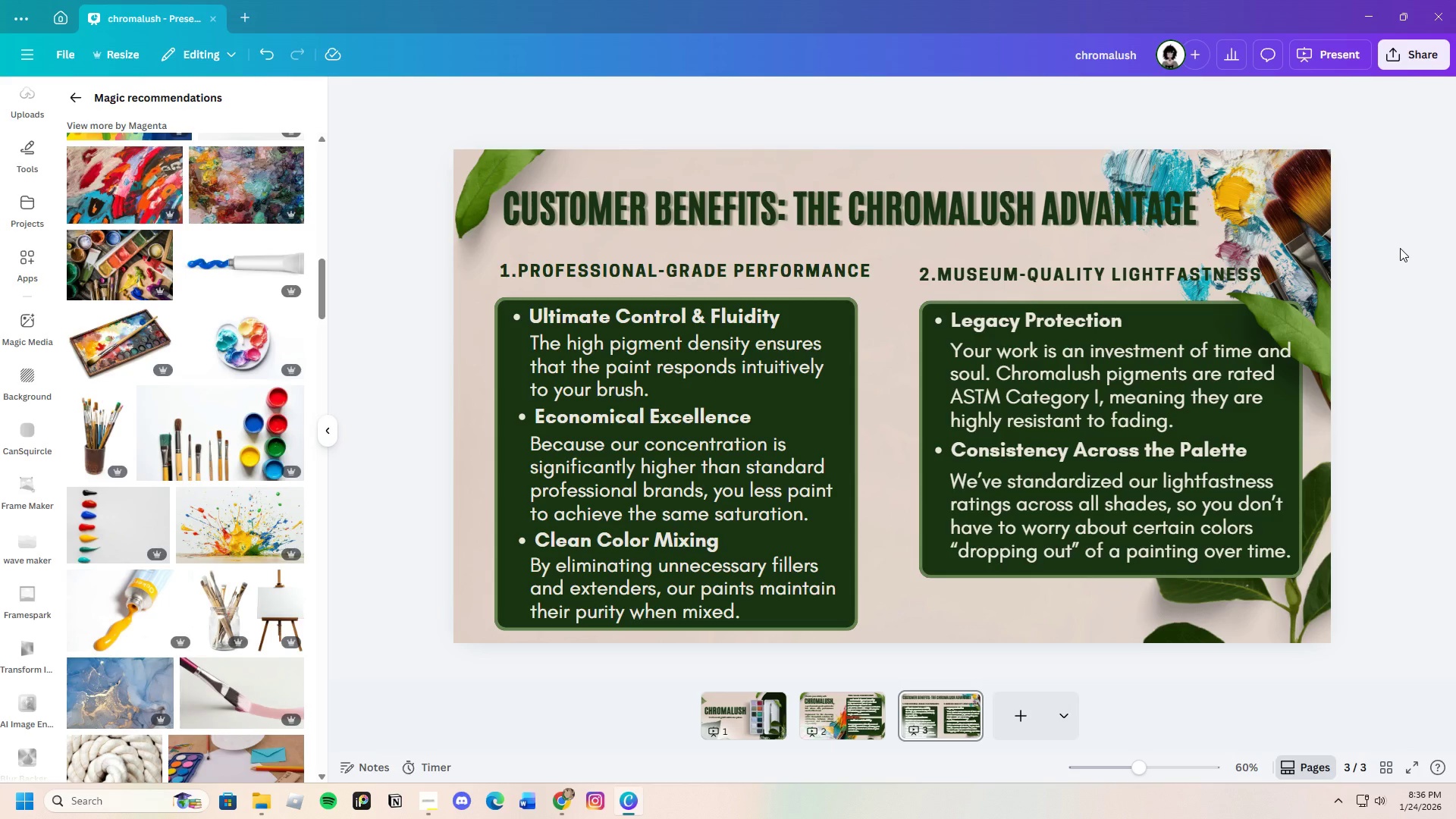 
wait(17.7)
 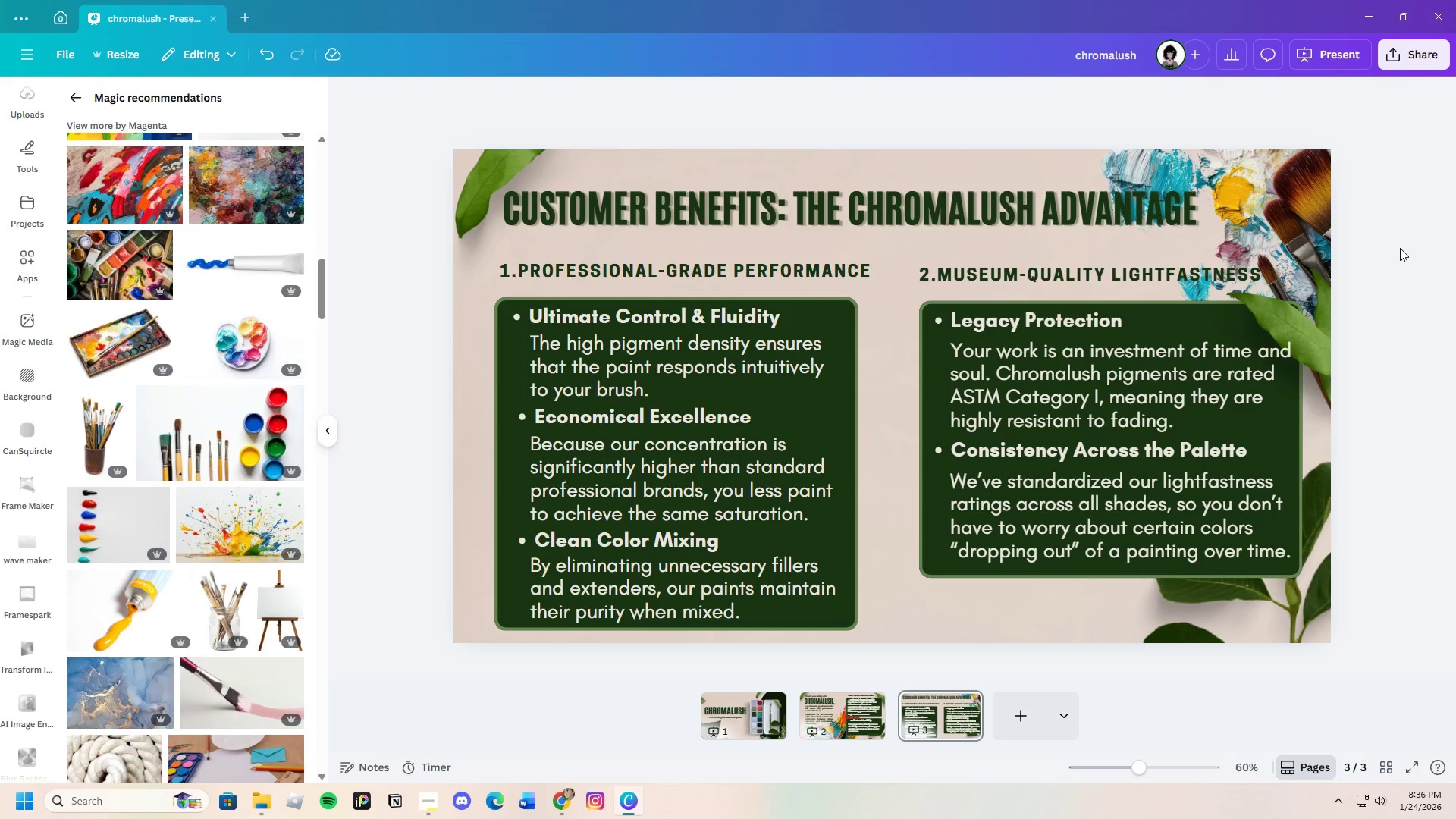 
left_click([967, 701])
 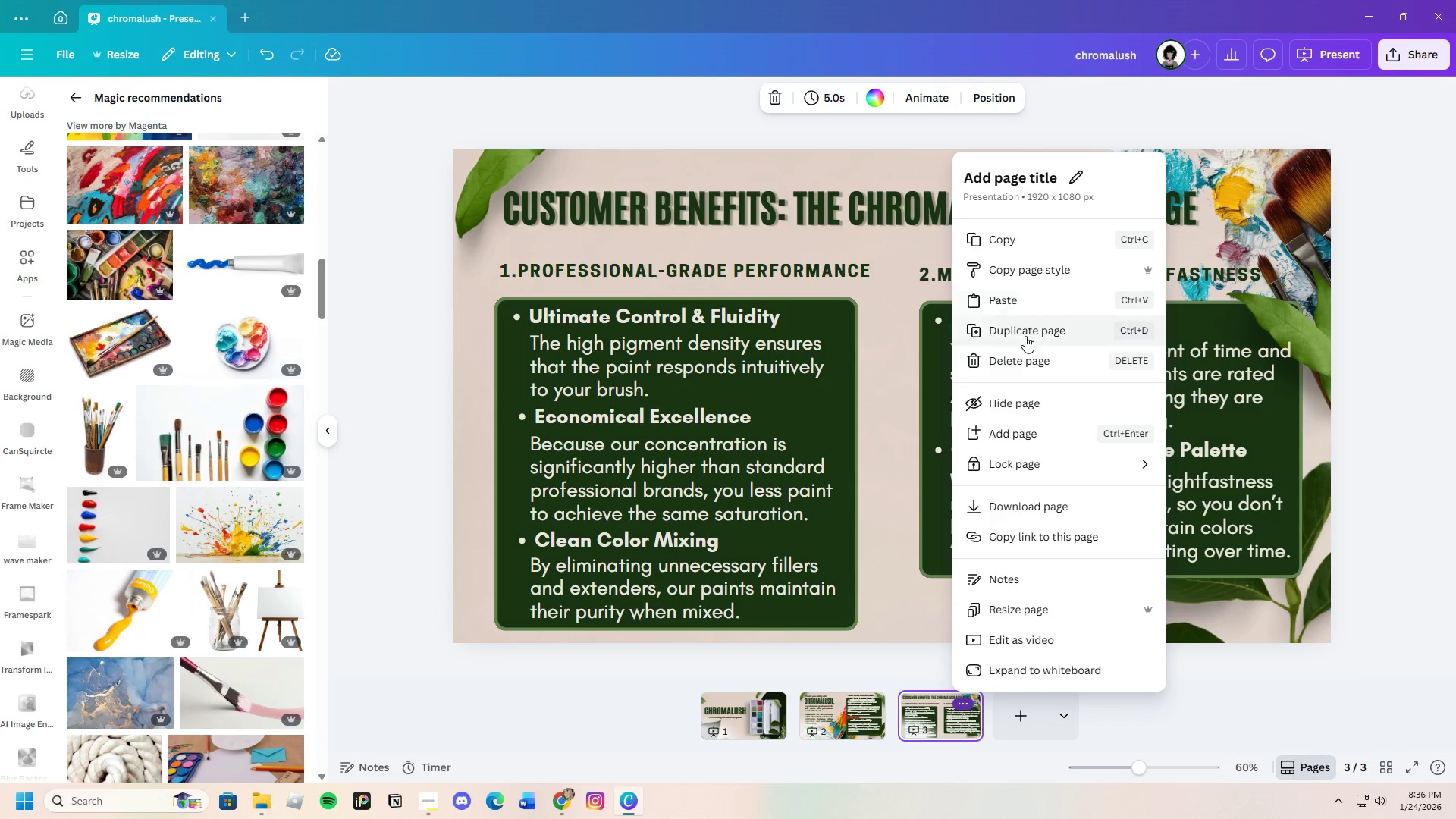 
left_click([1025, 336])
 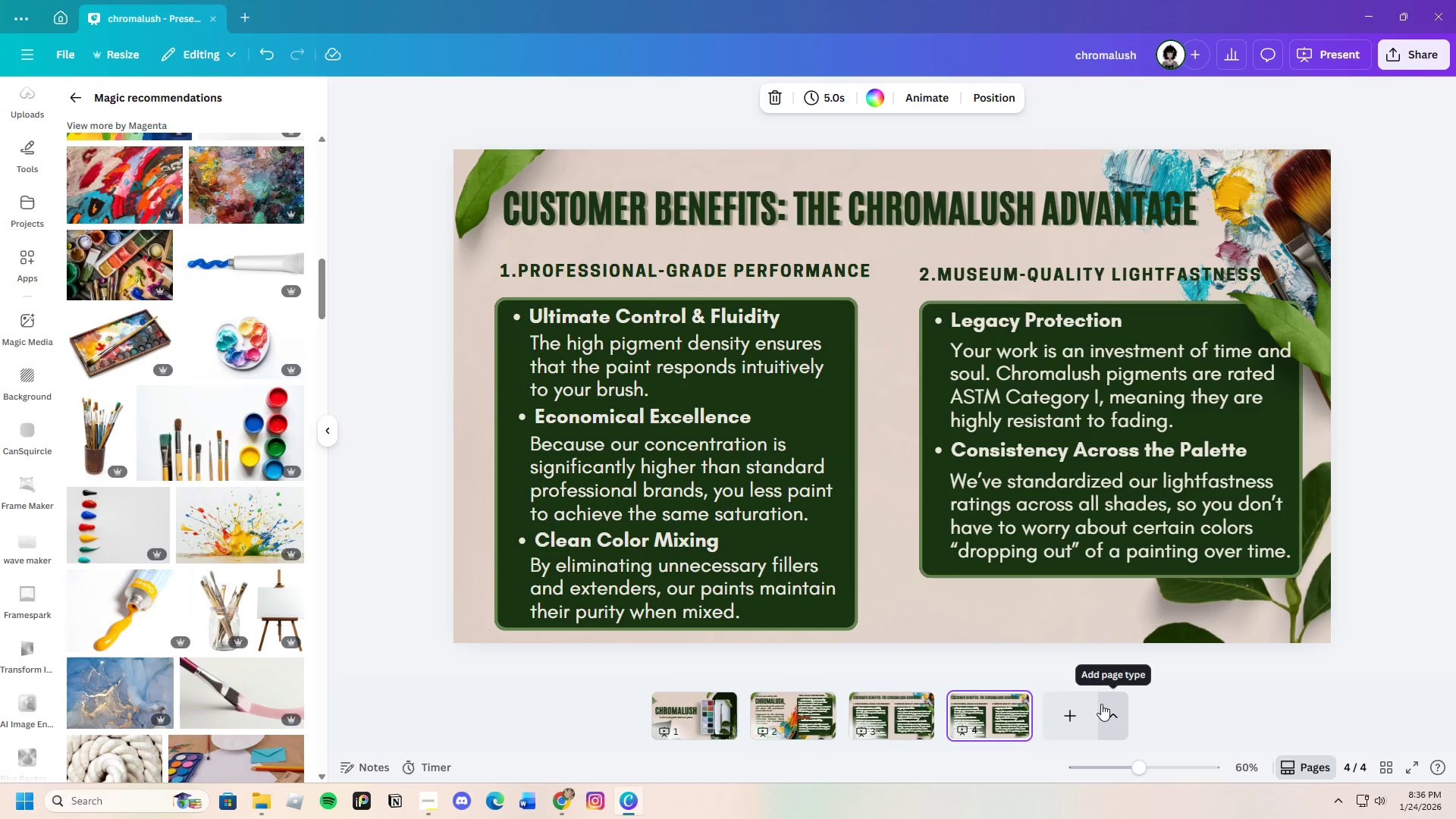 
wait(22.67)
 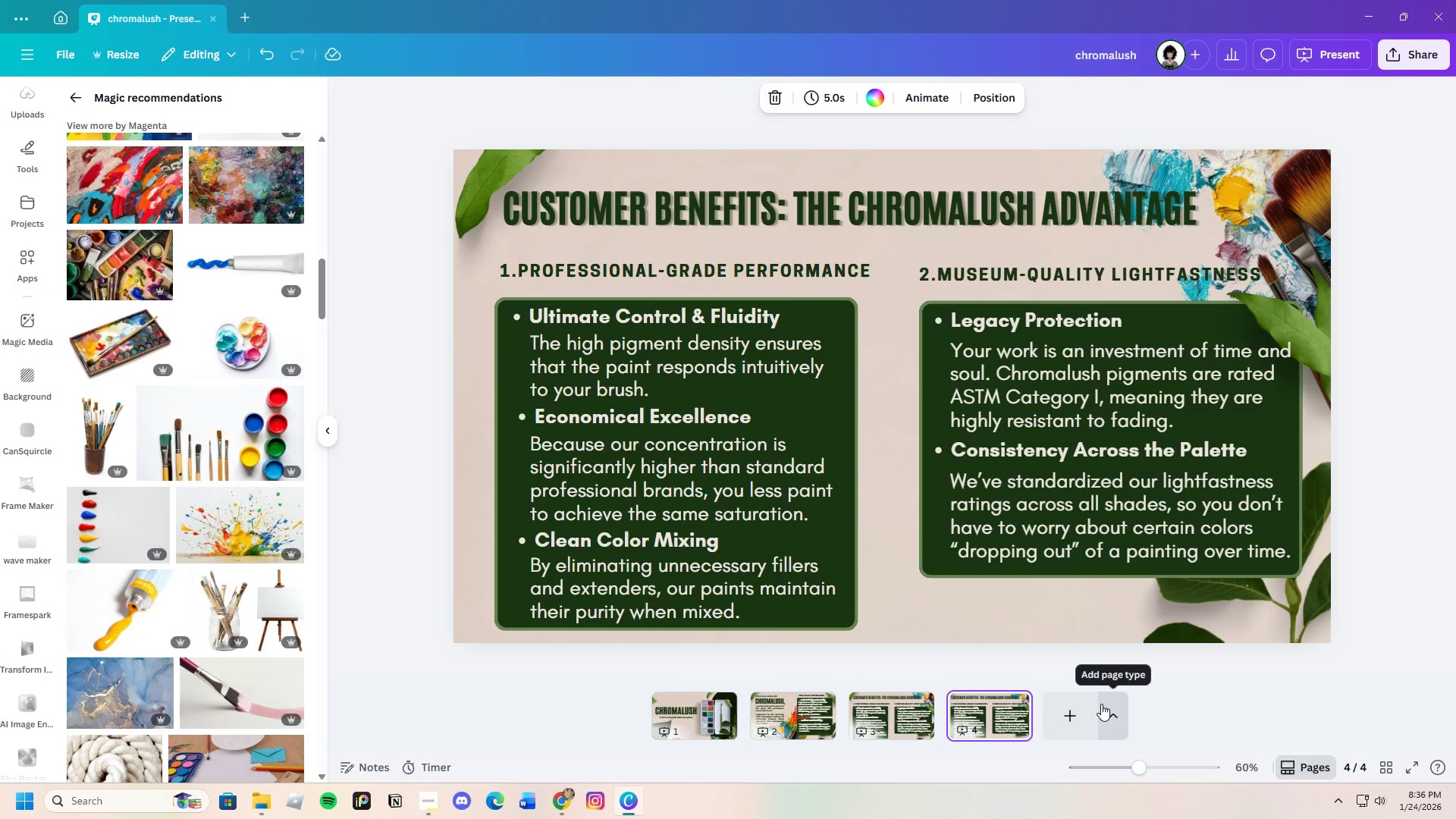 
left_click([1247, 188])
 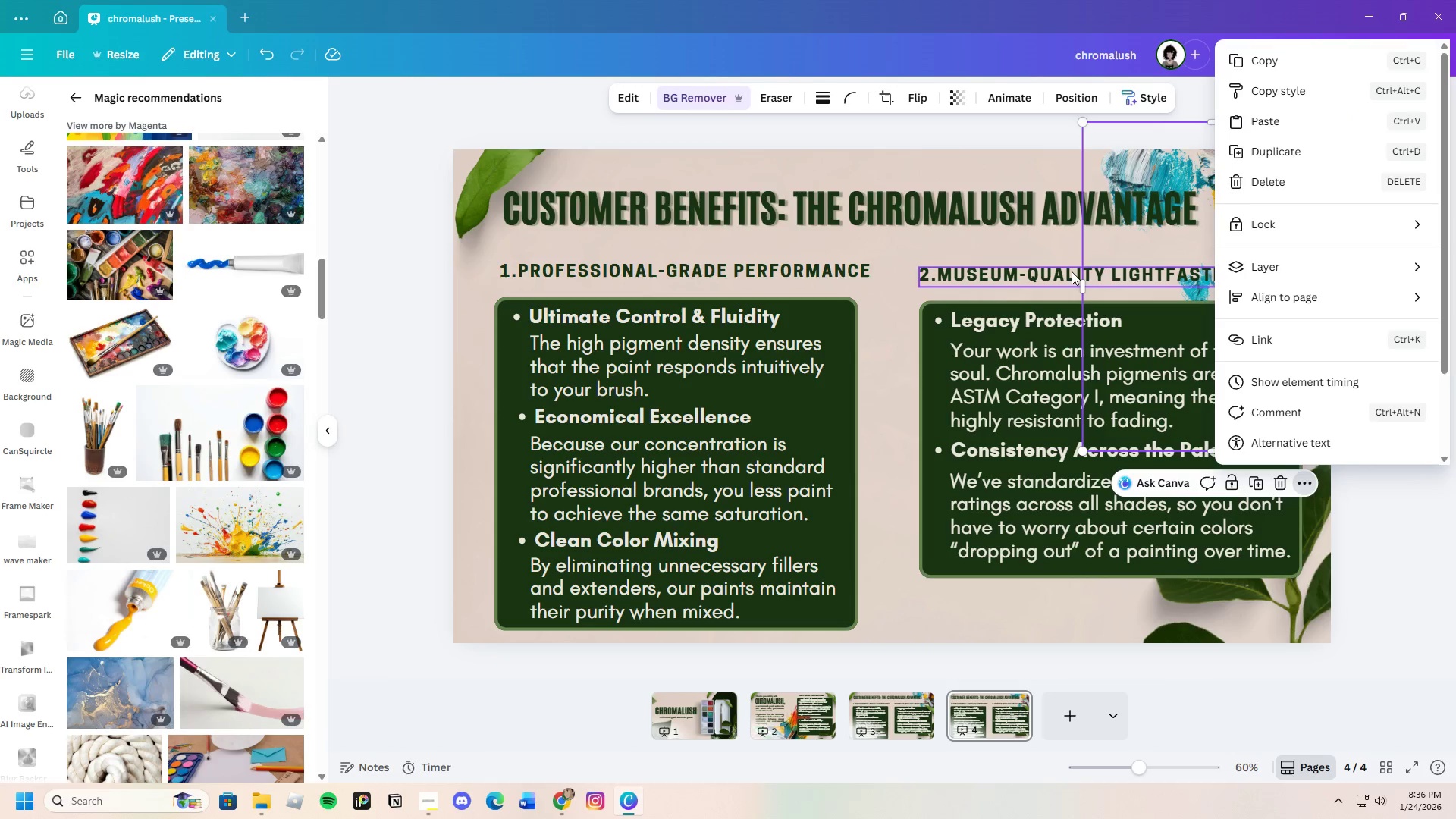 
left_click([1119, 251])
 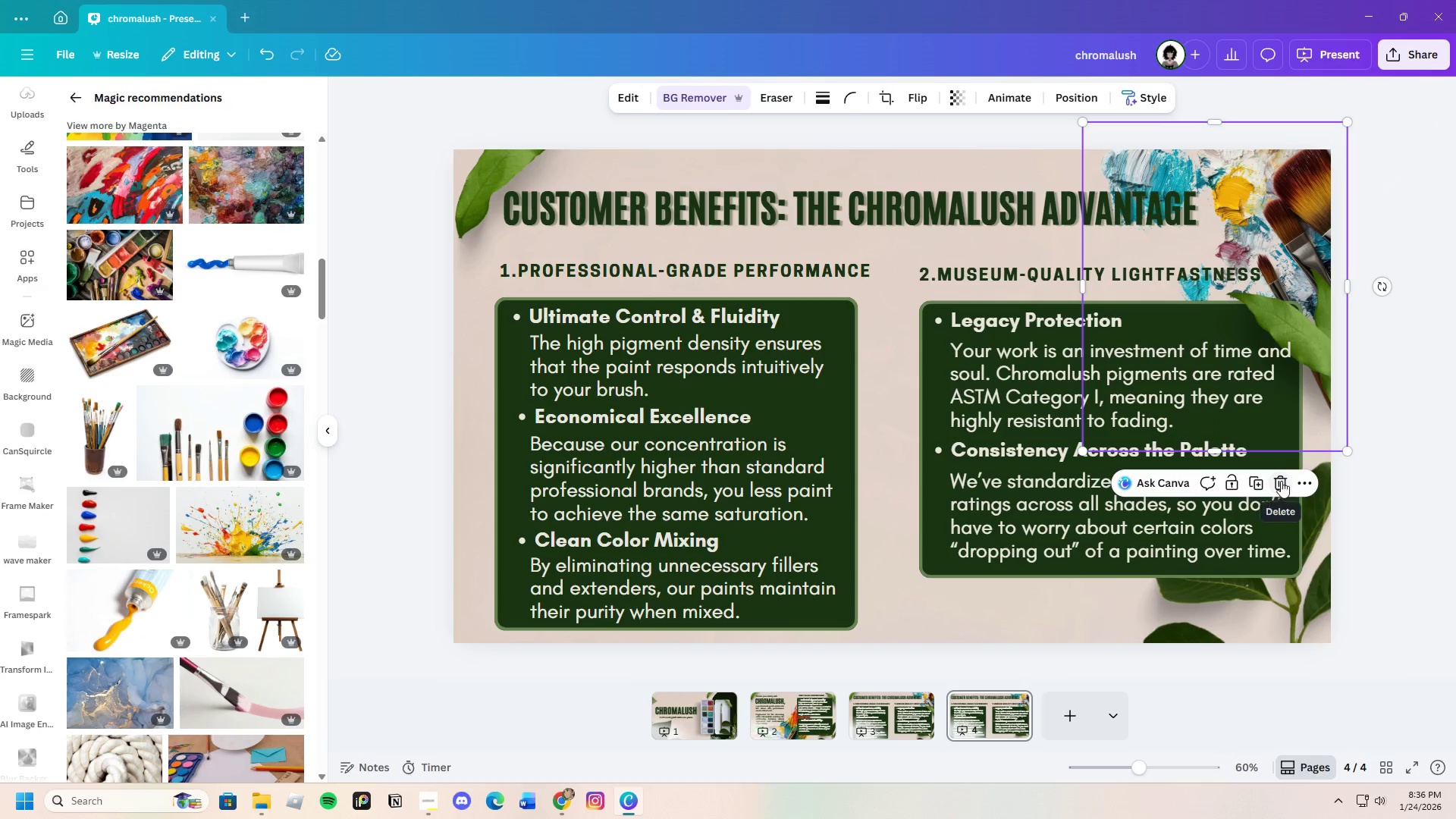 
left_click([1281, 482])
 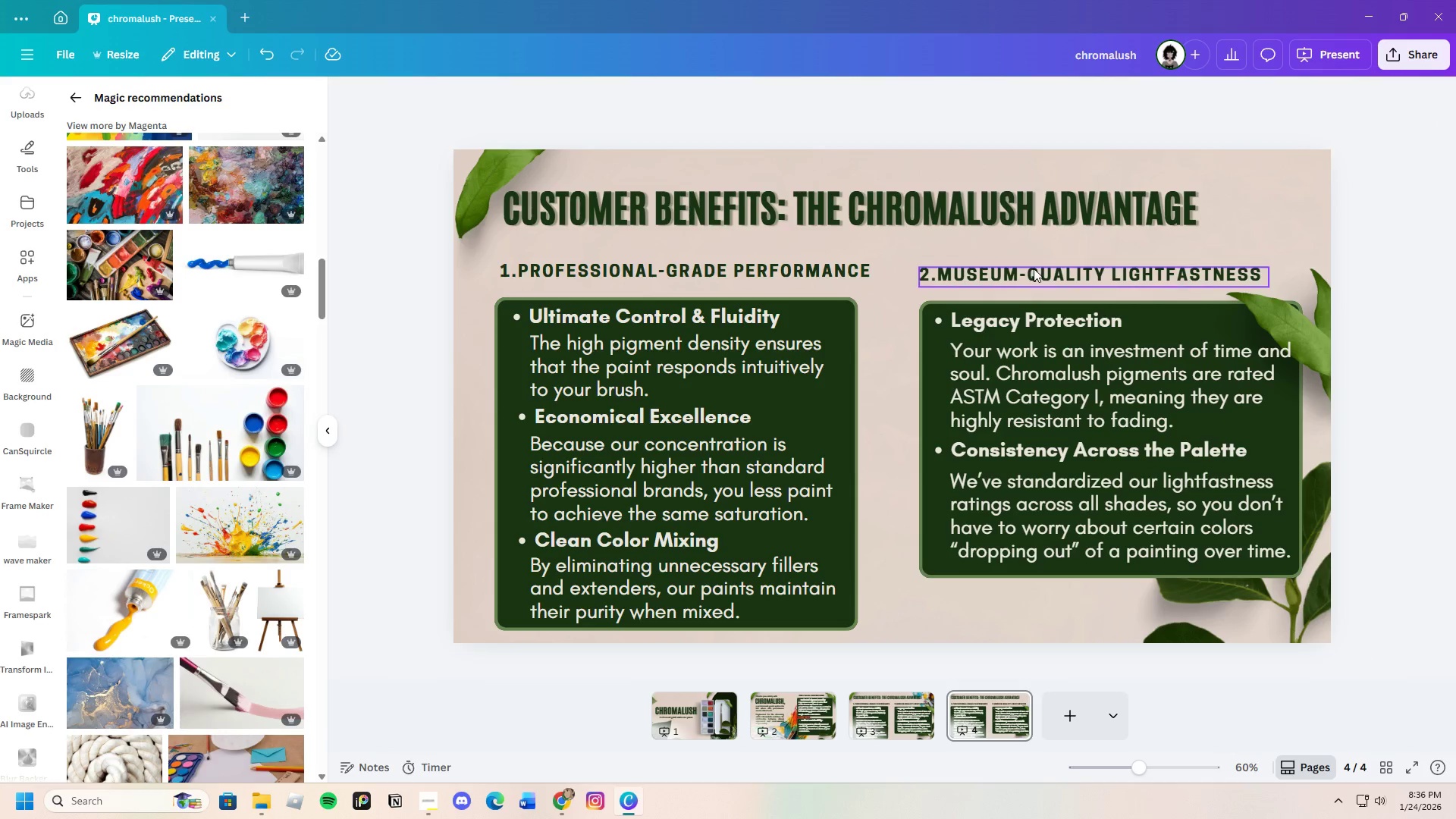 
left_click([1034, 268])
 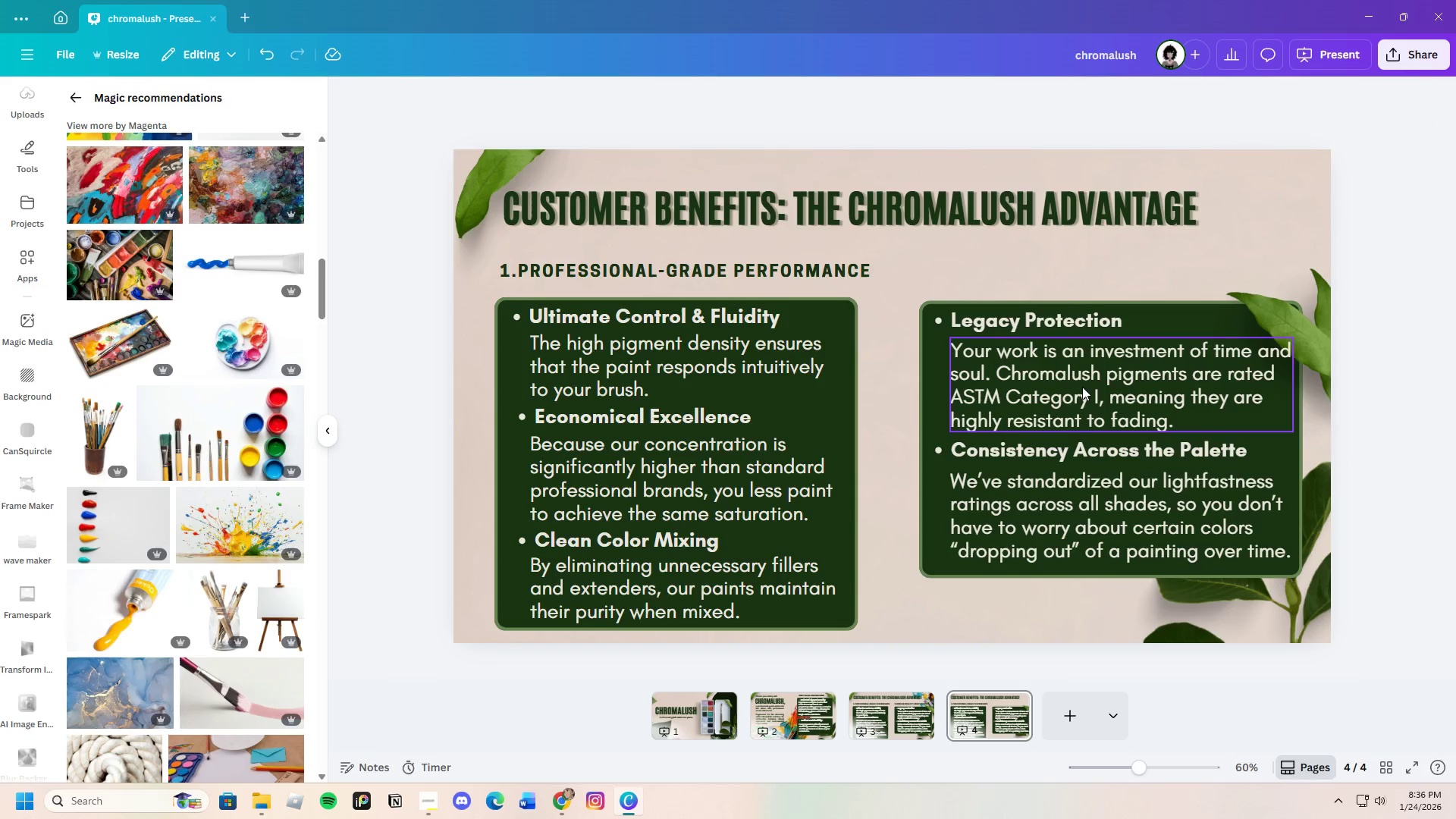 
double_click([1078, 388])
 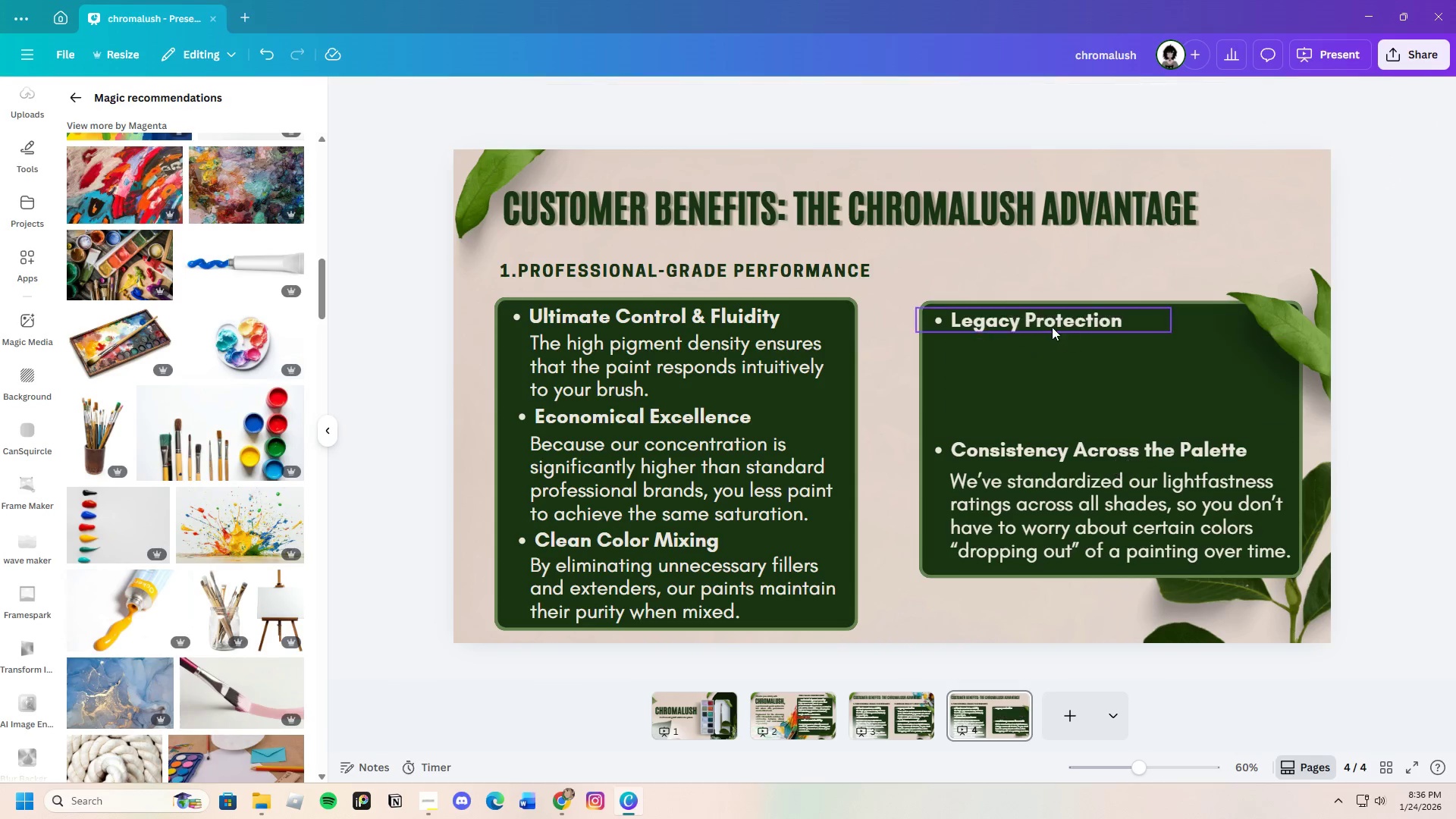 
double_click([1051, 328])
 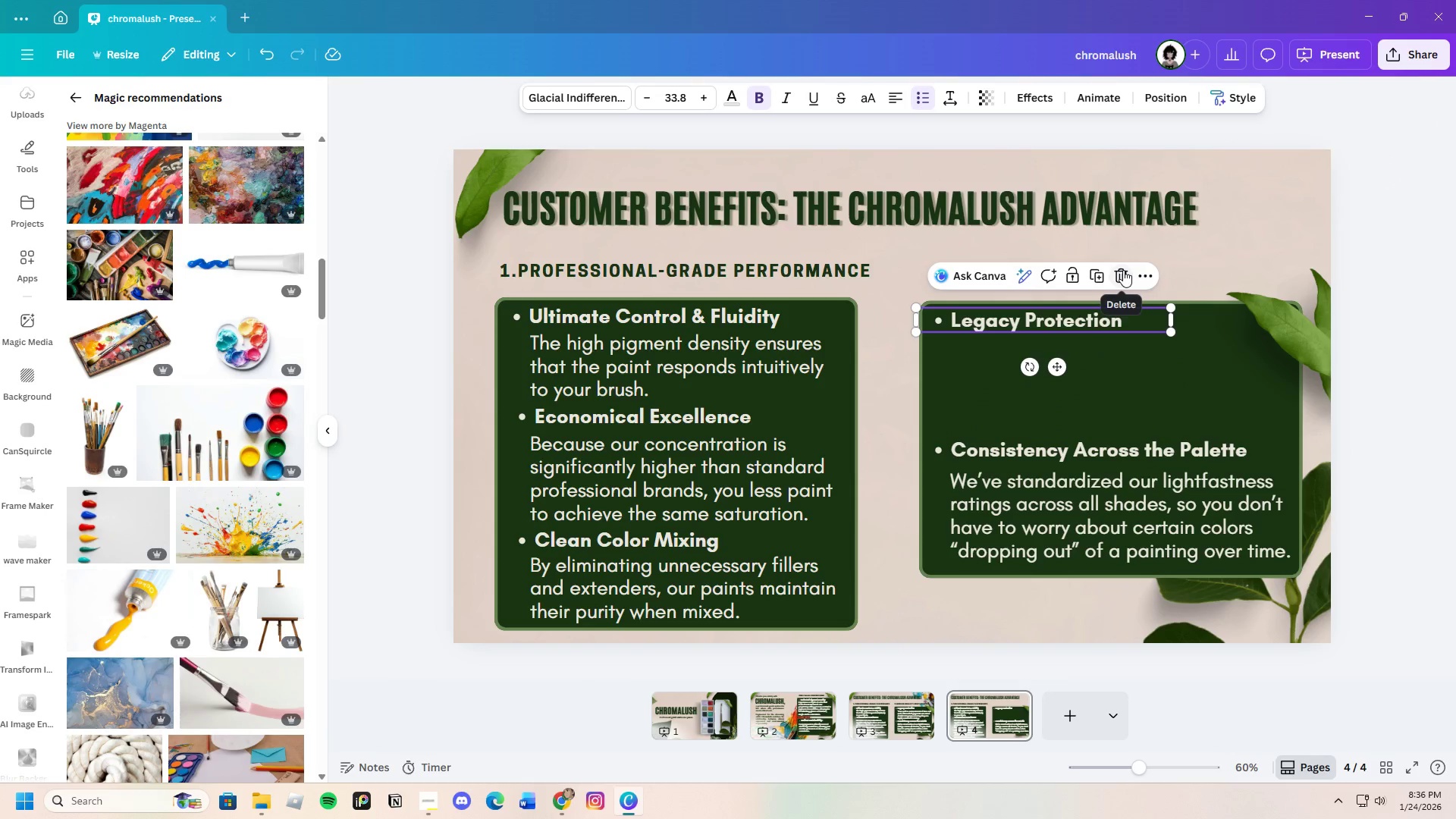 
left_click([1123, 270])
 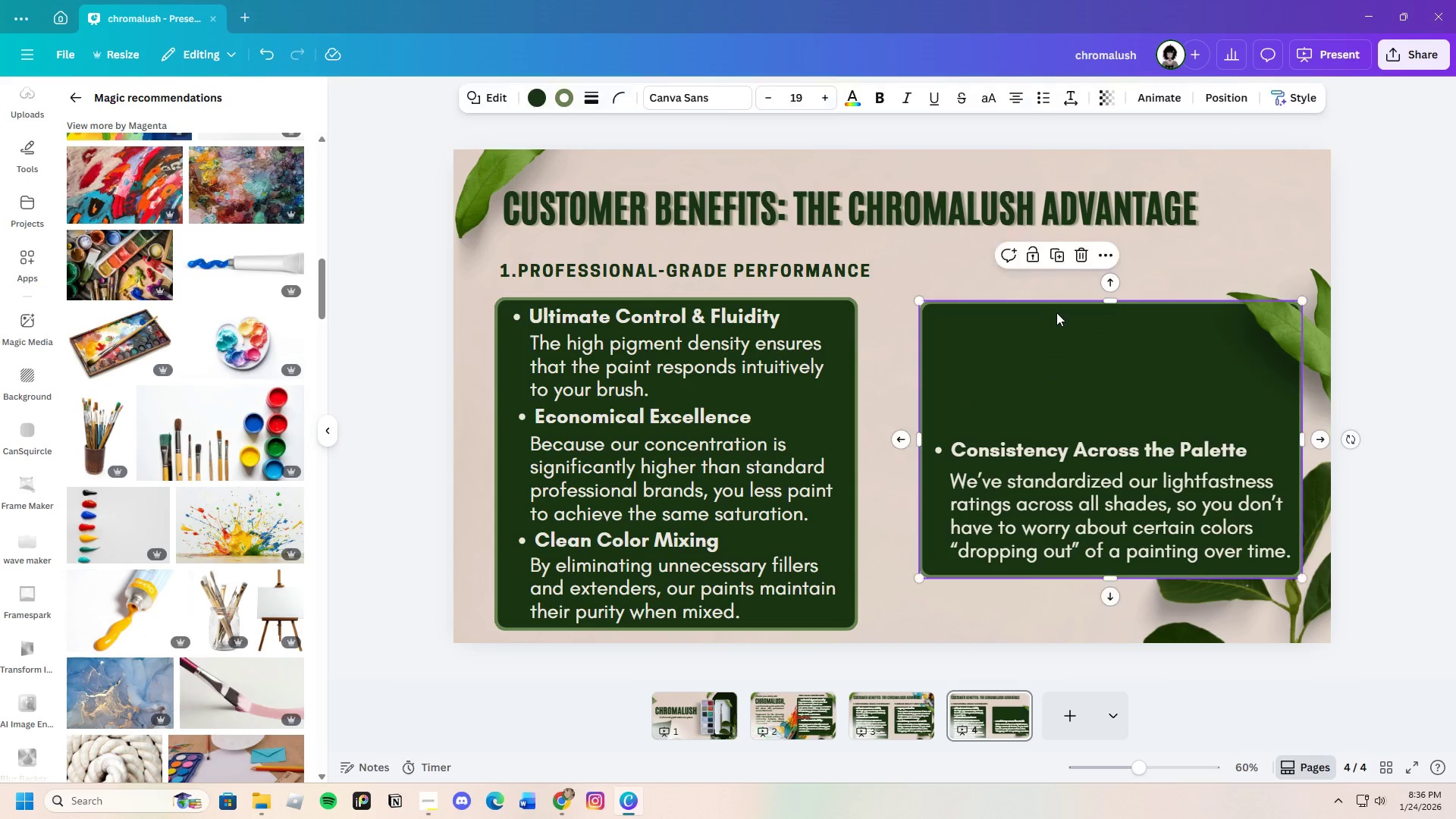 
left_click([1056, 312])
 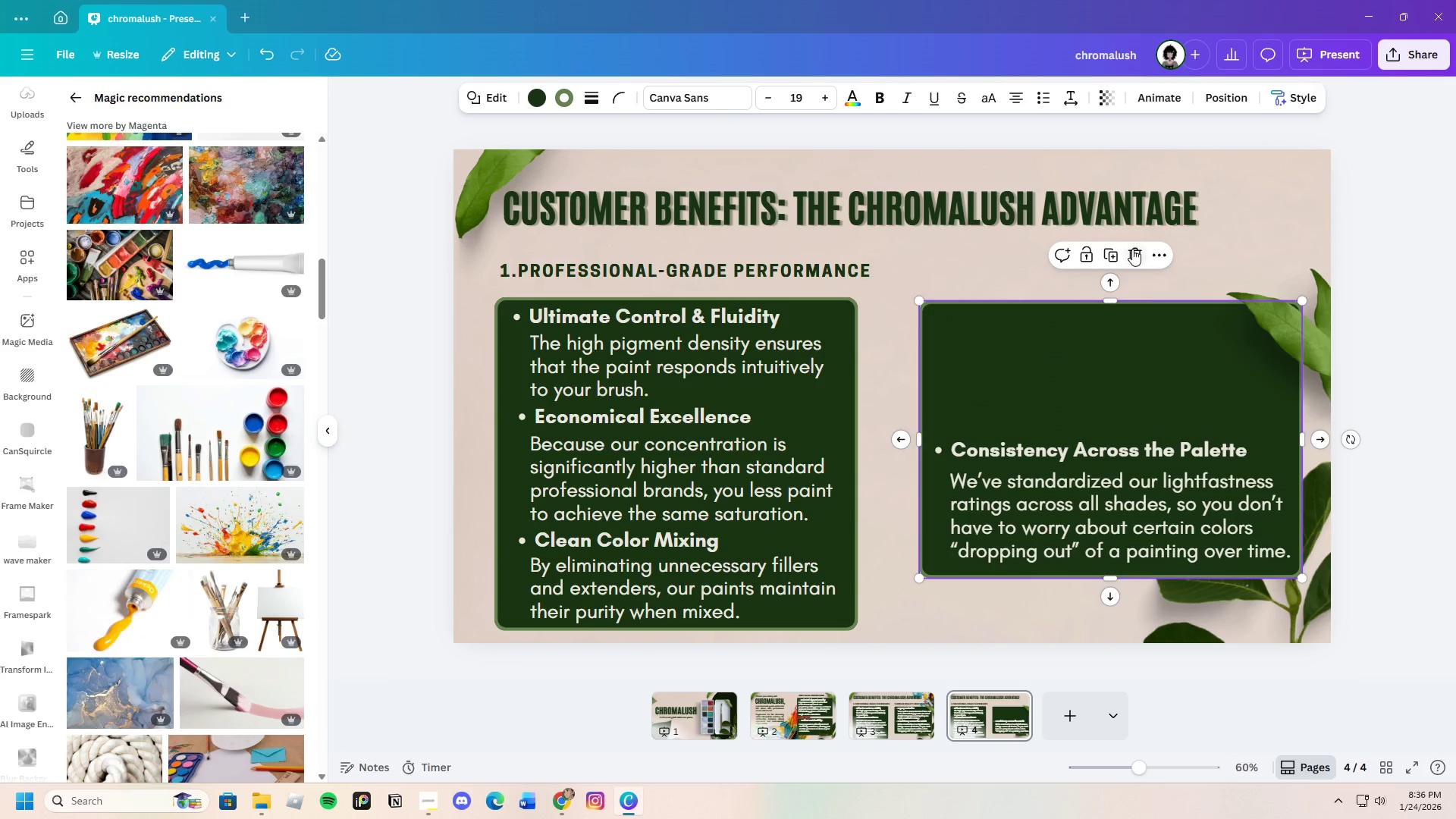 
left_click([1132, 249])
 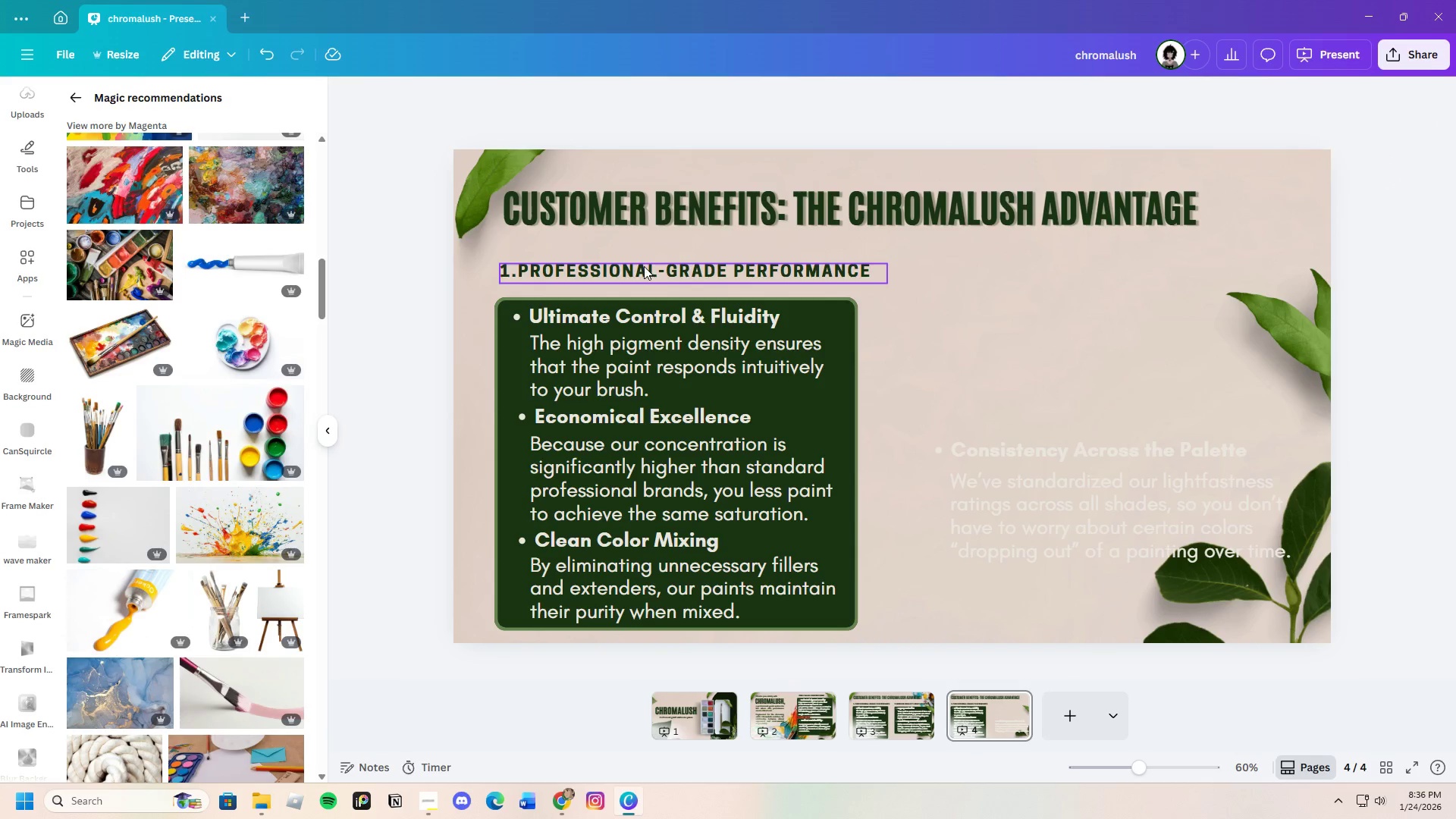 
double_click([644, 266])
 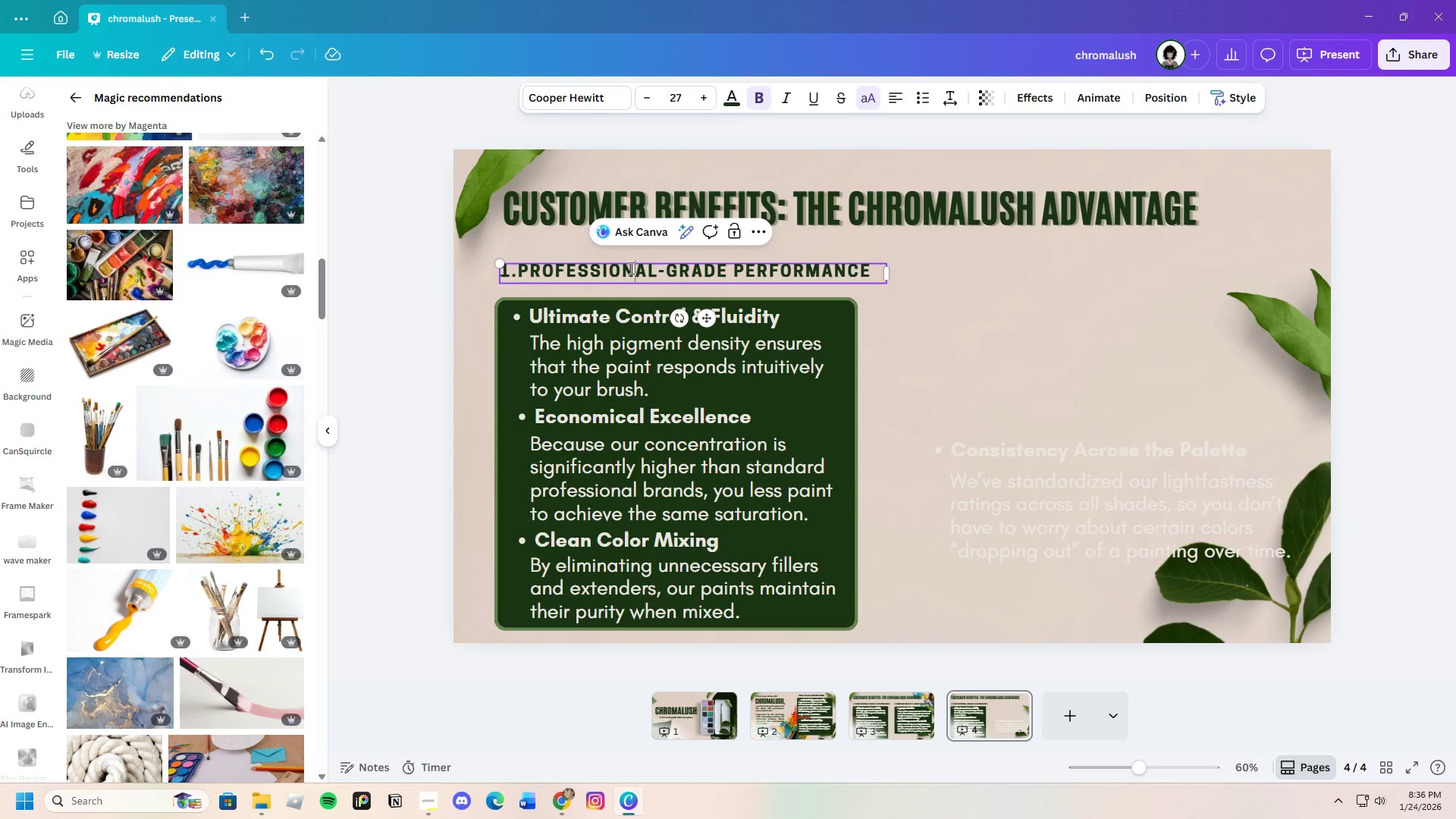 
left_click([630, 268])
 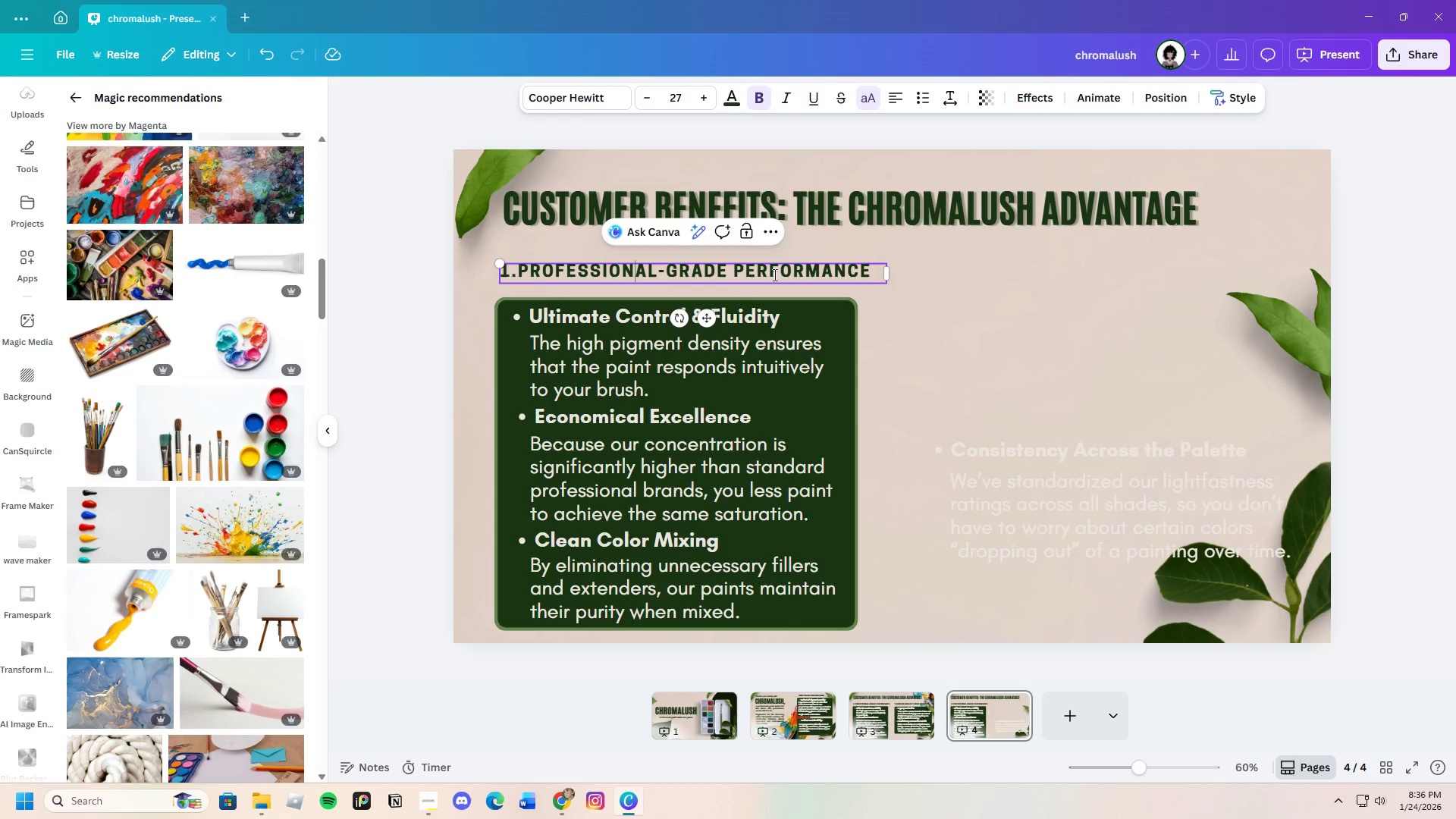 
left_click([781, 275])
 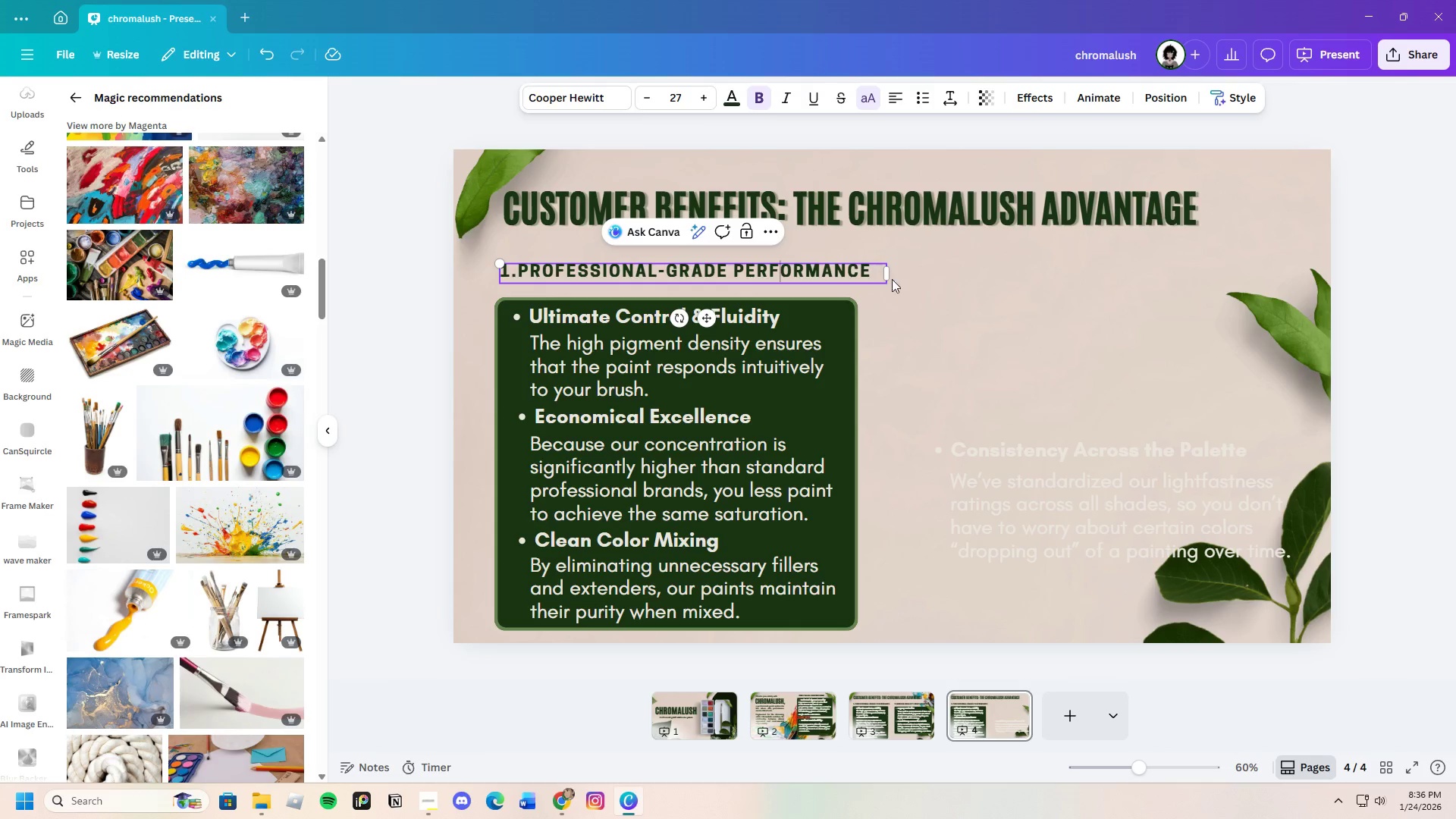 
left_click([949, 290])
 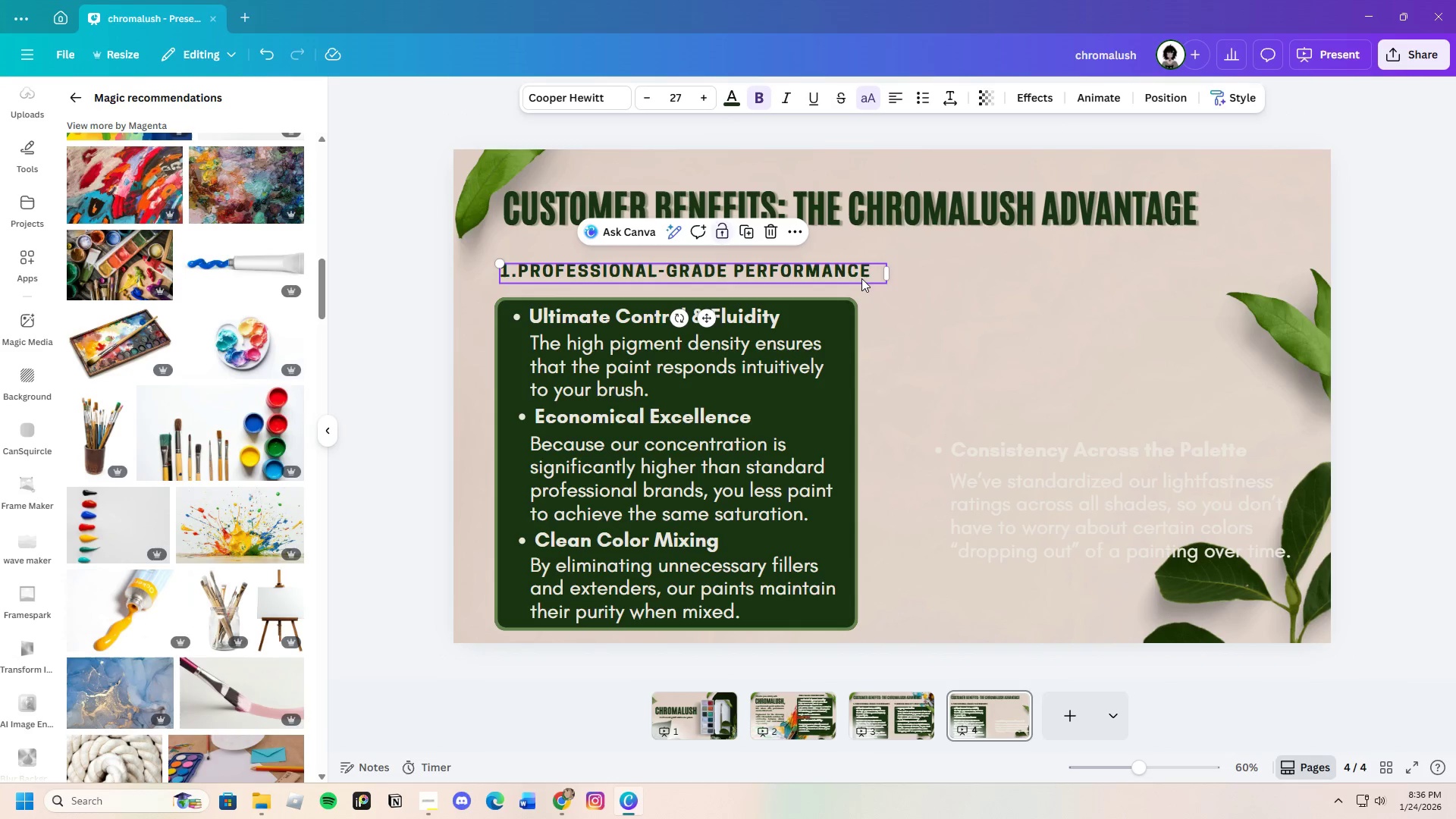 
double_click([861, 278])
 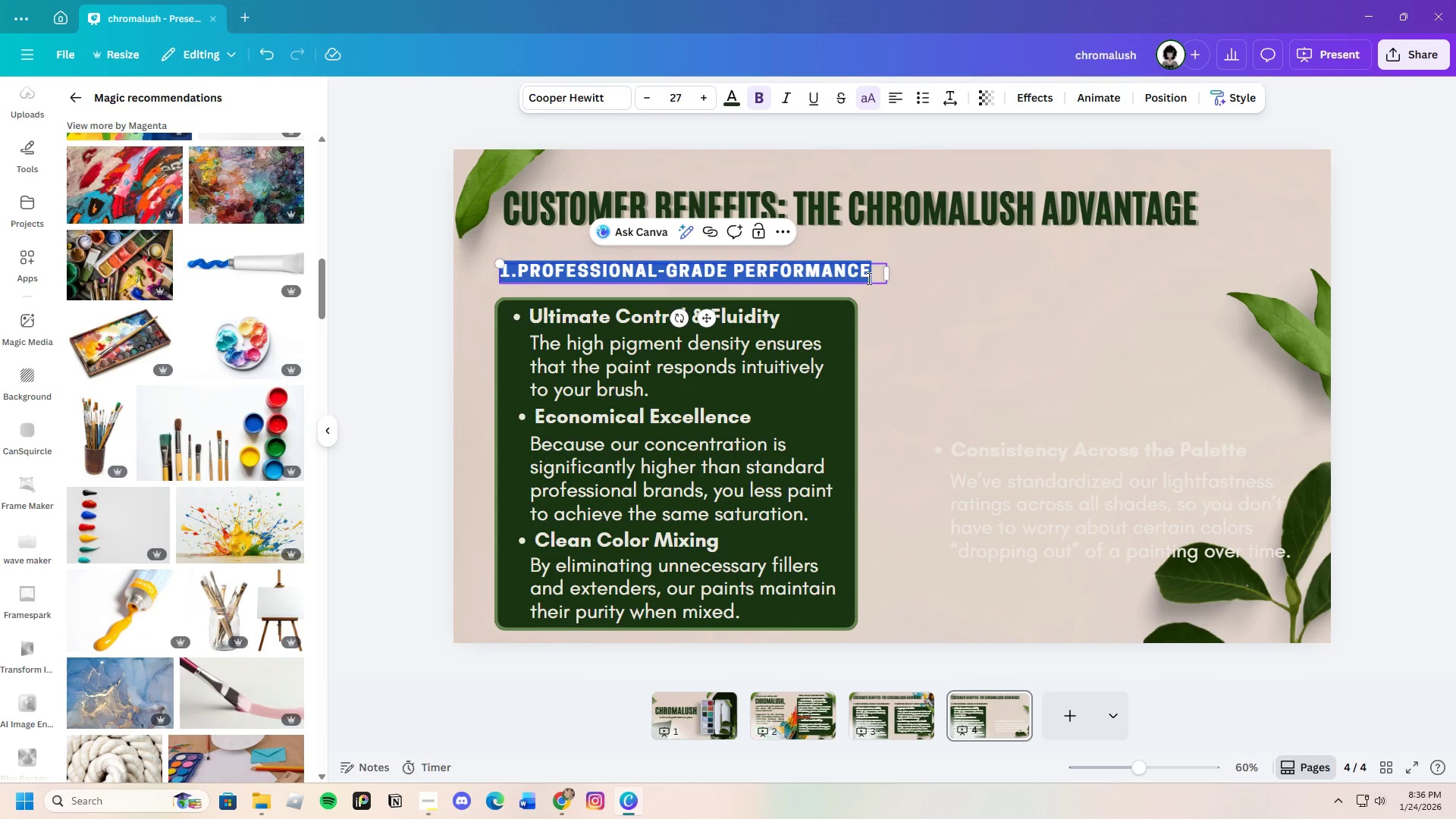 
key(Backspace)
 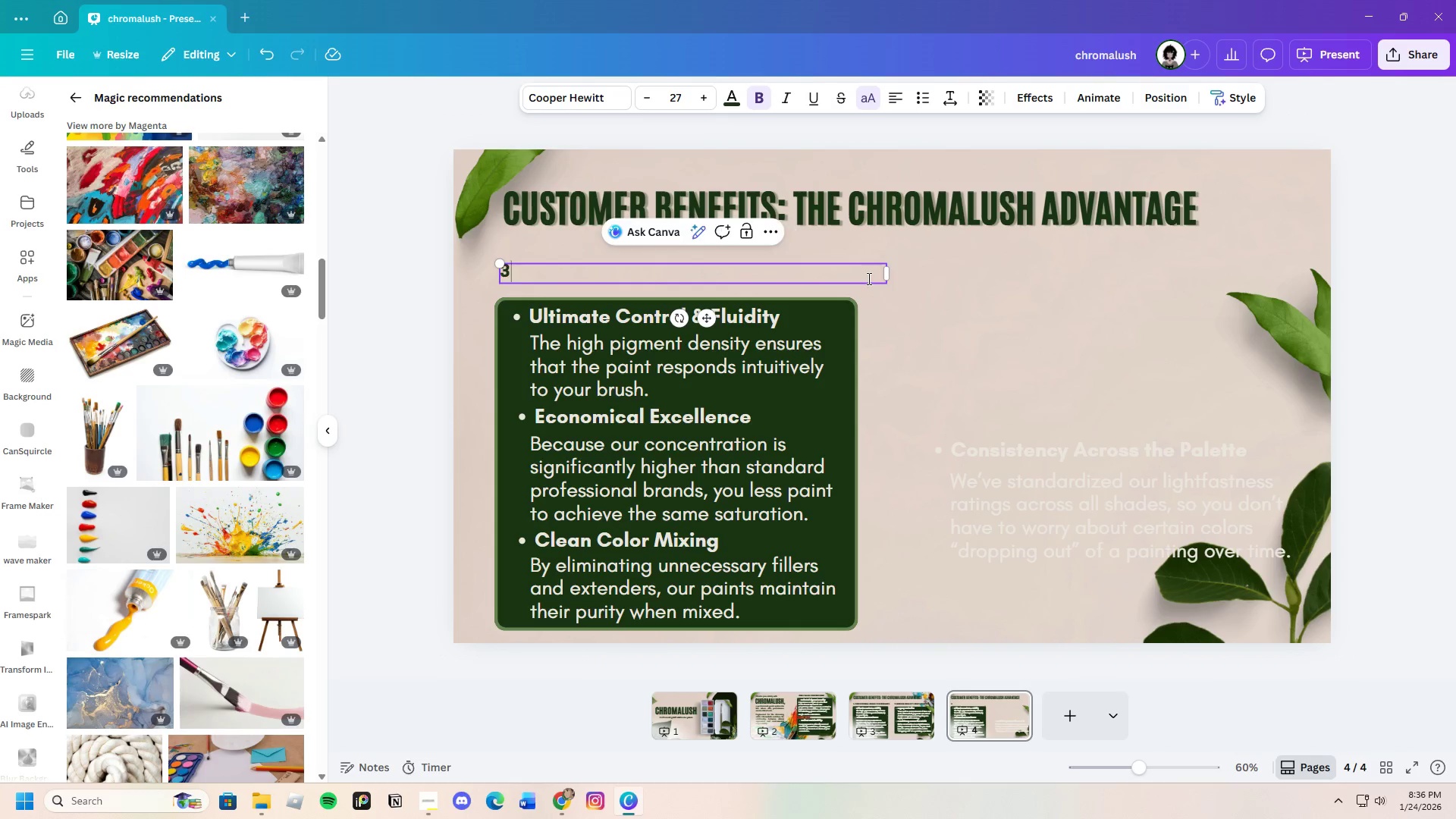 
key(3)
 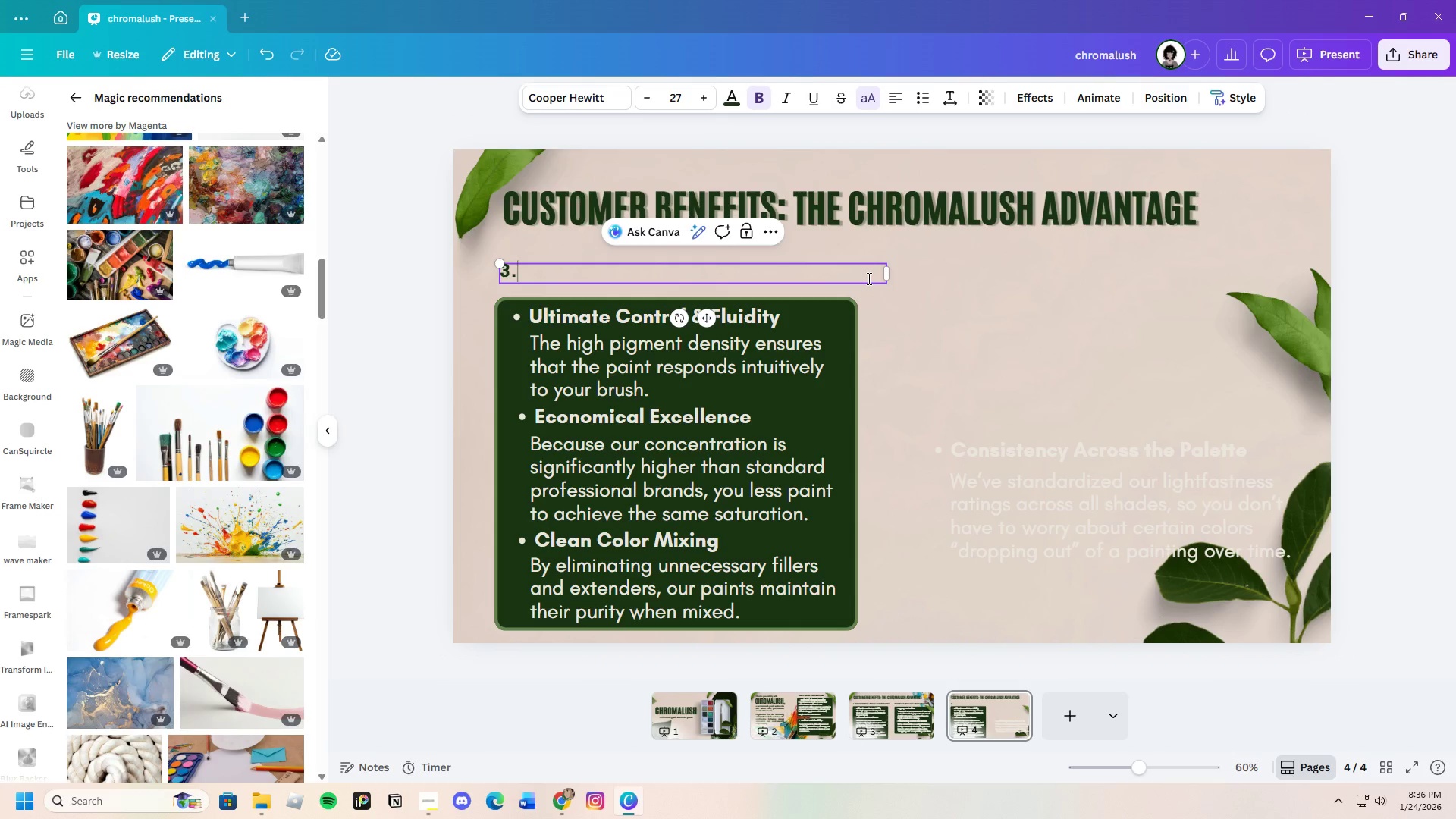 
key(Period)
 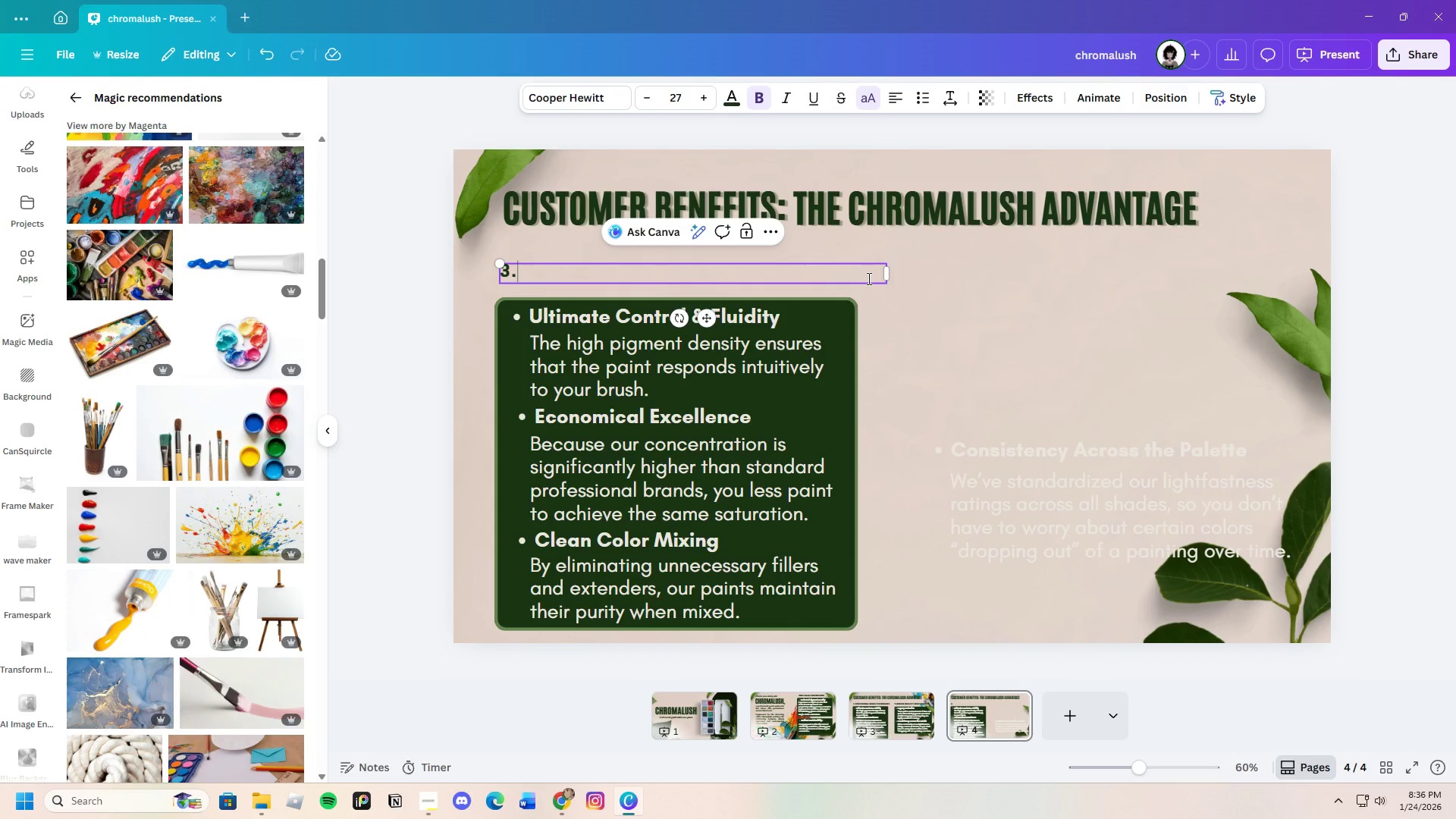 
type(Ethical )
 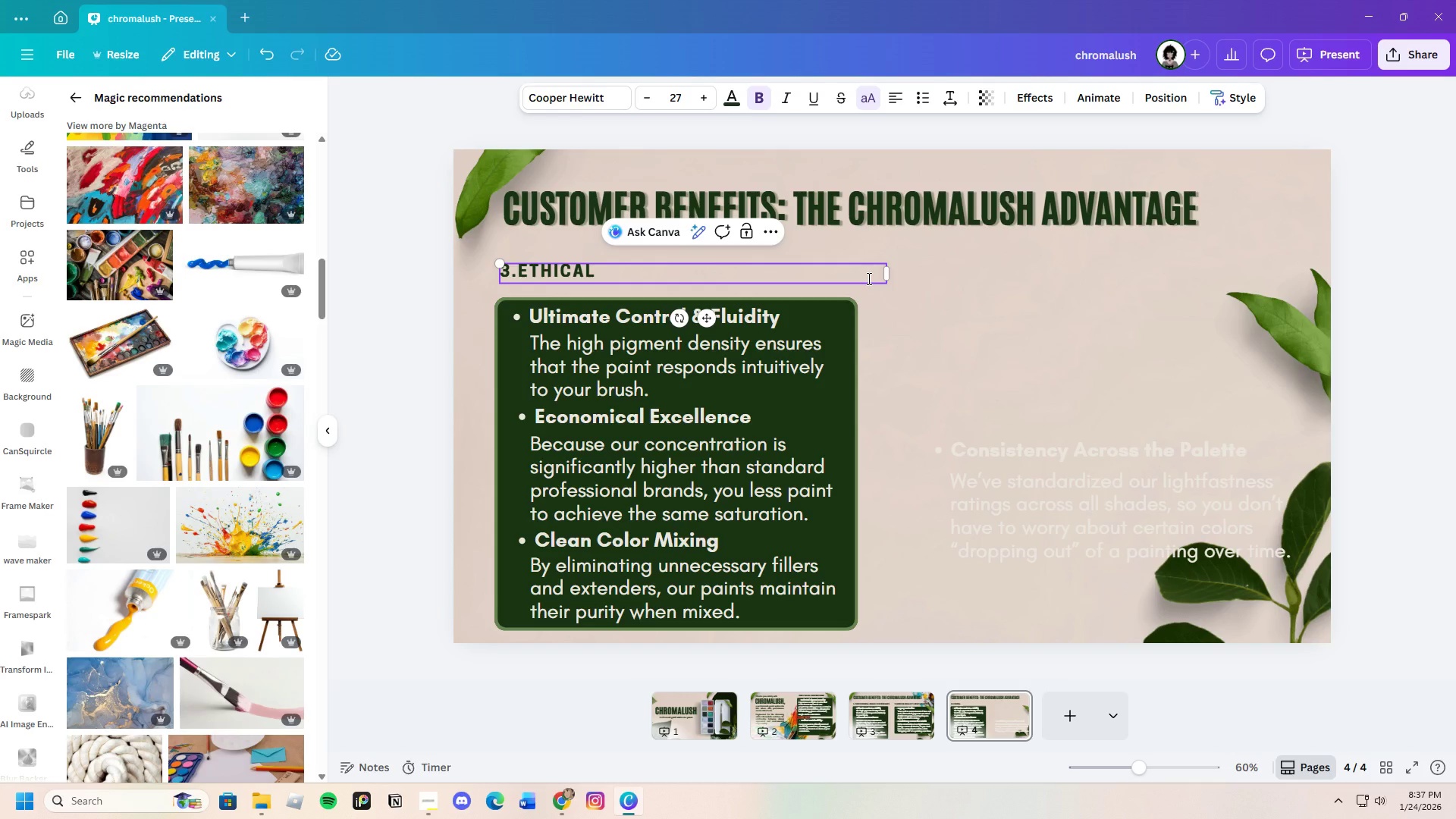 
type(Innovation )
 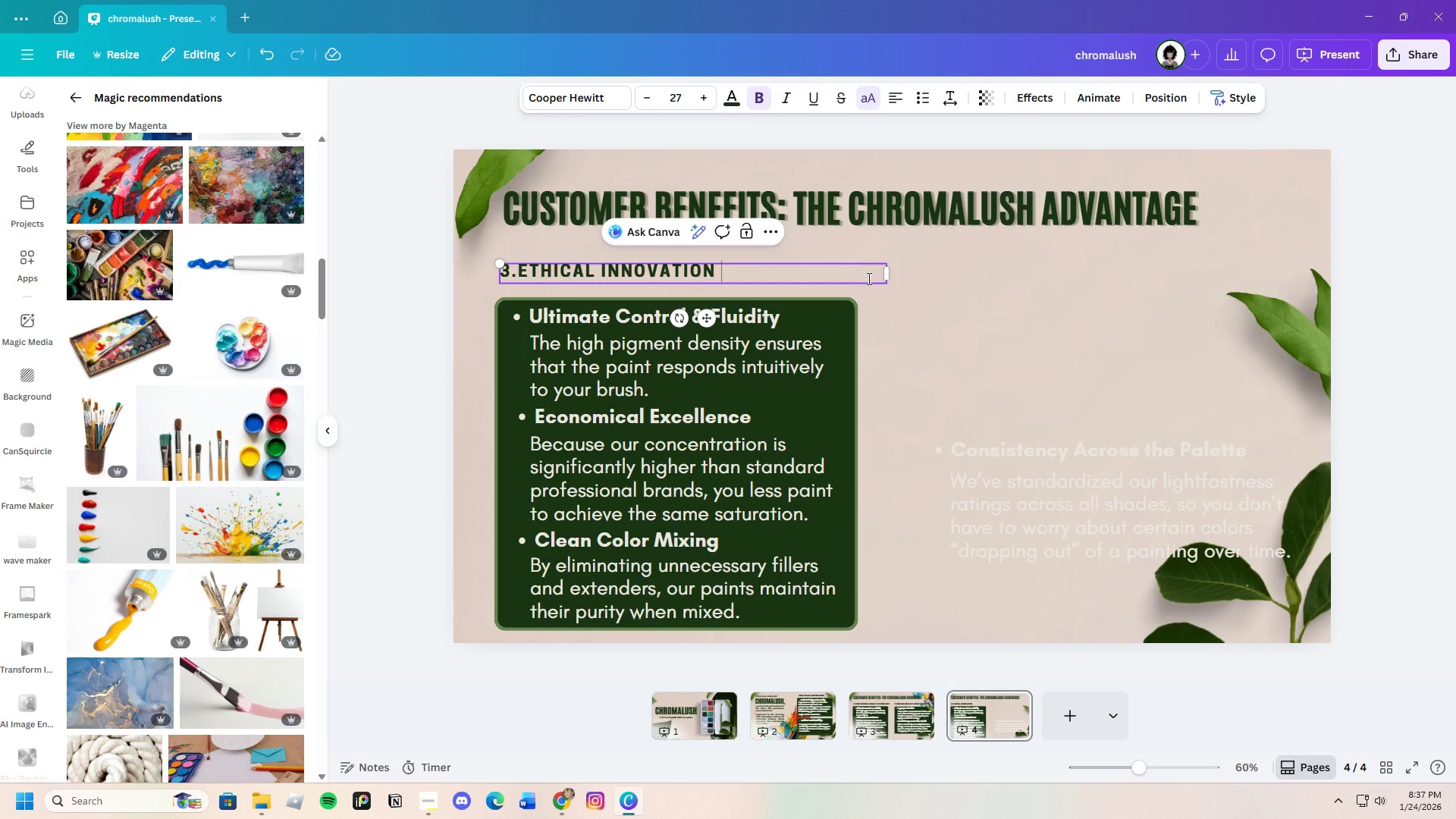 
wait(12.36)
 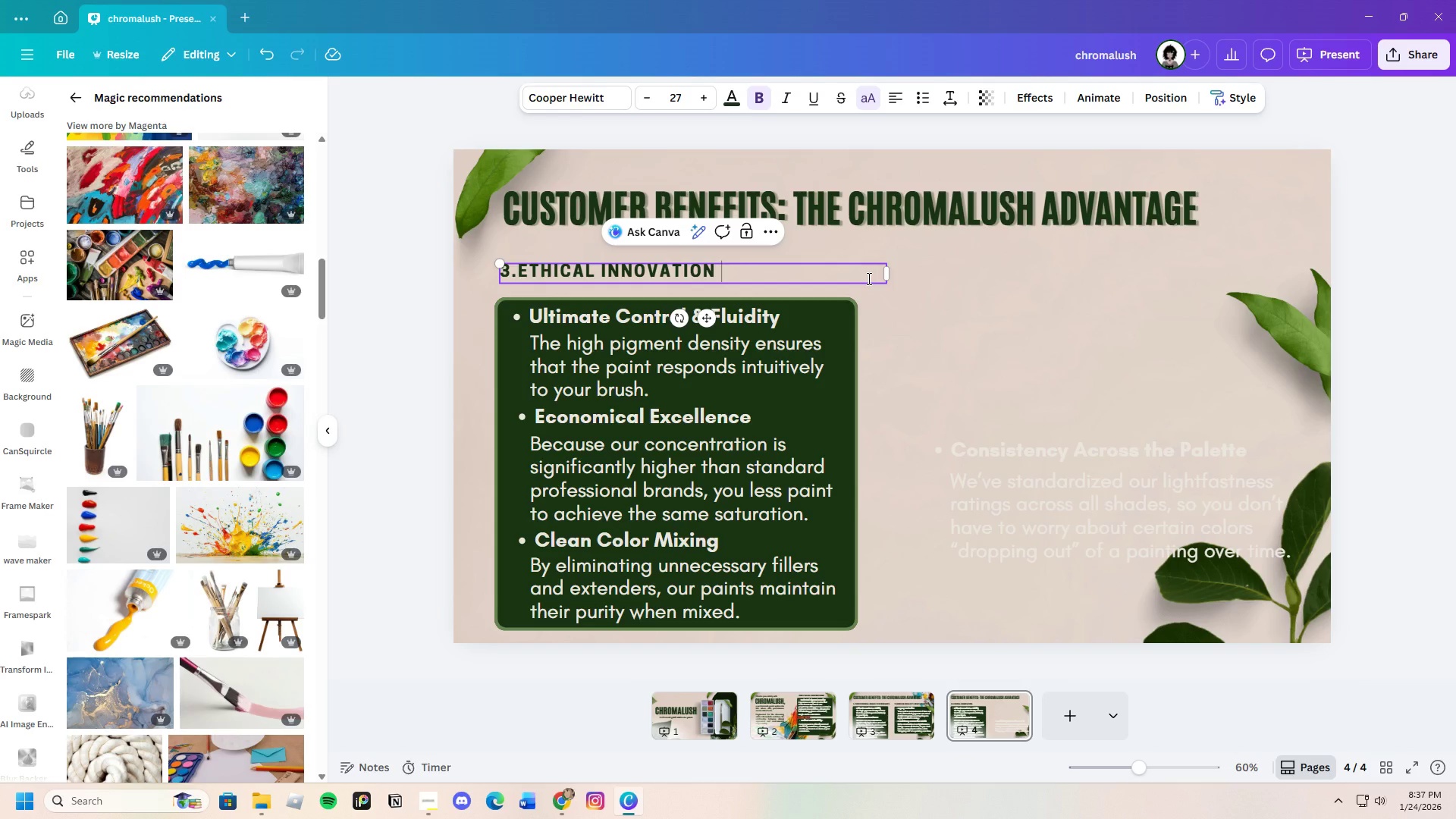 
type(for te )
key(Backspace)
key(Backspace)
type(he )
 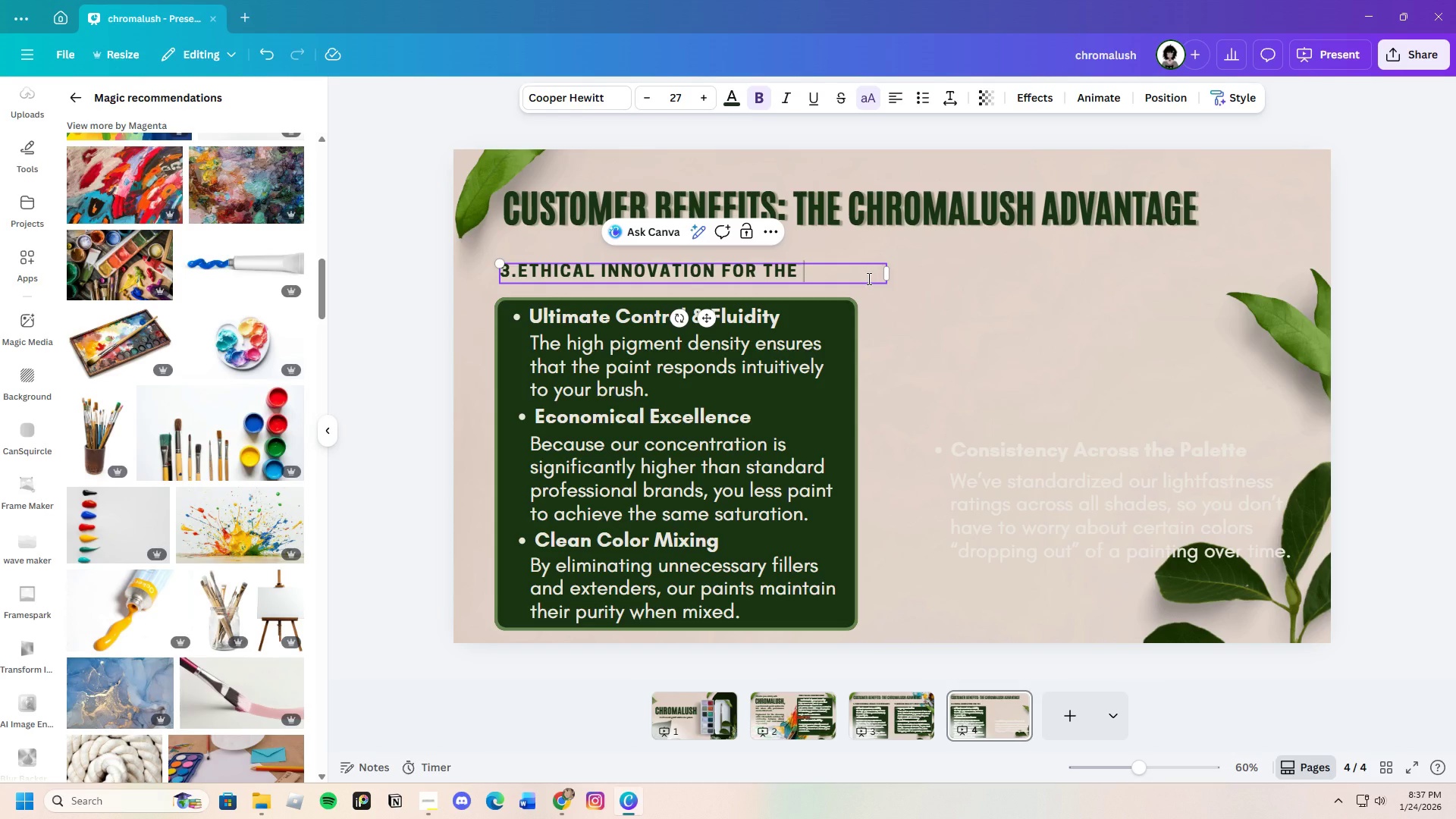 
wait(5.67)
 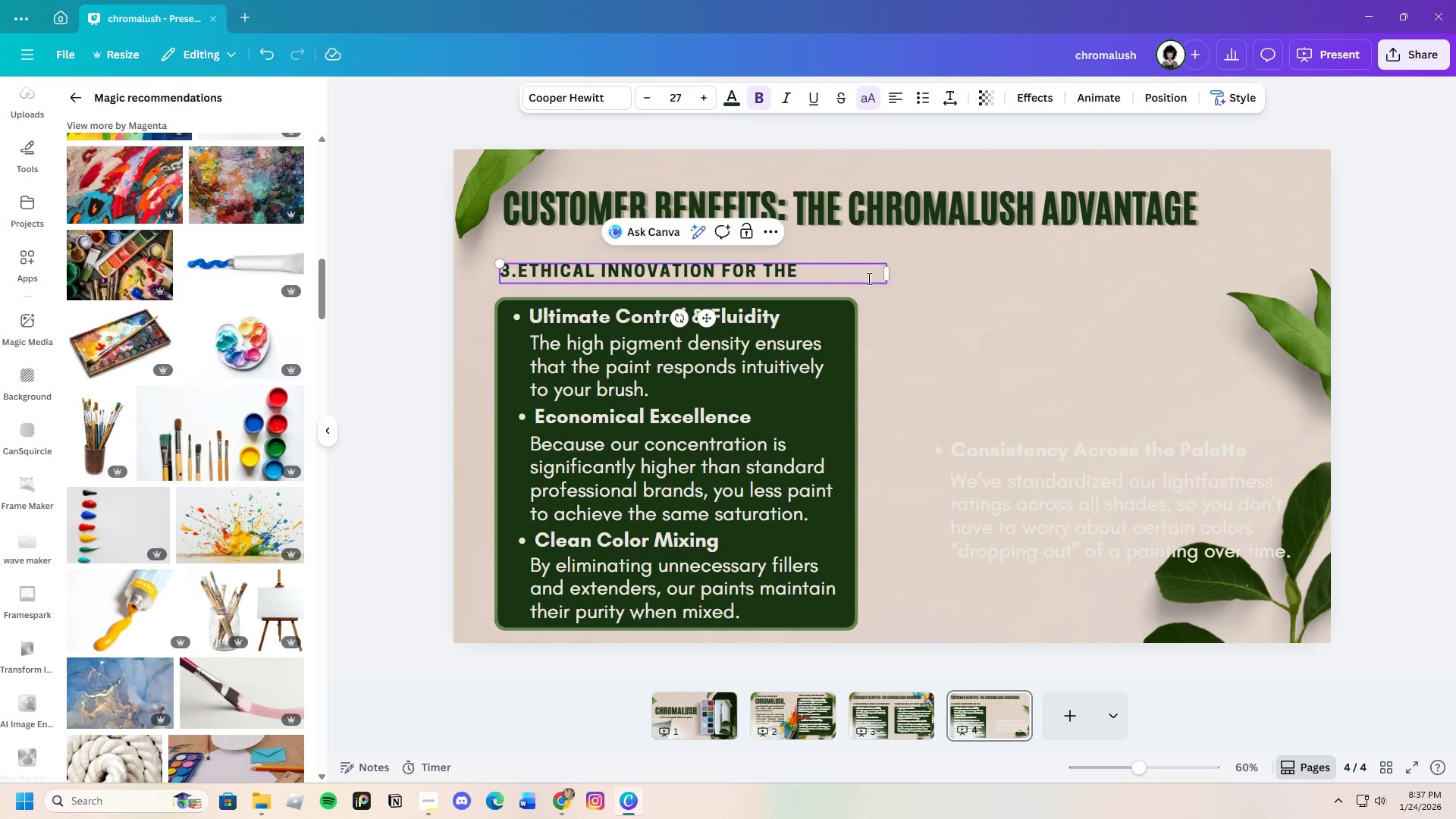 
type(modern Arts)
key(Backspace)
type(ist)
 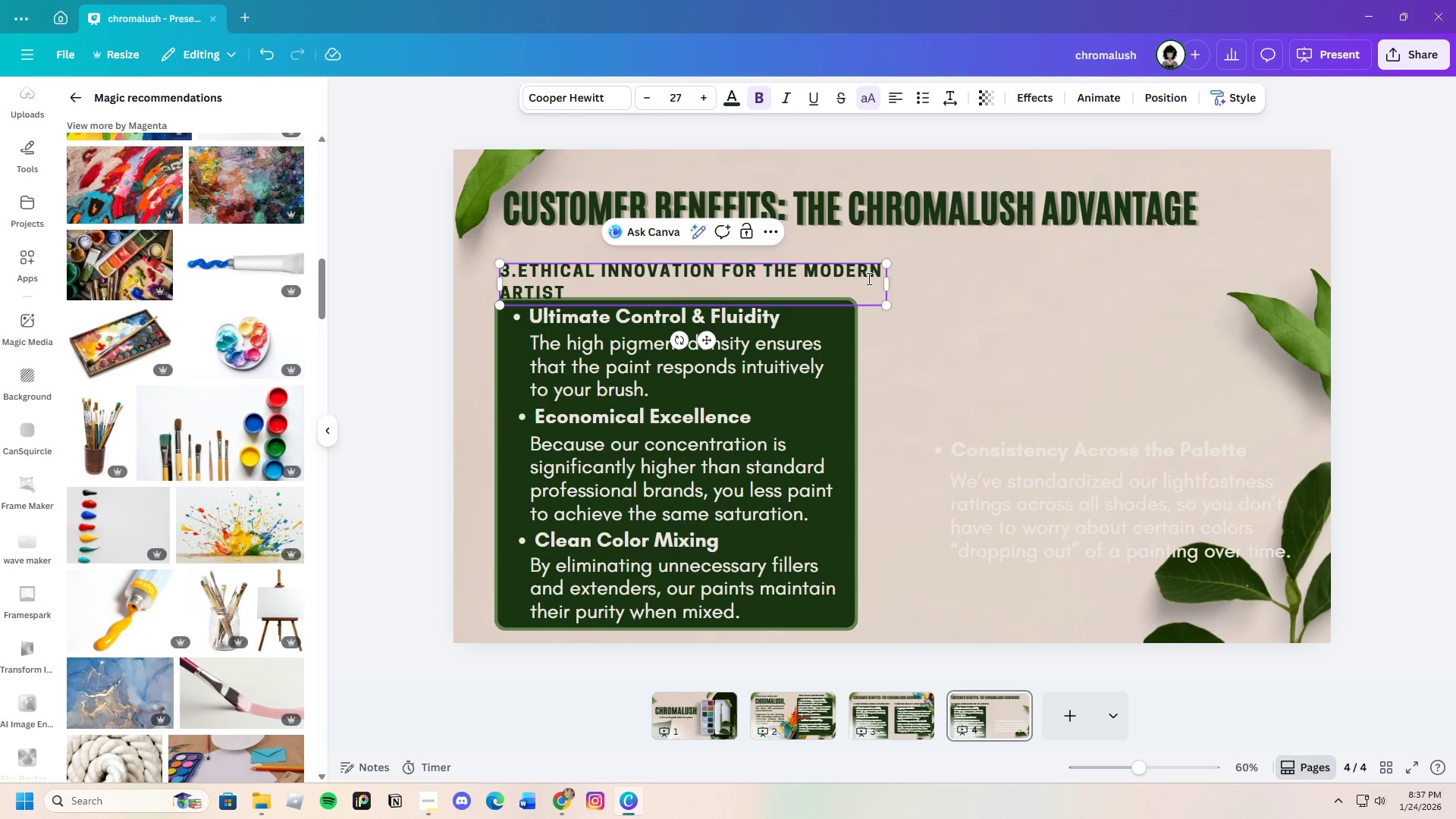 
left_click_drag(start_coordinate=[890, 283], to_coordinate=[962, 269])
 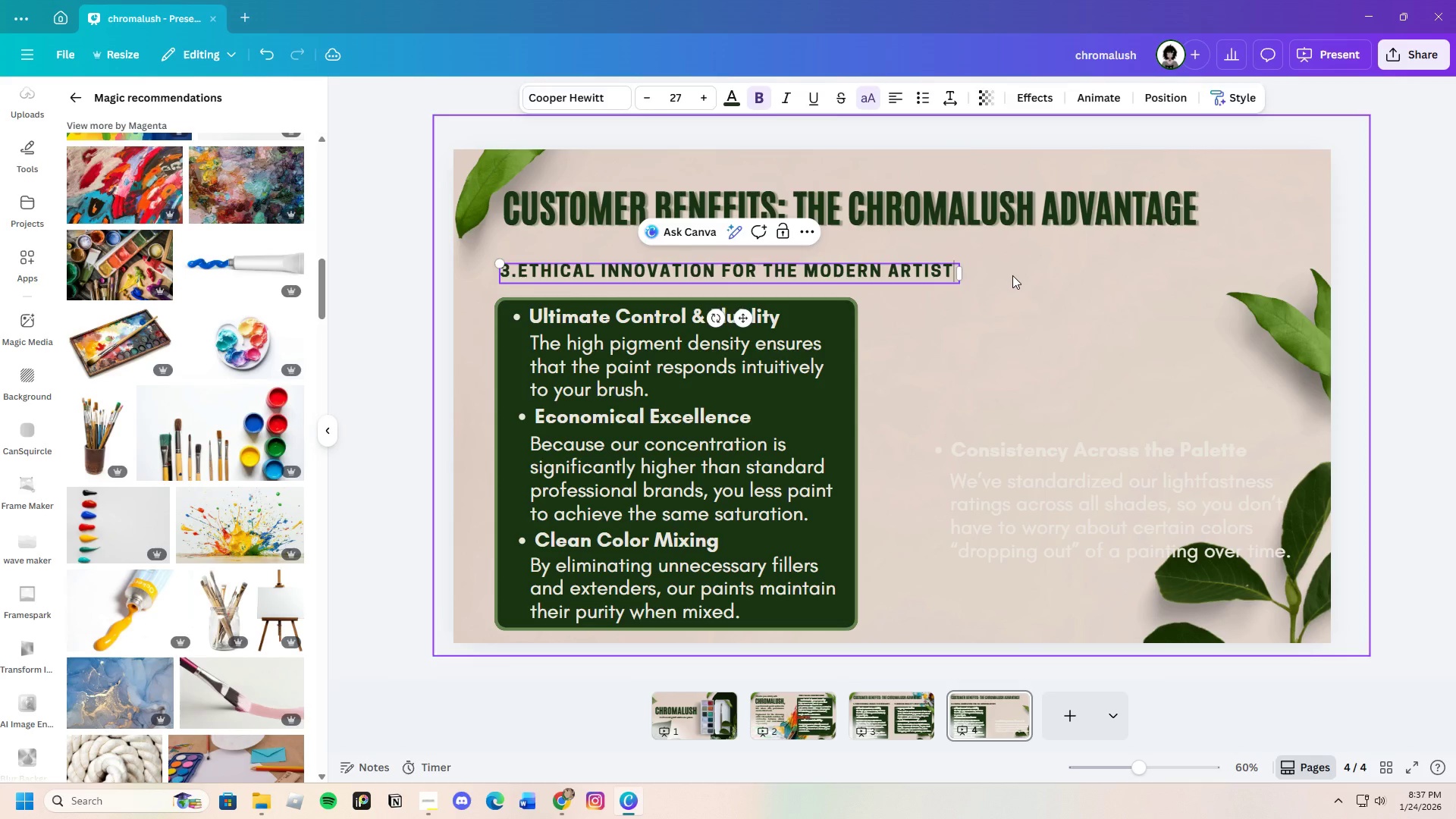 
left_click([1012, 275])
 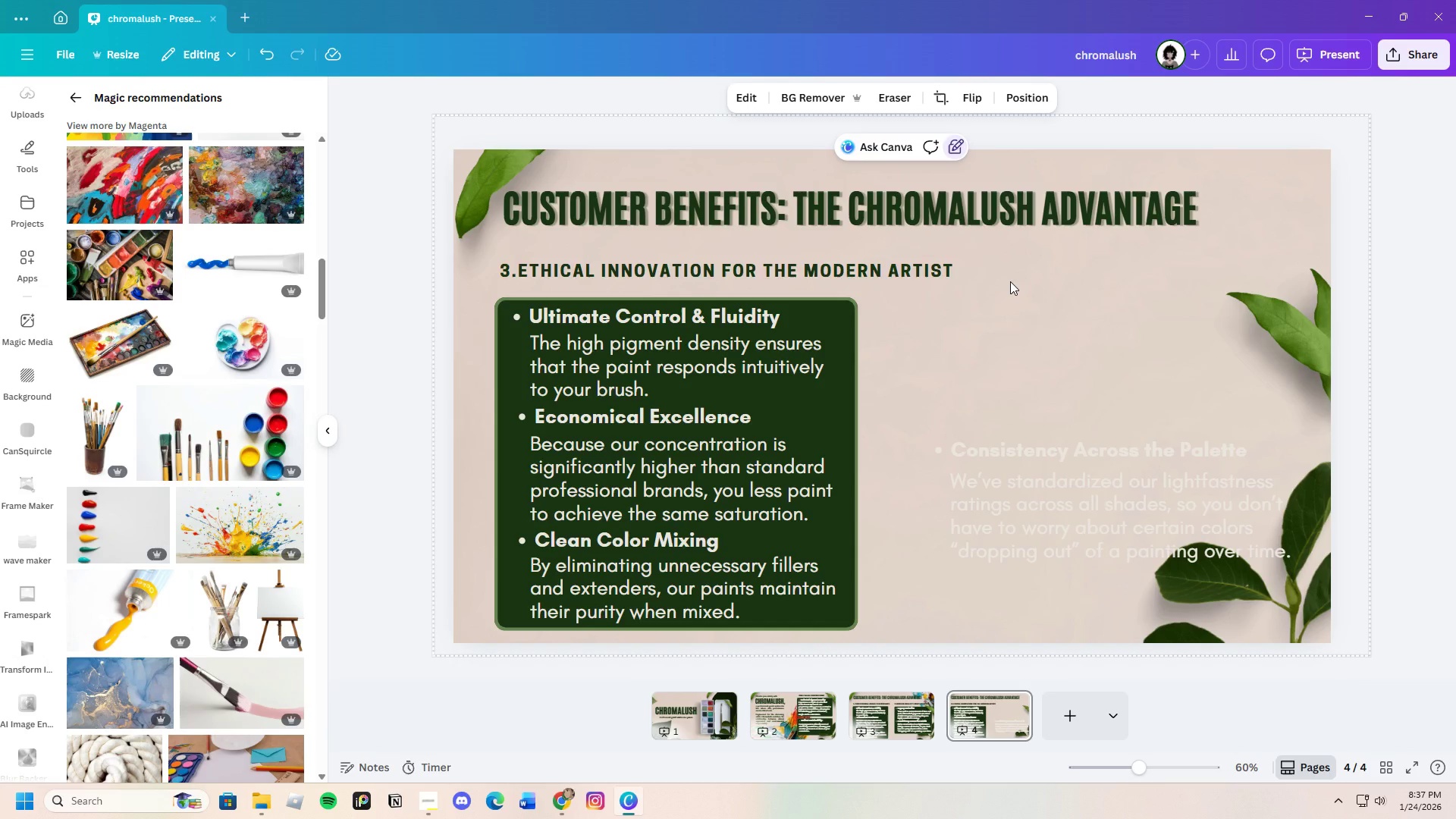 
wait(9.92)
 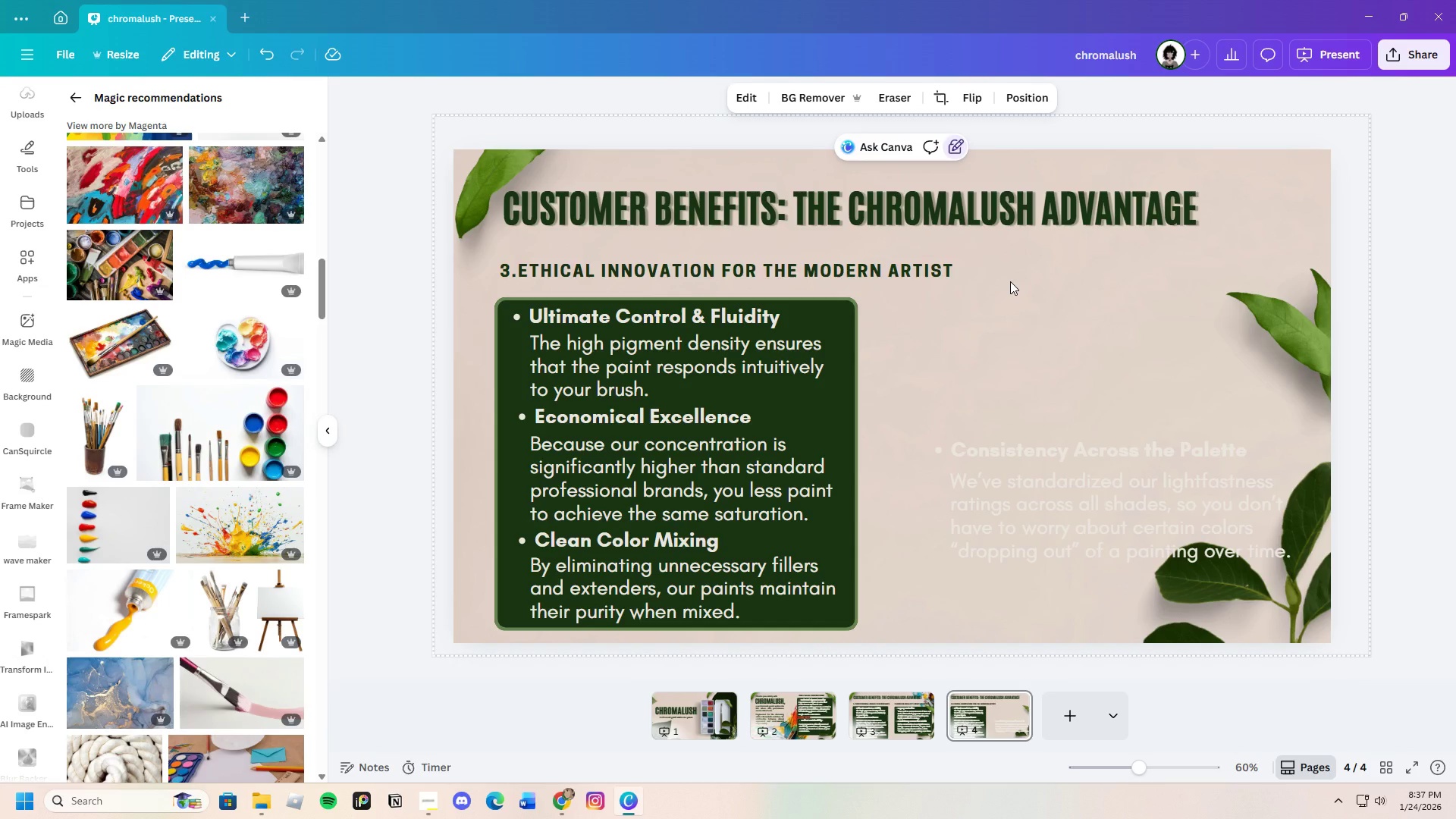 
double_click([746, 320])
 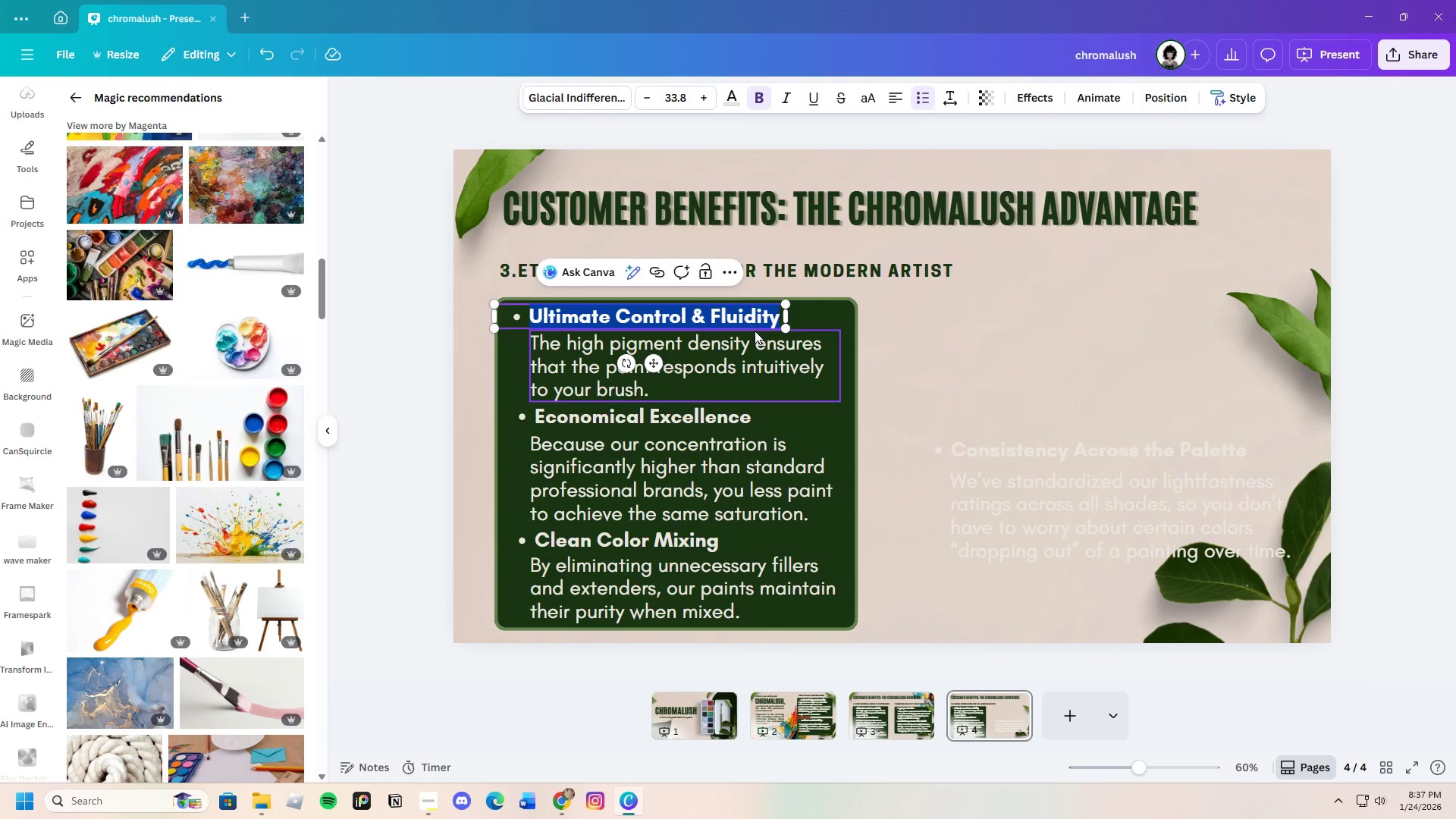 
key(Backspace)
type(A Conscious )
 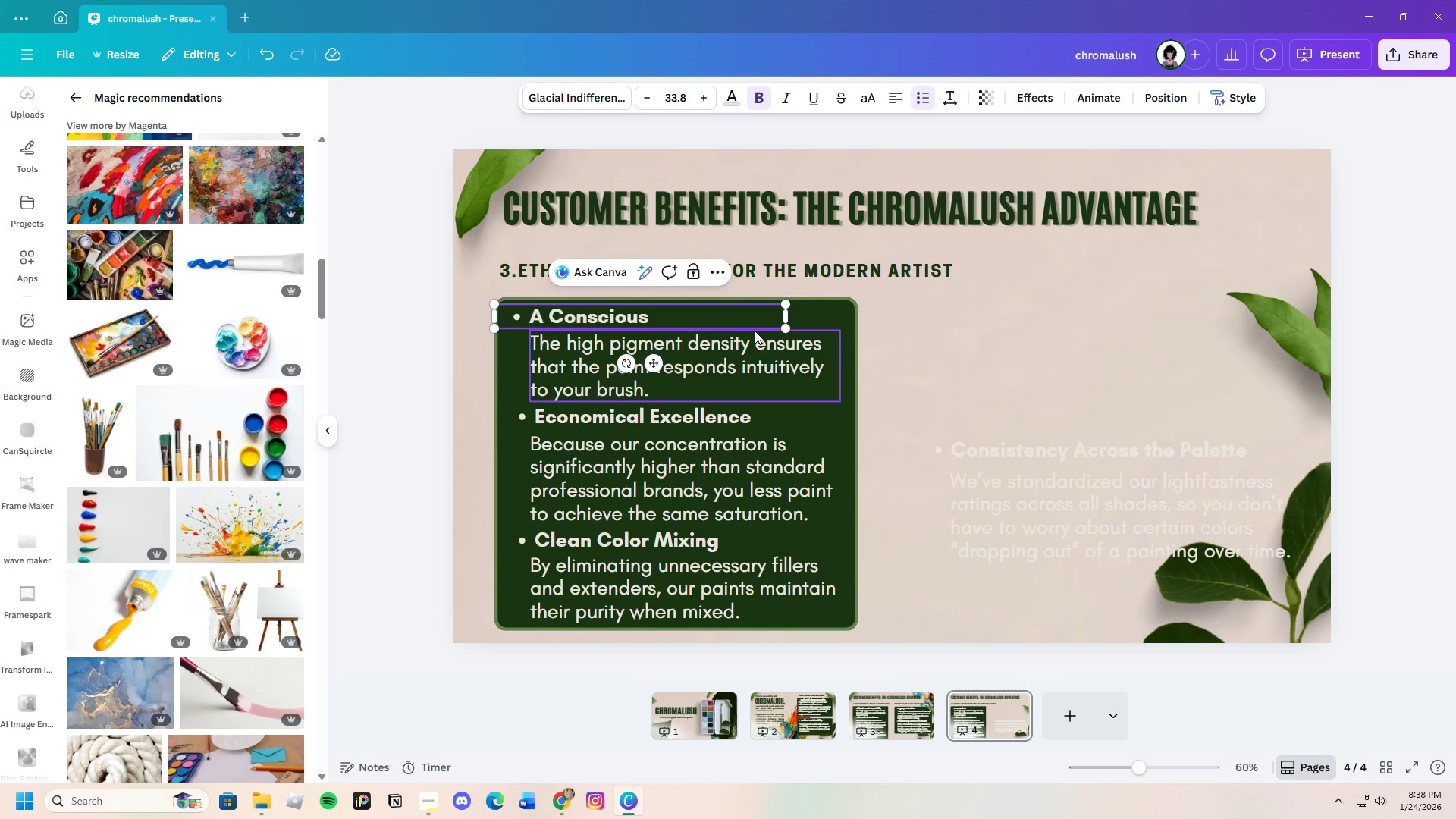 
type(Studio)
 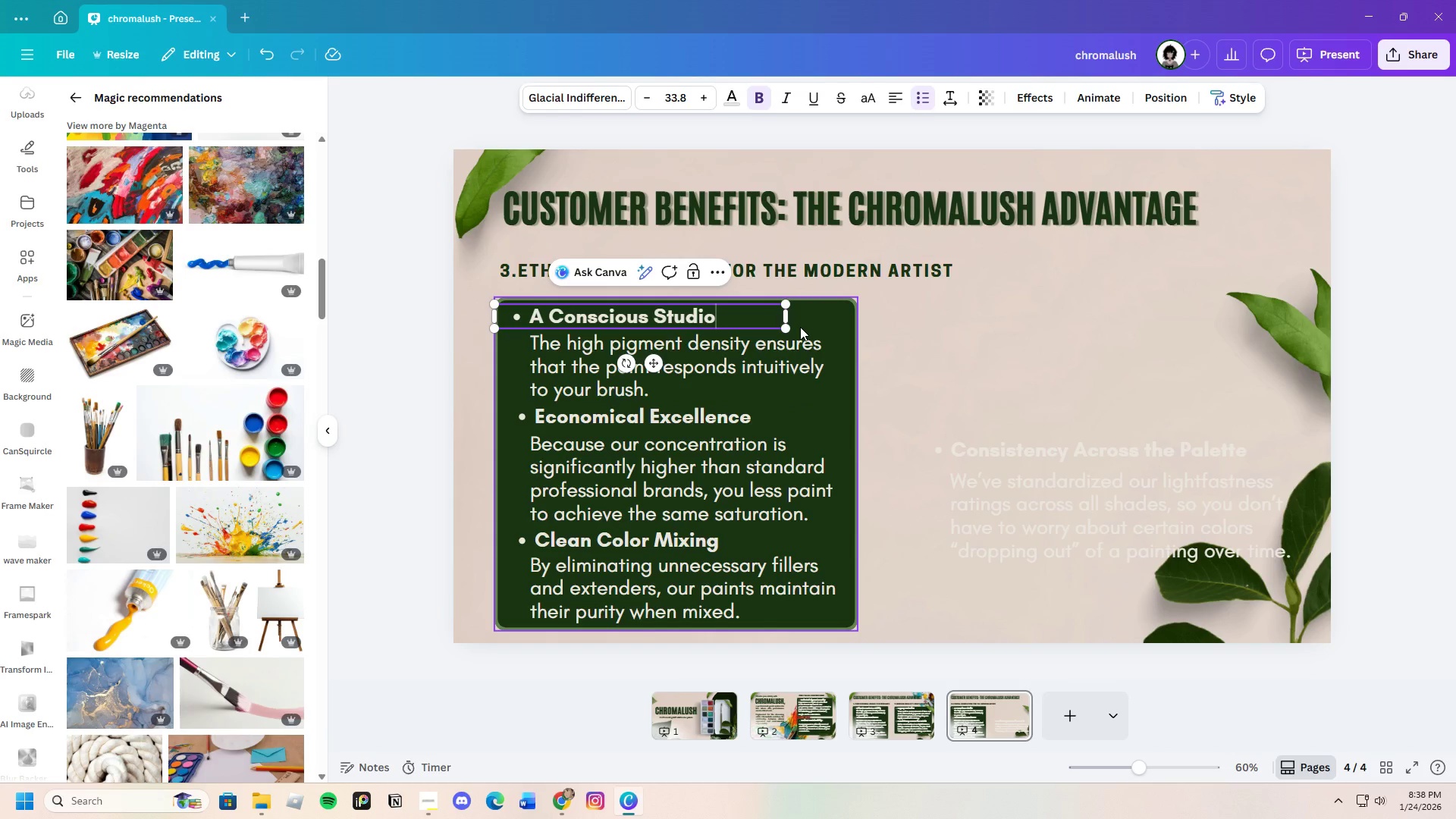 
wait(5.47)
 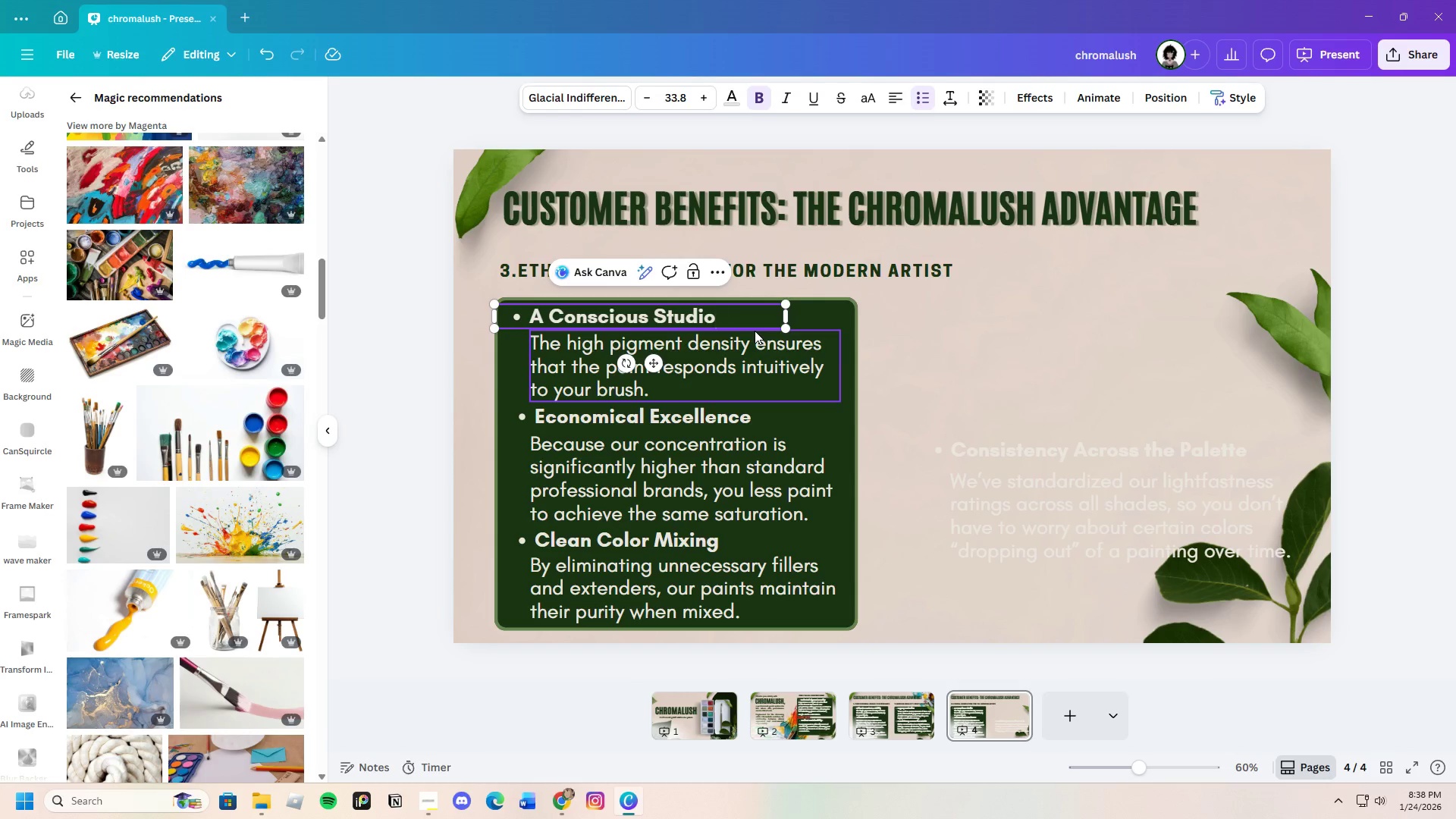 
double_click([803, 359])
 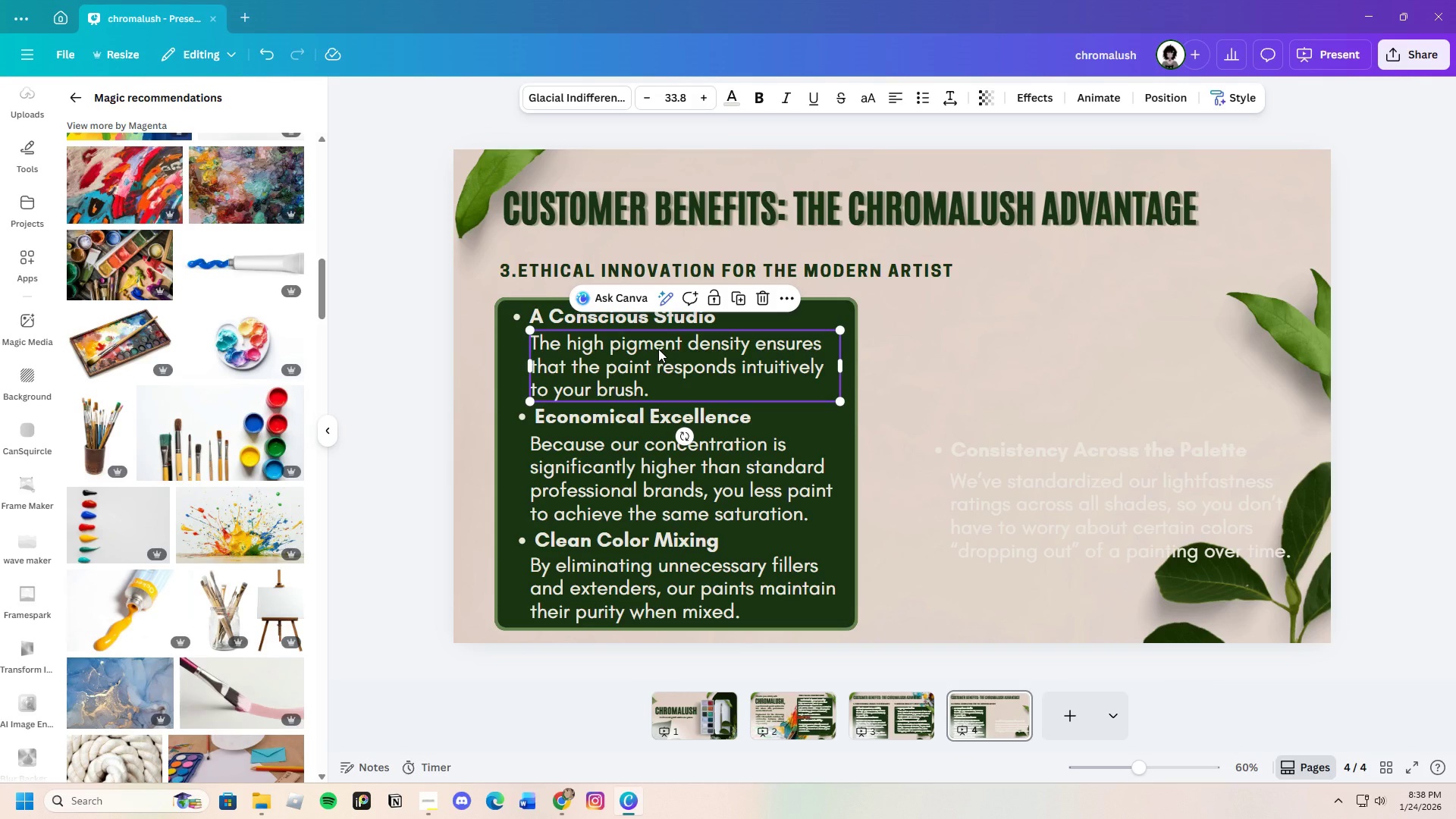 
wait(13.84)
 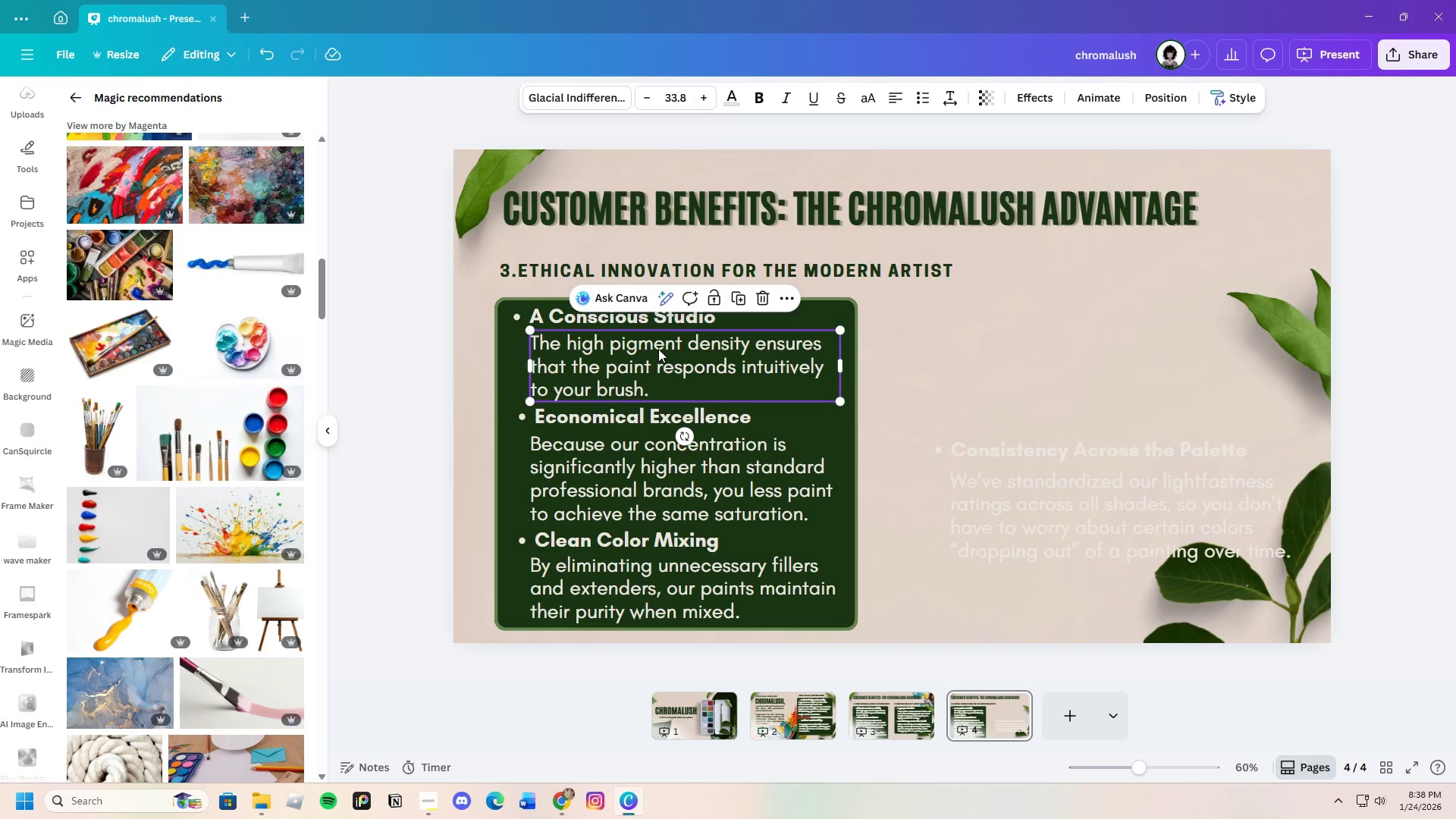 
left_click([670, 382])
 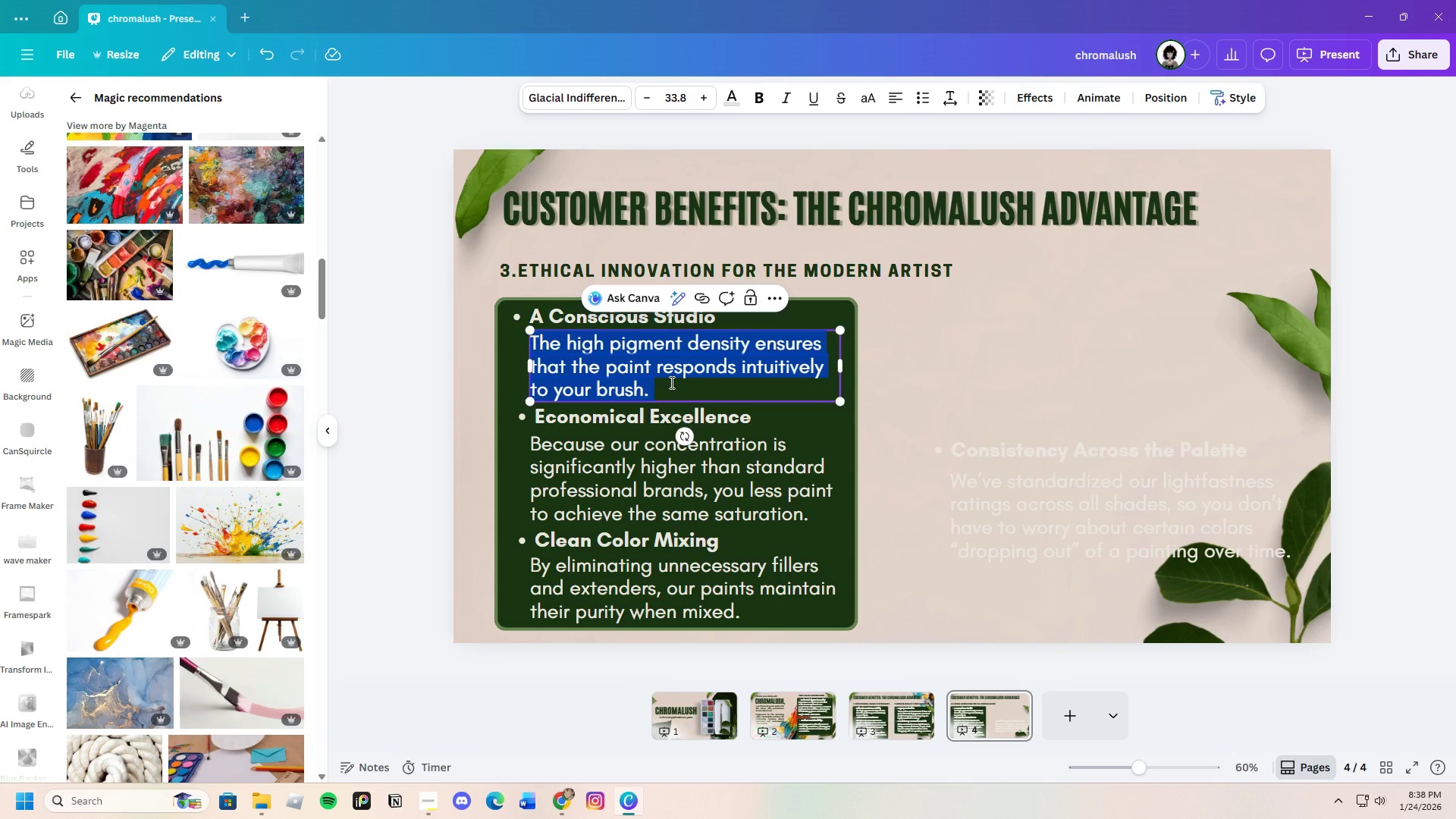 
key(Backspace)
type(Our heavy-metal-free and non)
 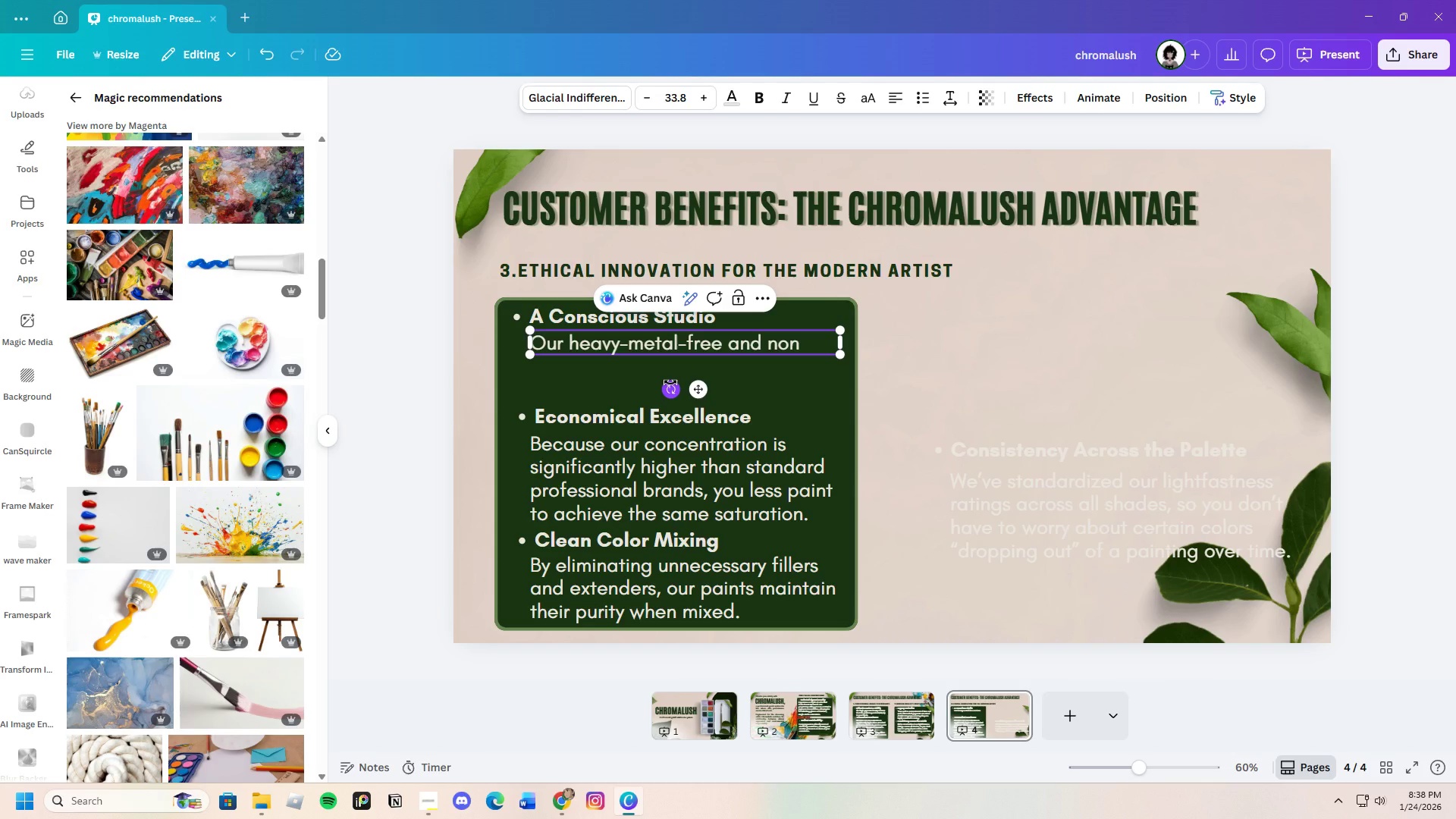 
type( toxic formula)
 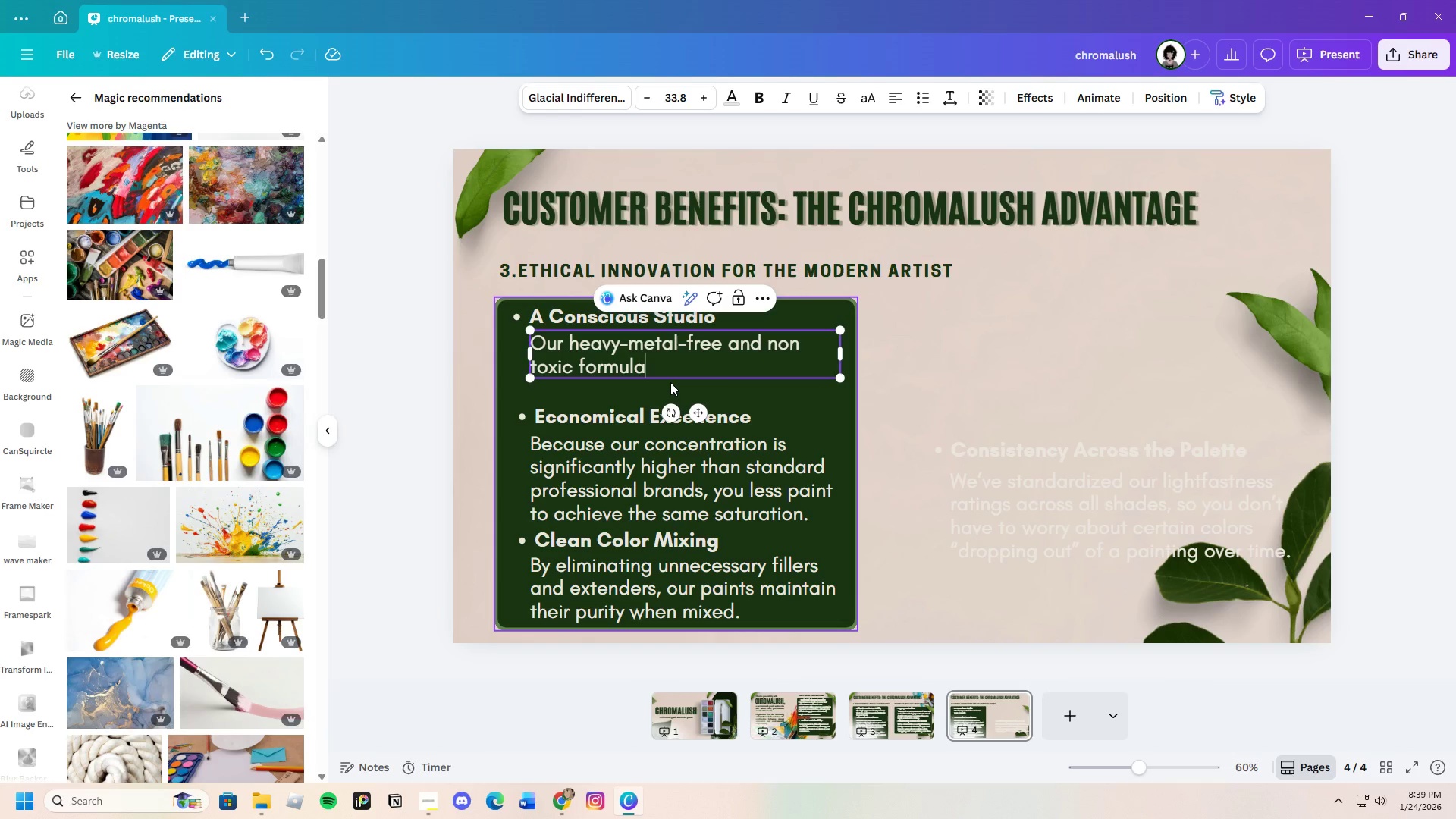 
wait(32.36)
 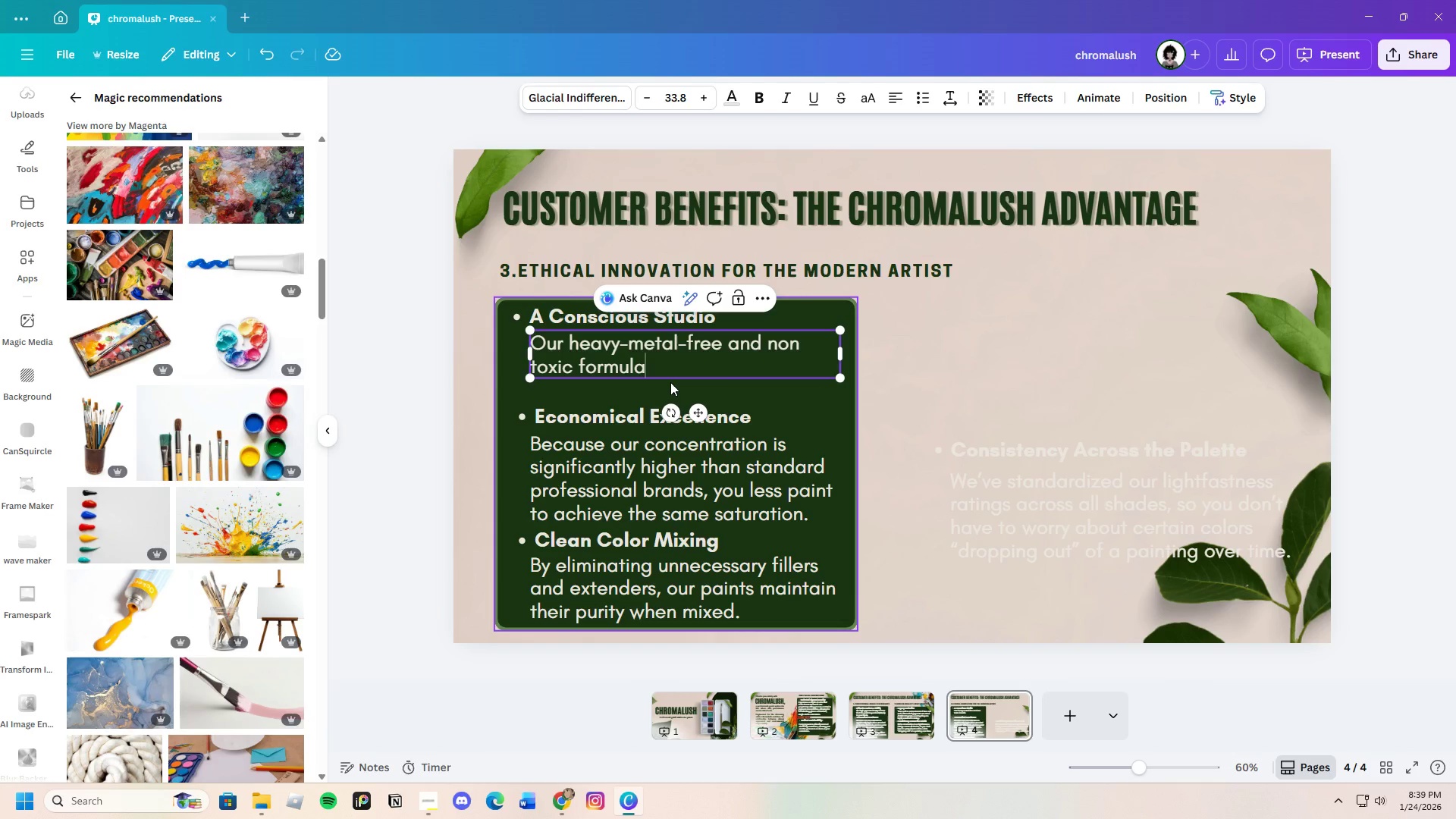 
key(Backspace)
key(Backspace)
key(Backspace)
key(Backspace)
key(Backspace)
key(Backspace)
key(Backspace)
key(Backspace)
key(Backspace)
type(-toxic fromy)
key(Backspace)
key(Backspace)
key(Backspace)
key(Backspace)
type(ormula)
 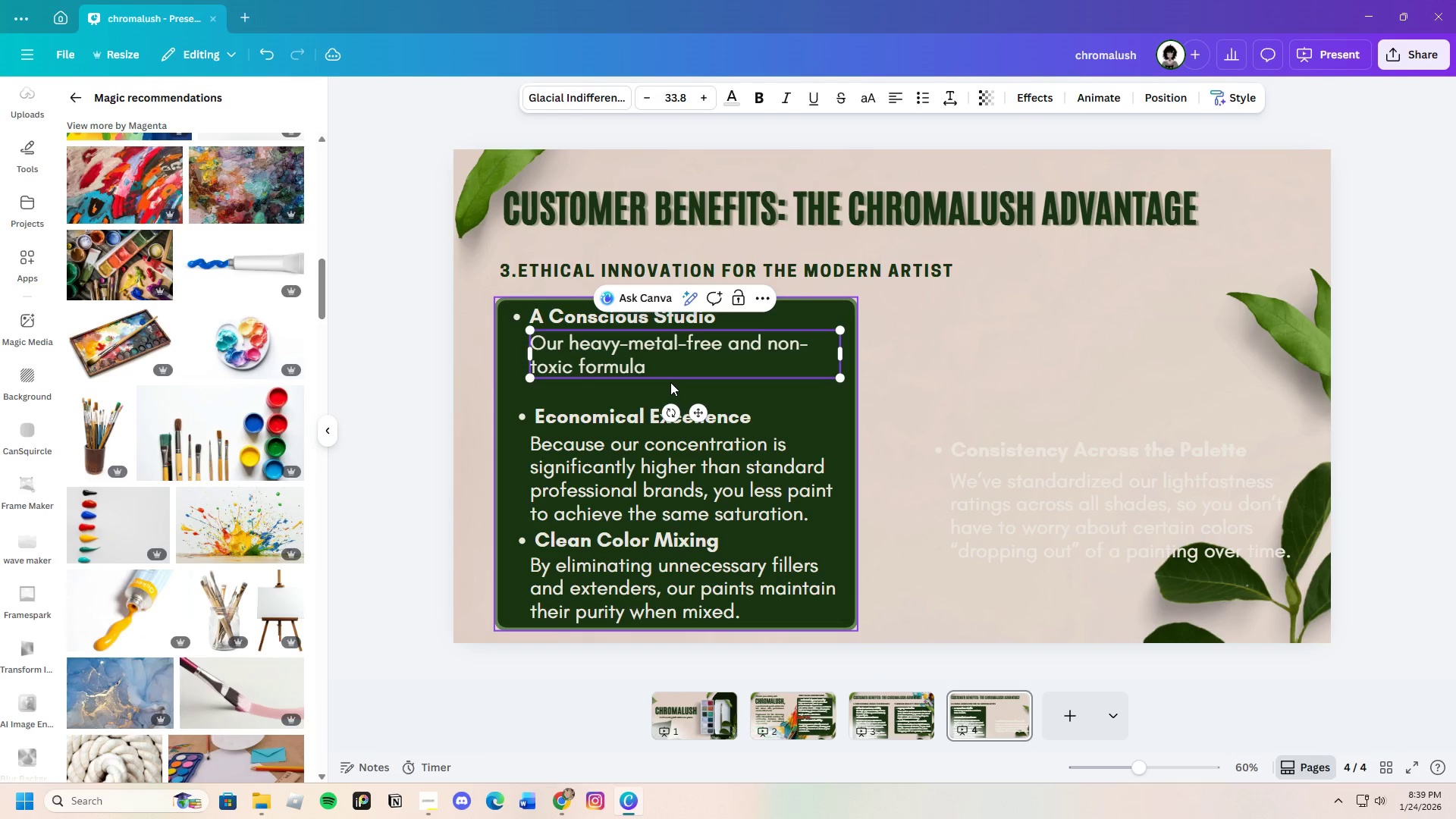 
wait(5.16)
 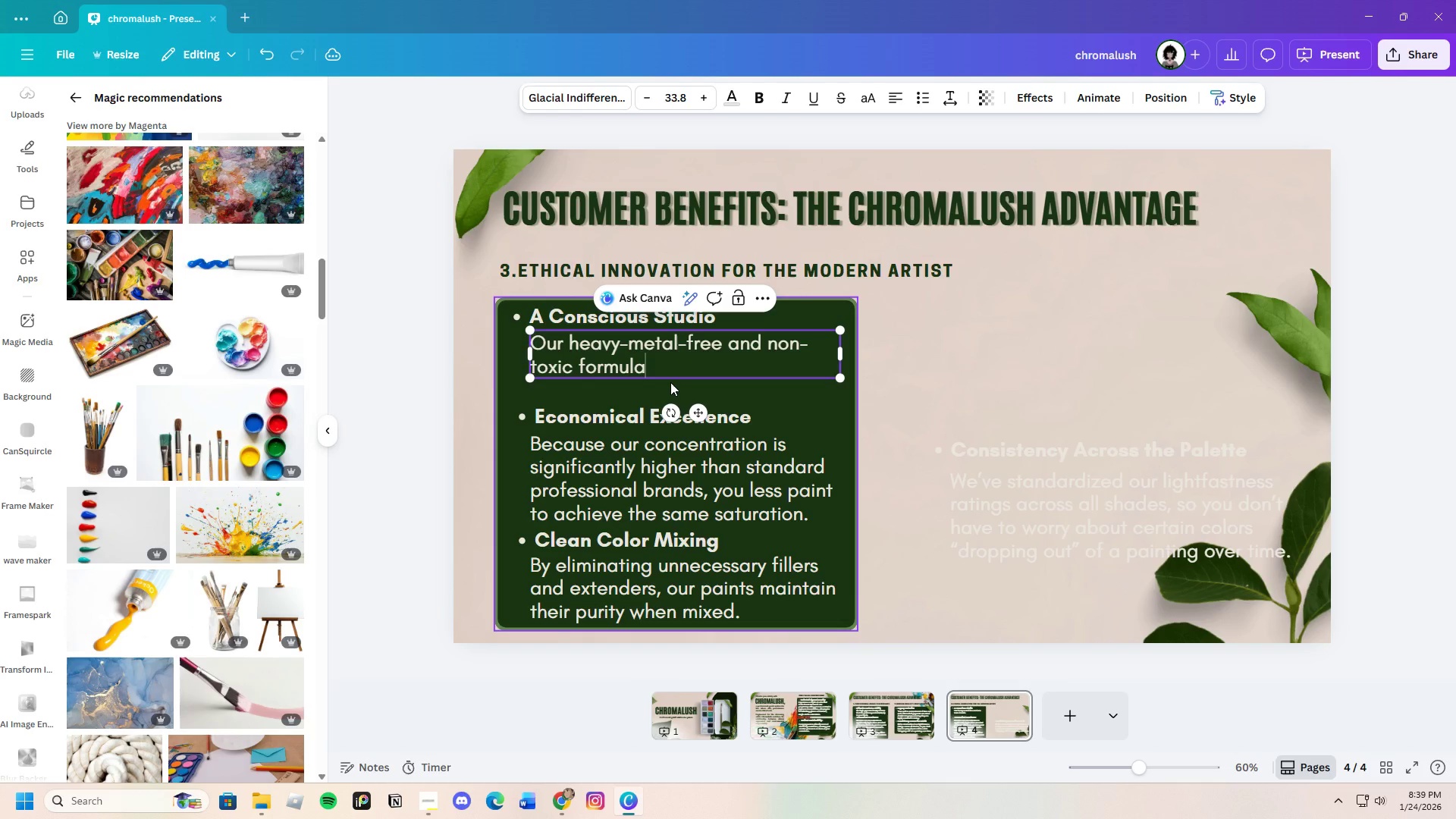 
type( allows )
 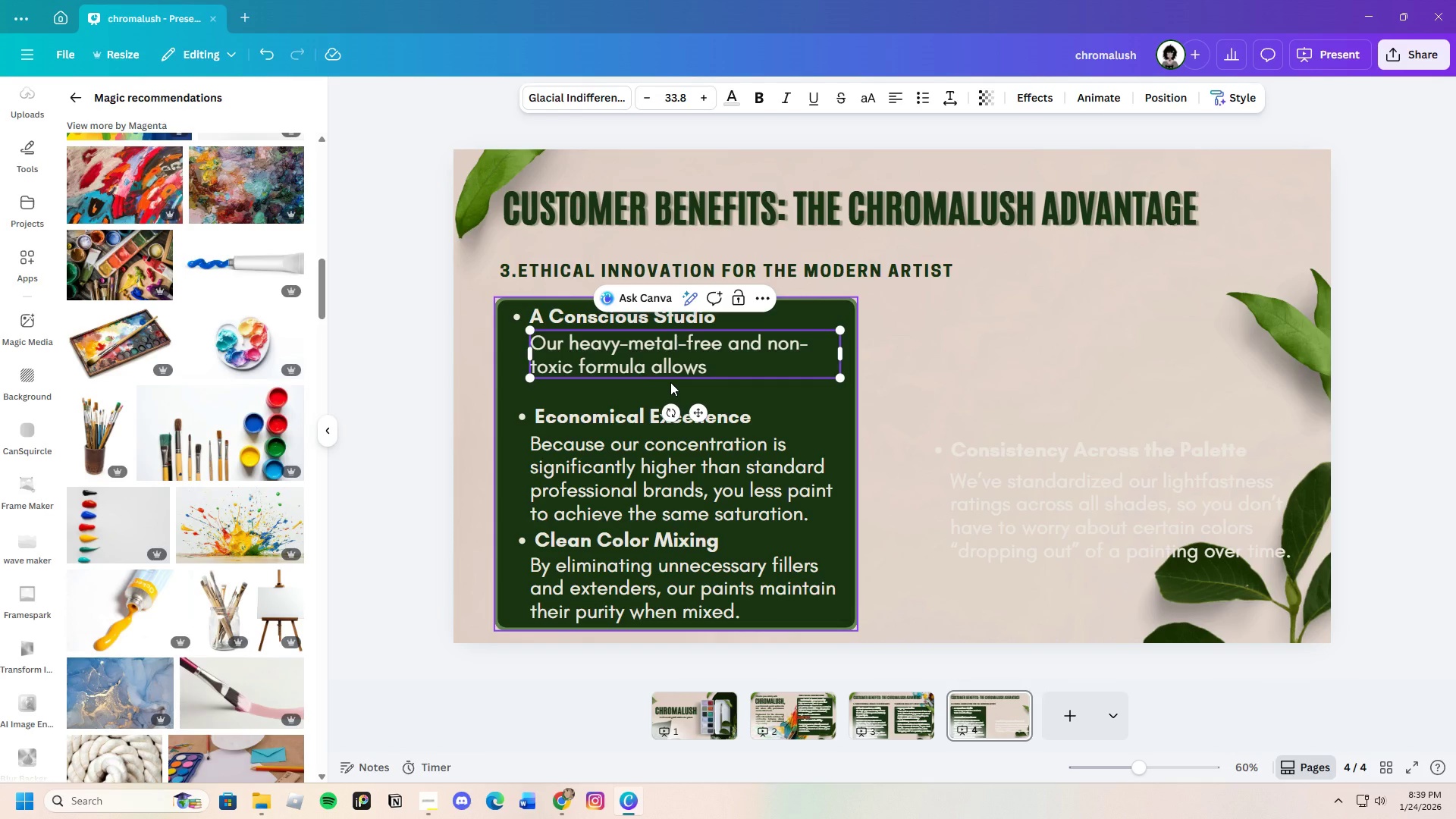 
wait(6.58)
 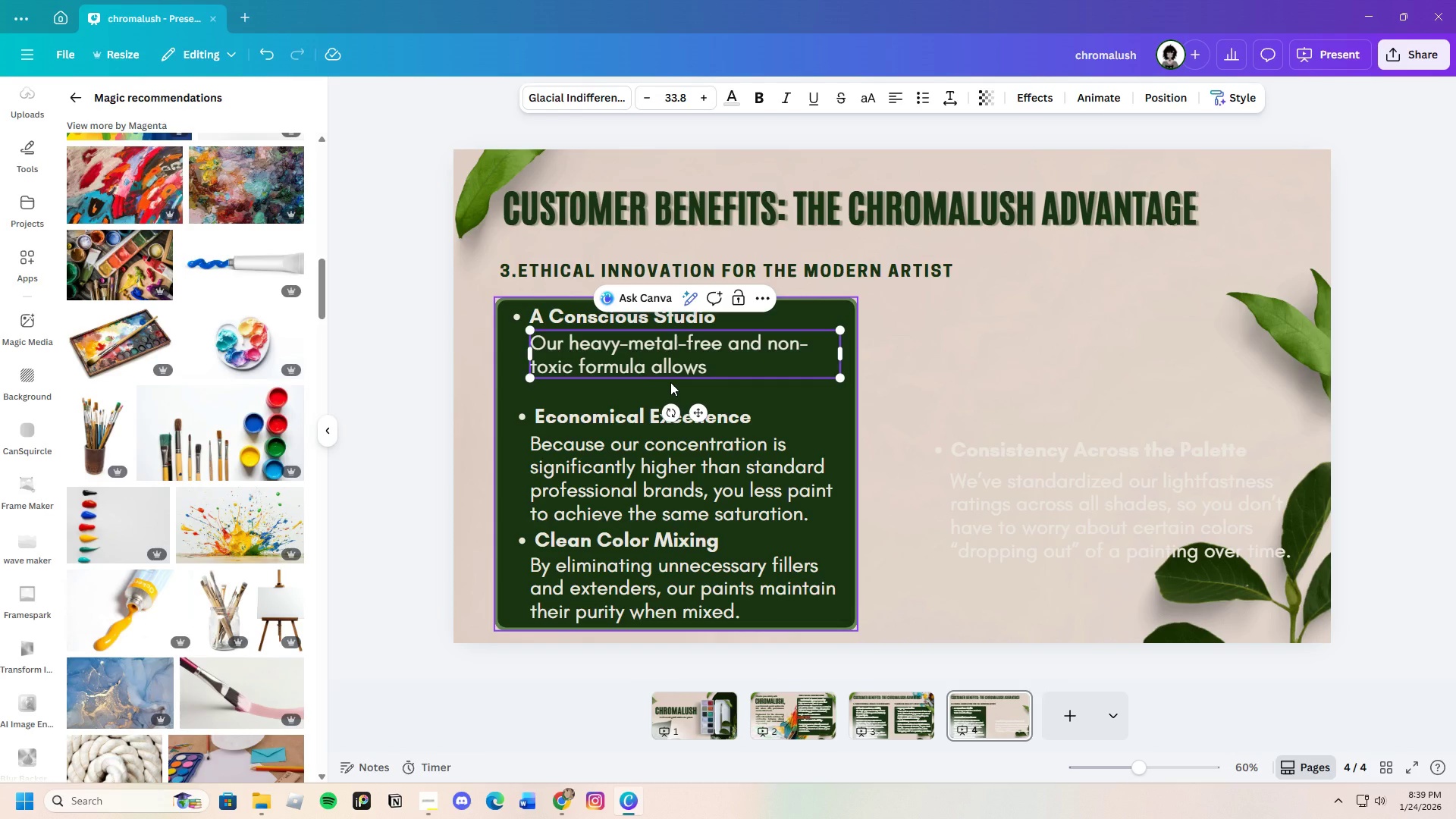 
type(you to )
 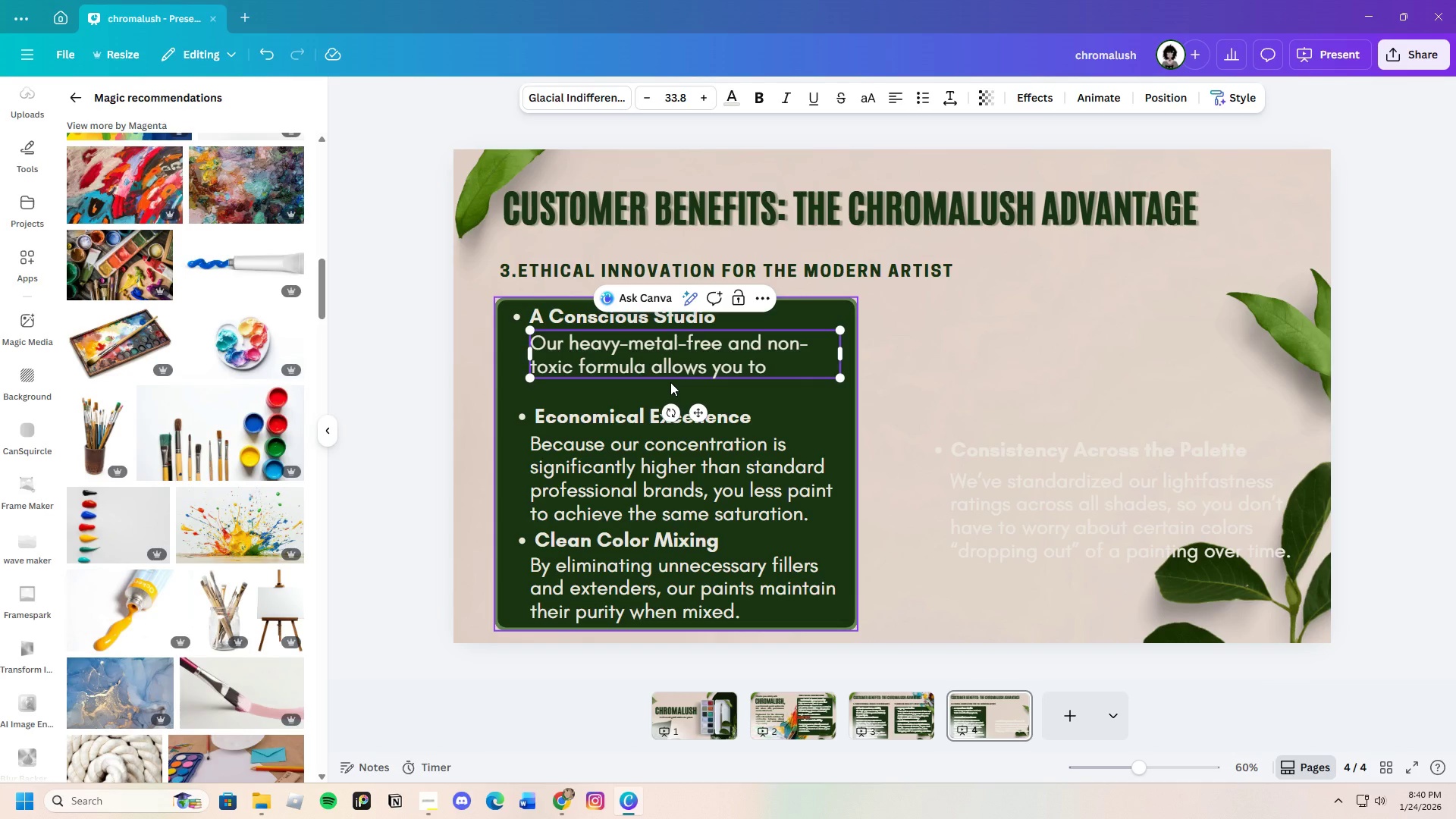 
wait(16.98)
 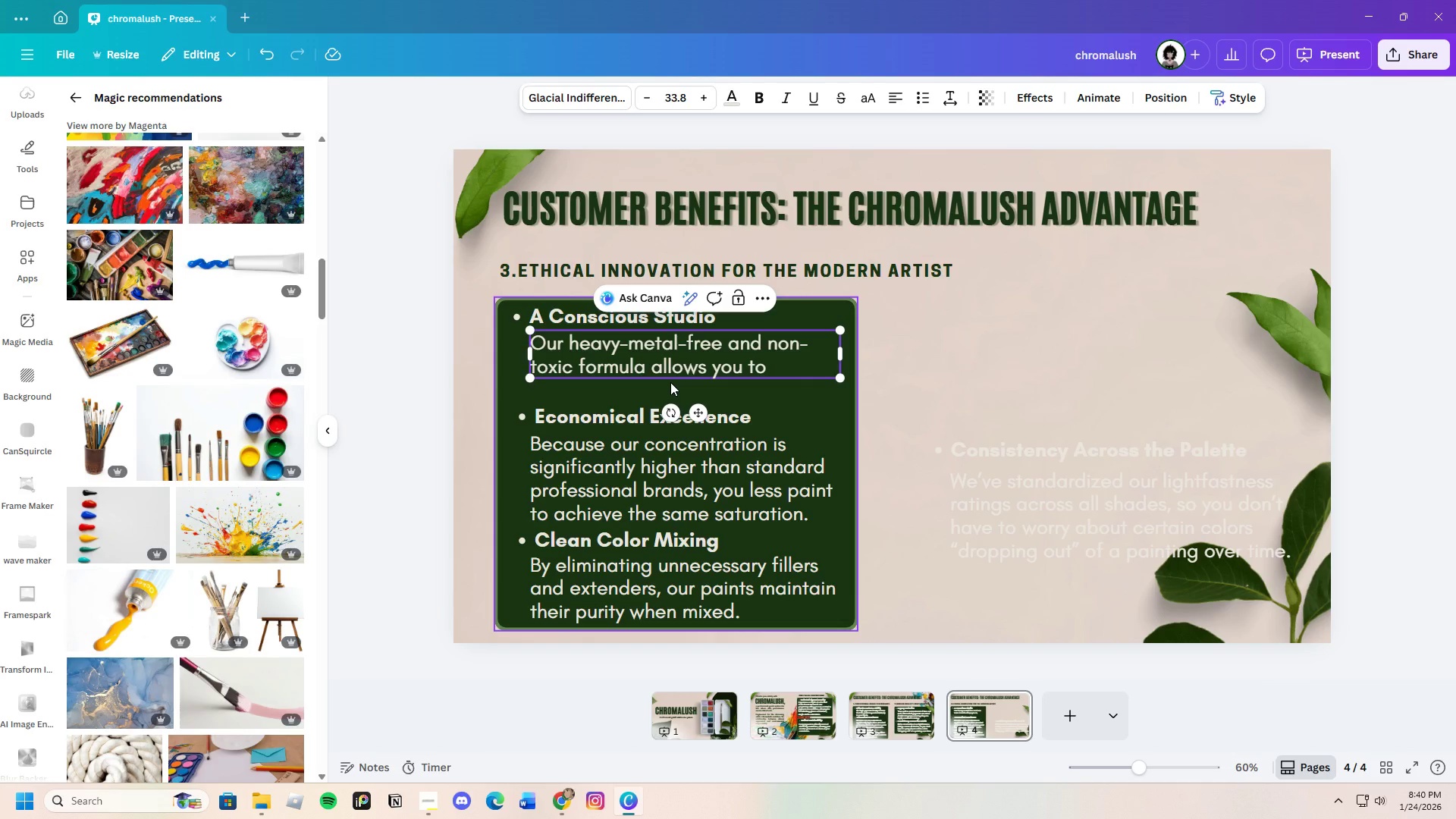 
type(work ij )
key(Backspace)
key(Backspace)
type(n any environment with peace of mind.)
 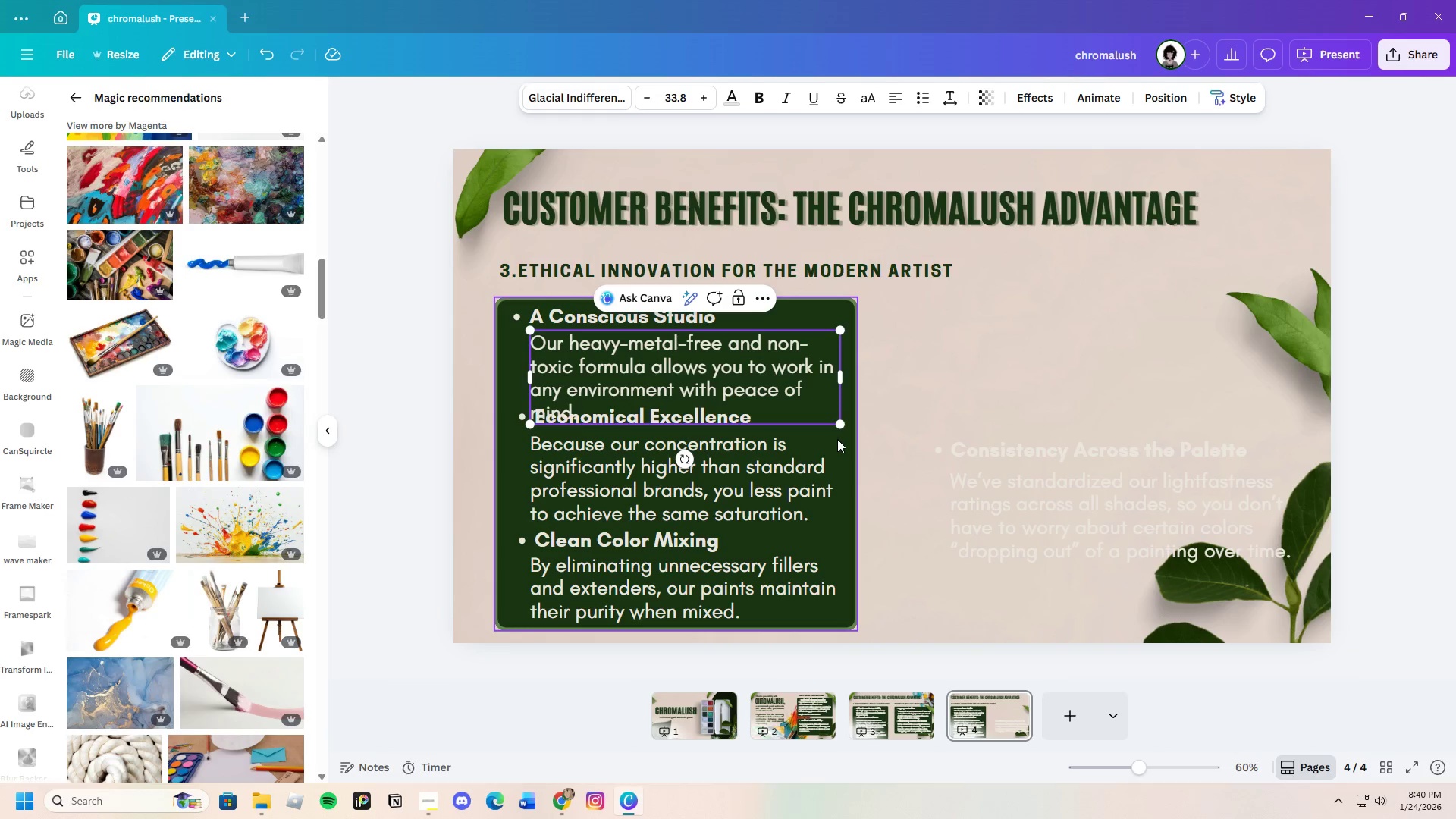 
left_click([1000, 472])
 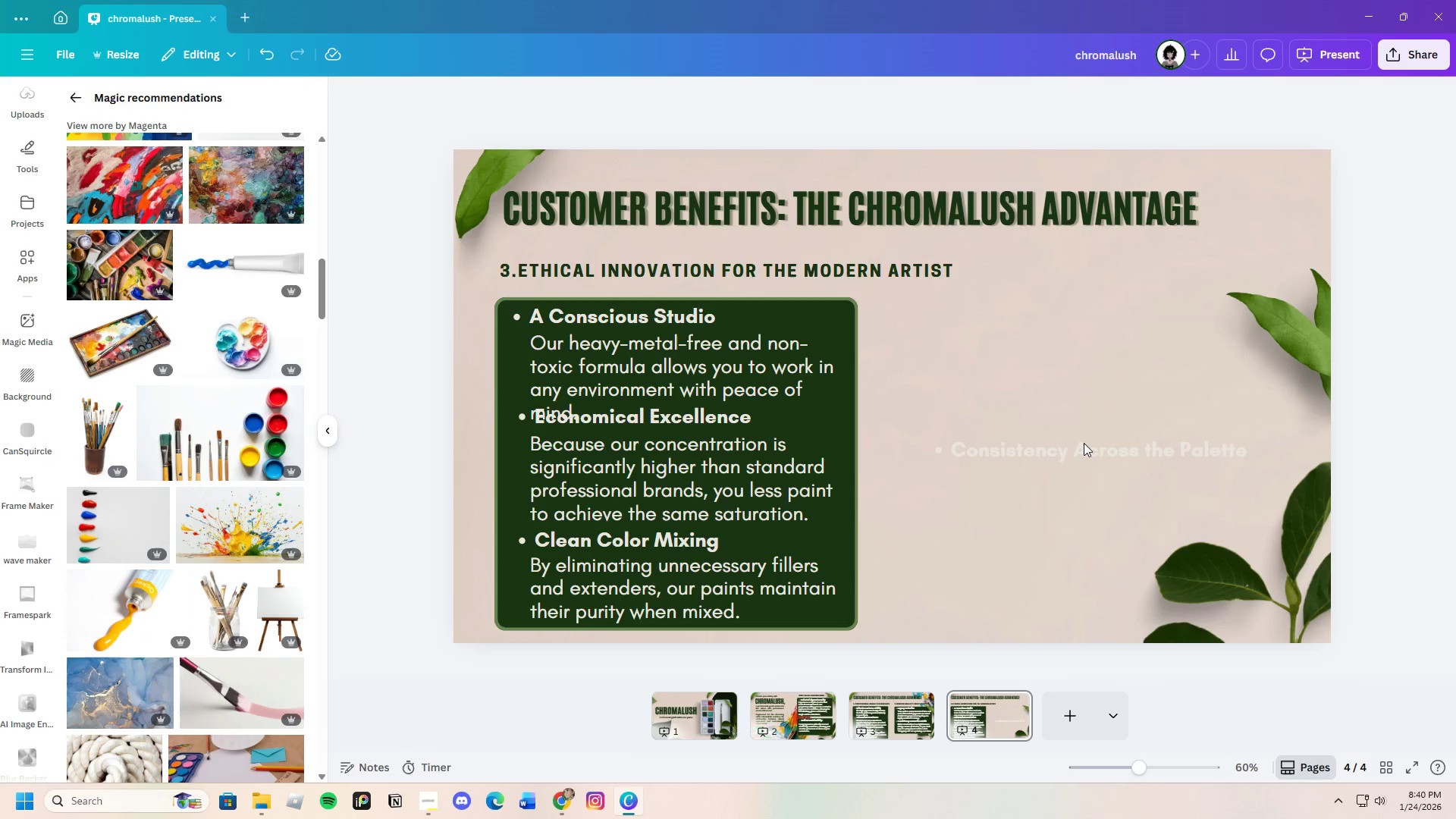 
double_click([1081, 444])
 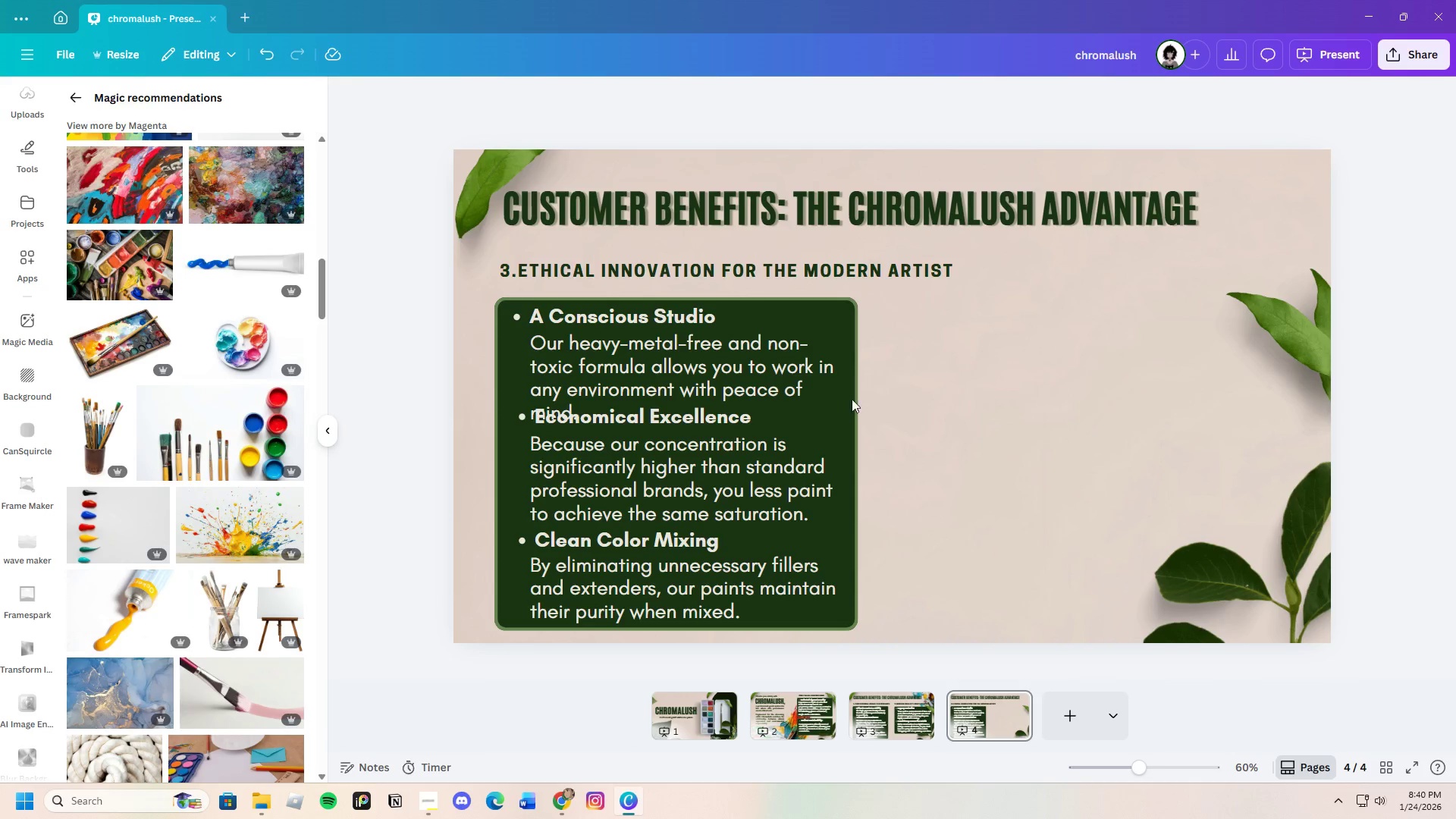 
left_click([821, 427])
 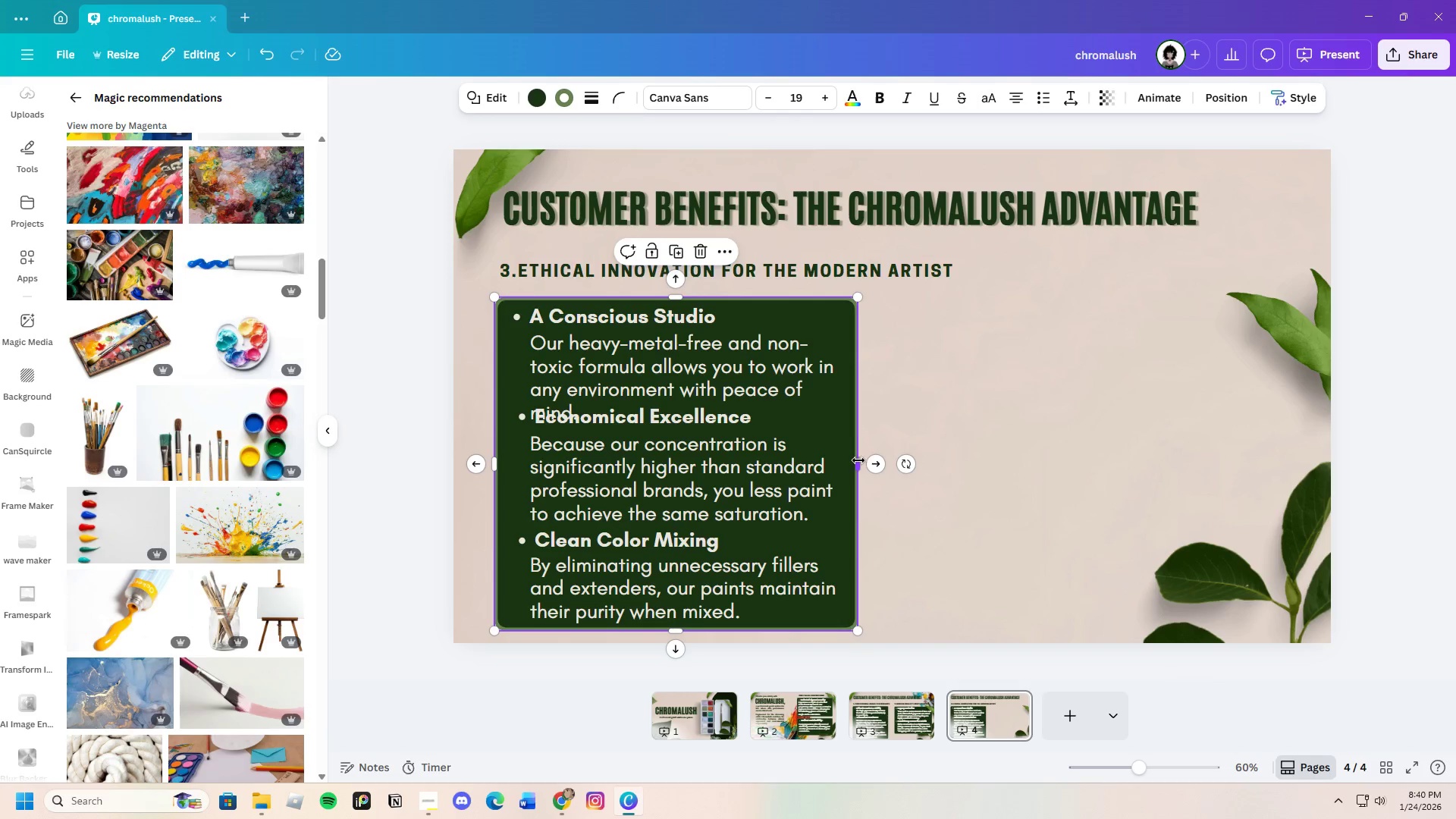 
left_click_drag(start_coordinate=[859, 461], to_coordinate=[1047, 453])
 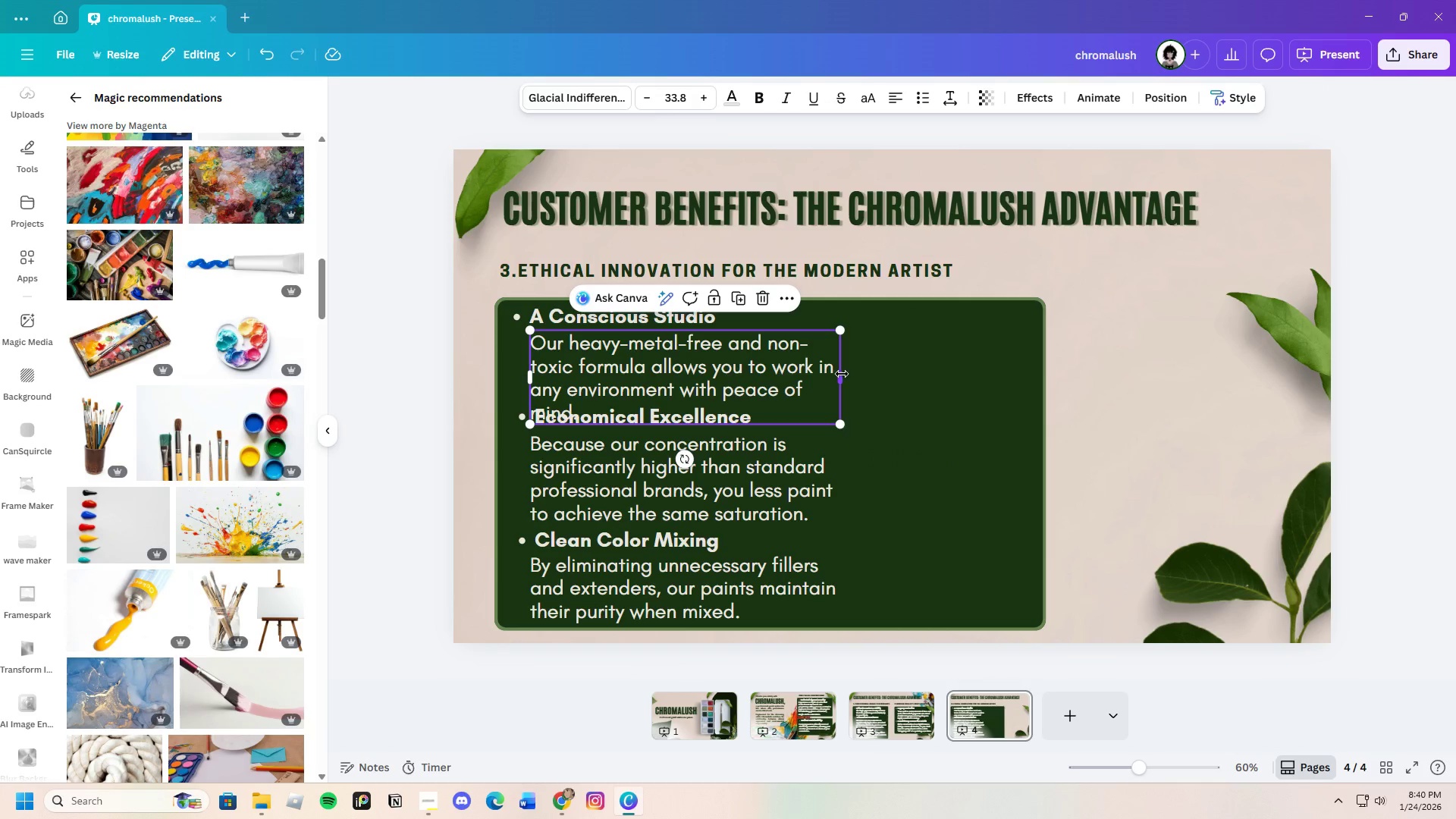 
left_click_drag(start_coordinate=[842, 374], to_coordinate=[988, 375])
 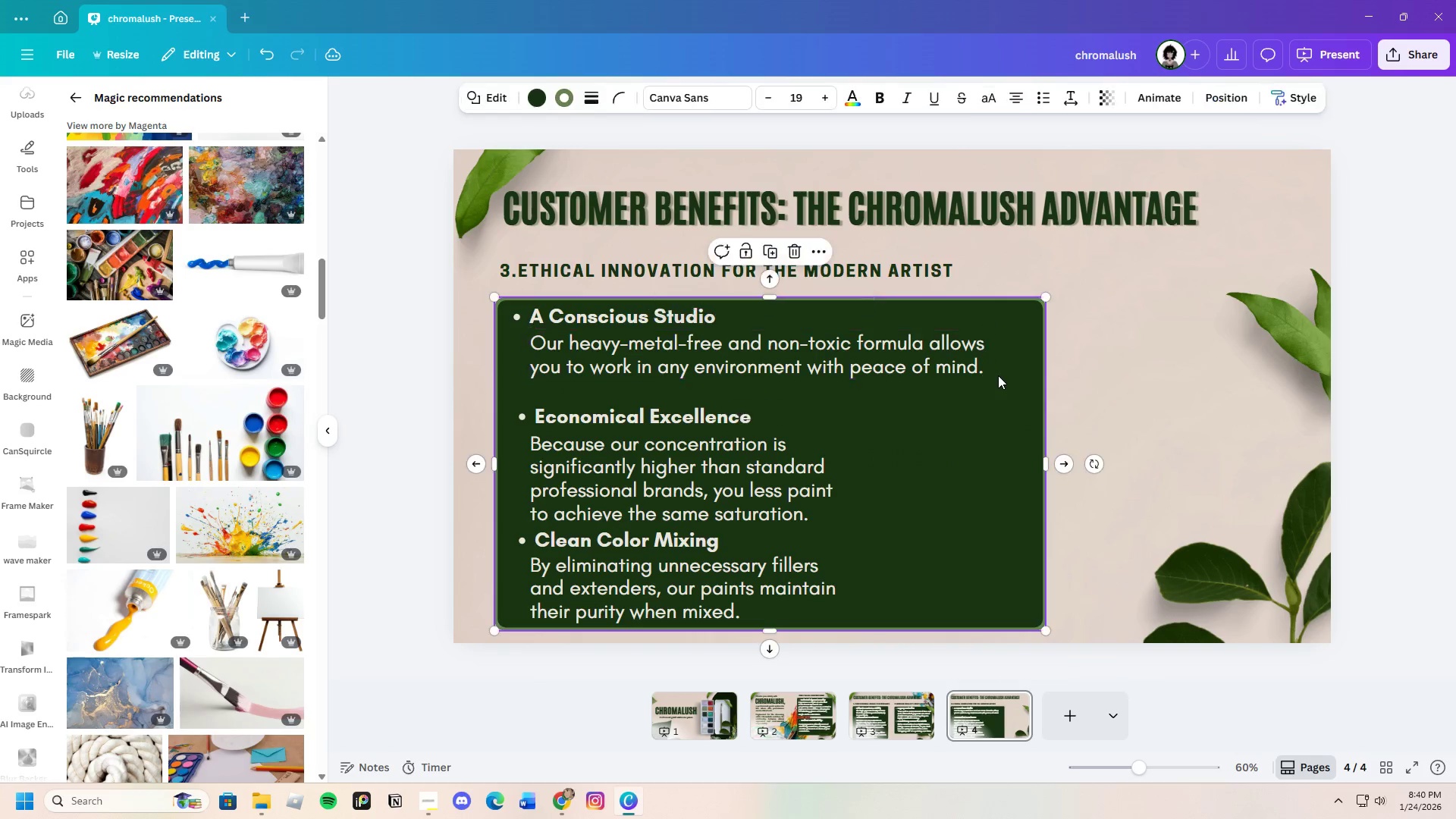 
left_click([998, 375])
 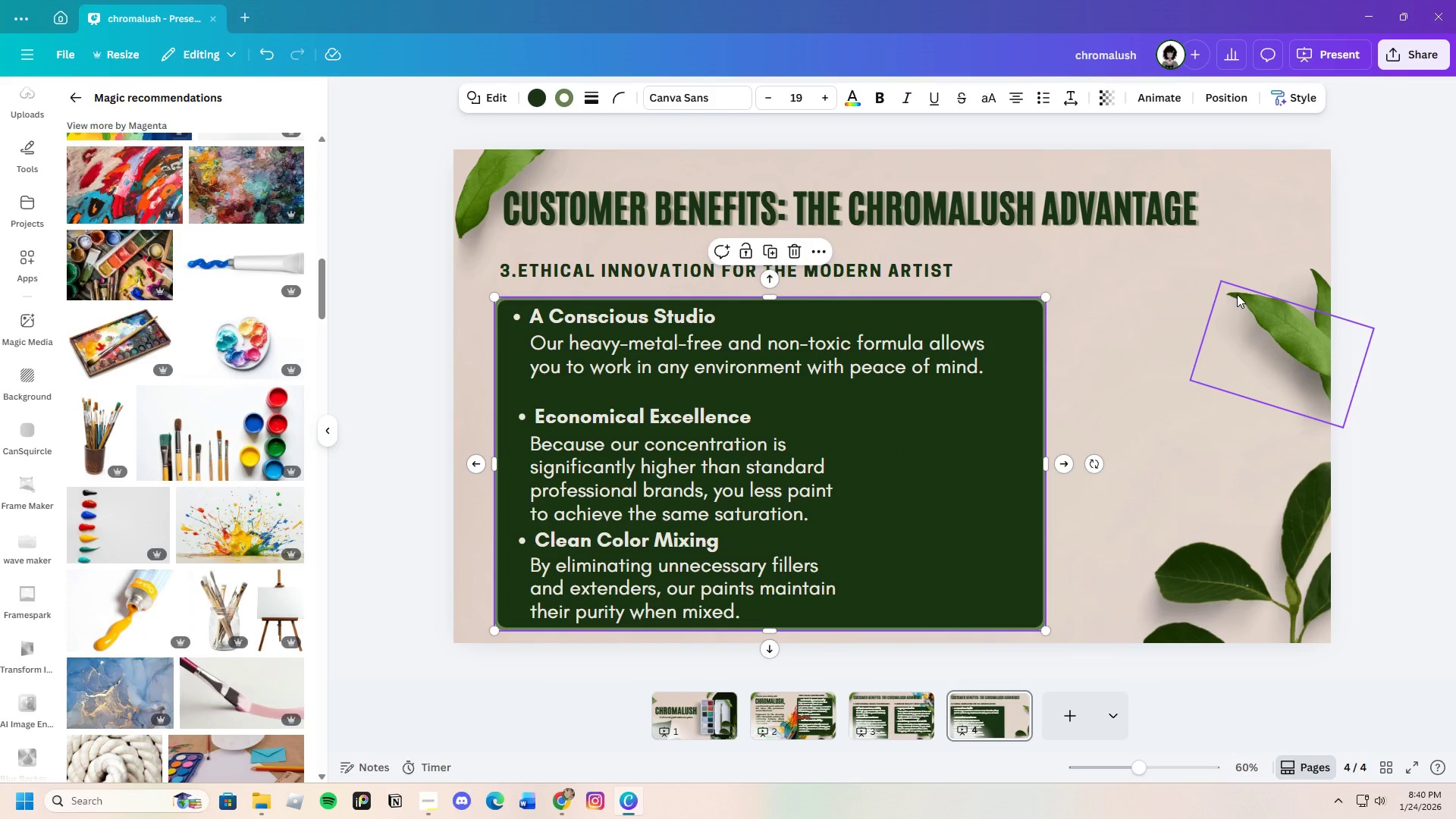 
wait(6.69)
 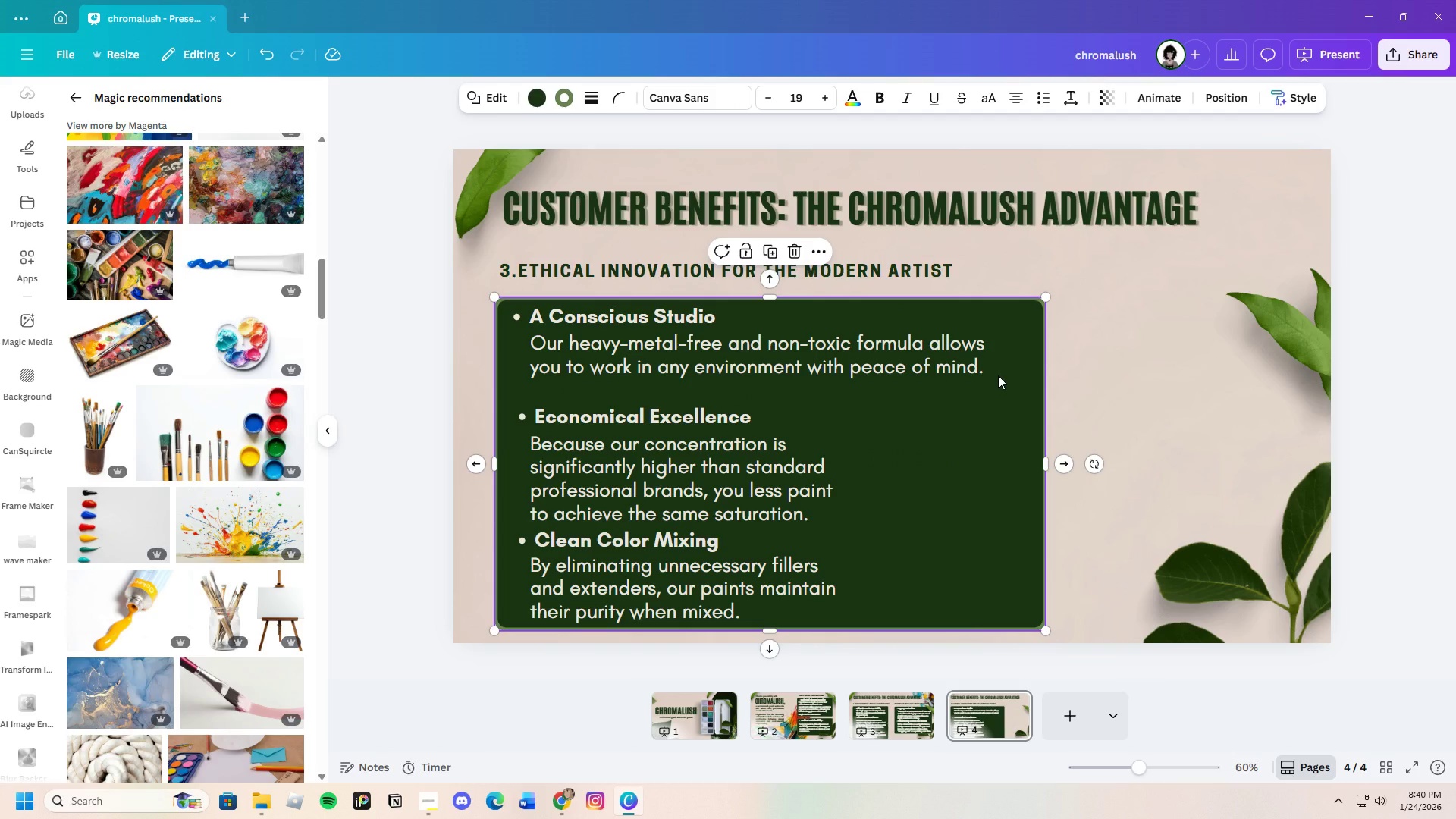 
left_click_drag(start_coordinate=[1313, 283], to_coordinate=[1301, 218])
 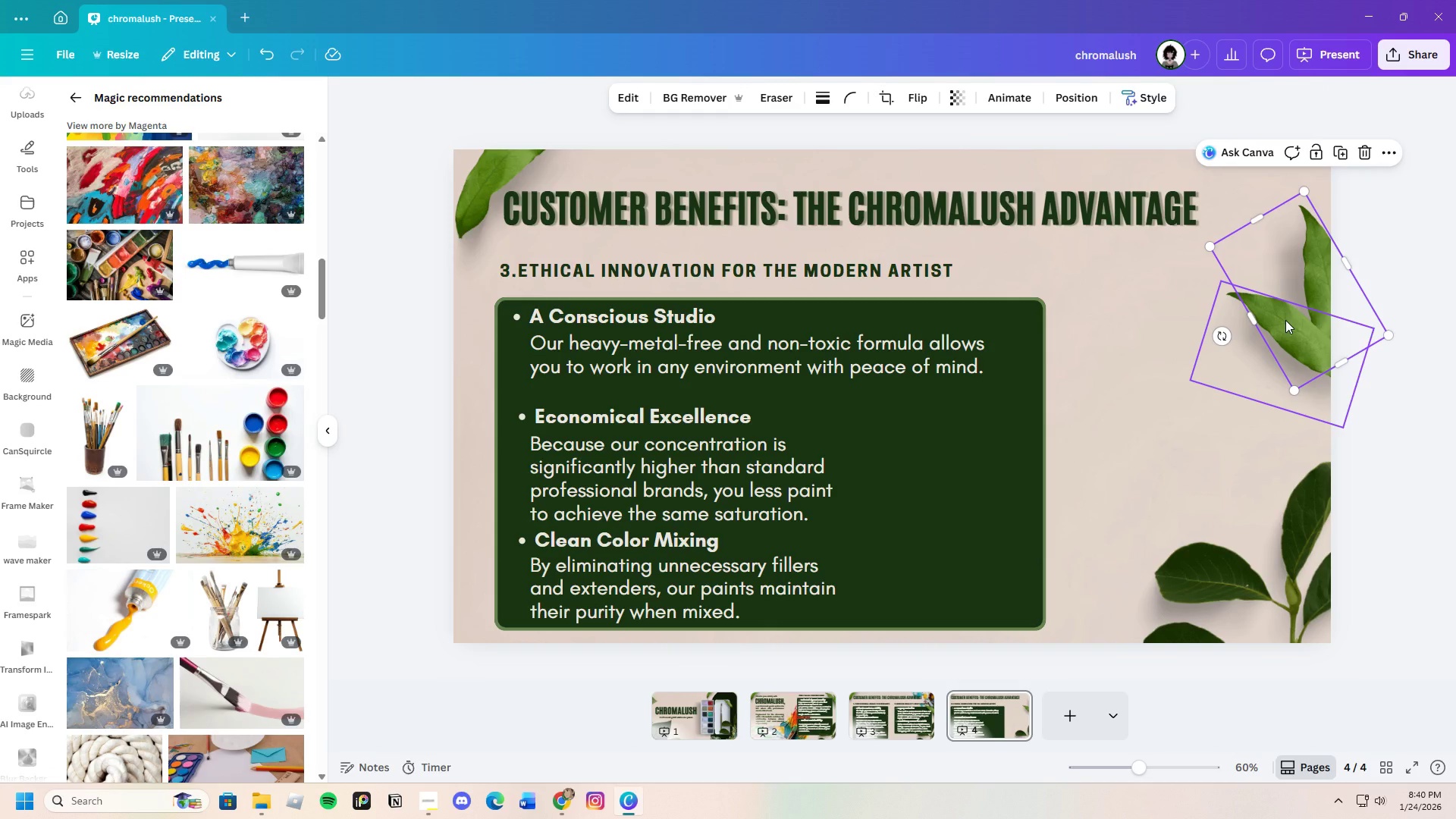 
left_click_drag(start_coordinate=[1285, 320], to_coordinate=[1288, 307])
 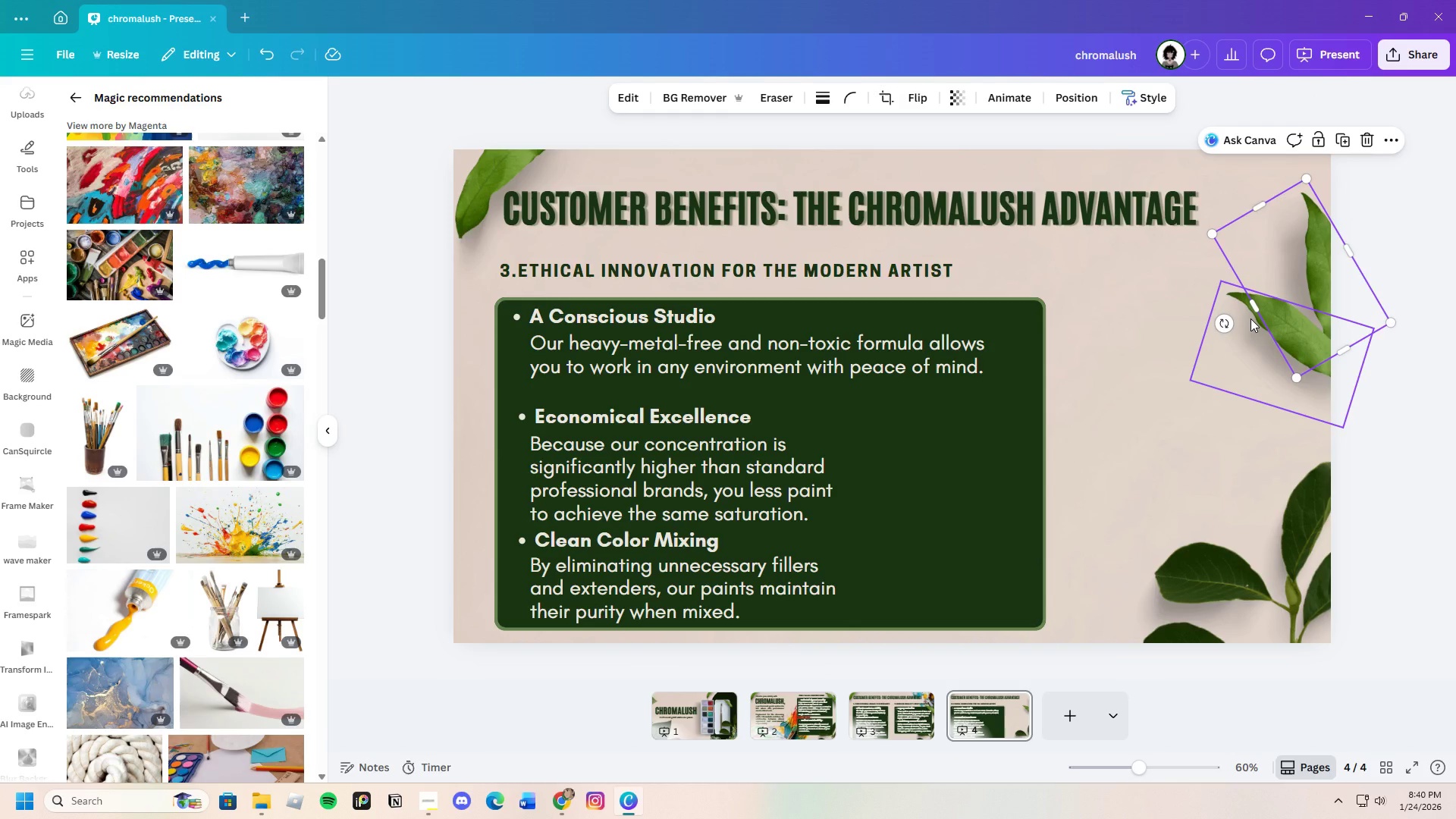 
left_click([1250, 318])
 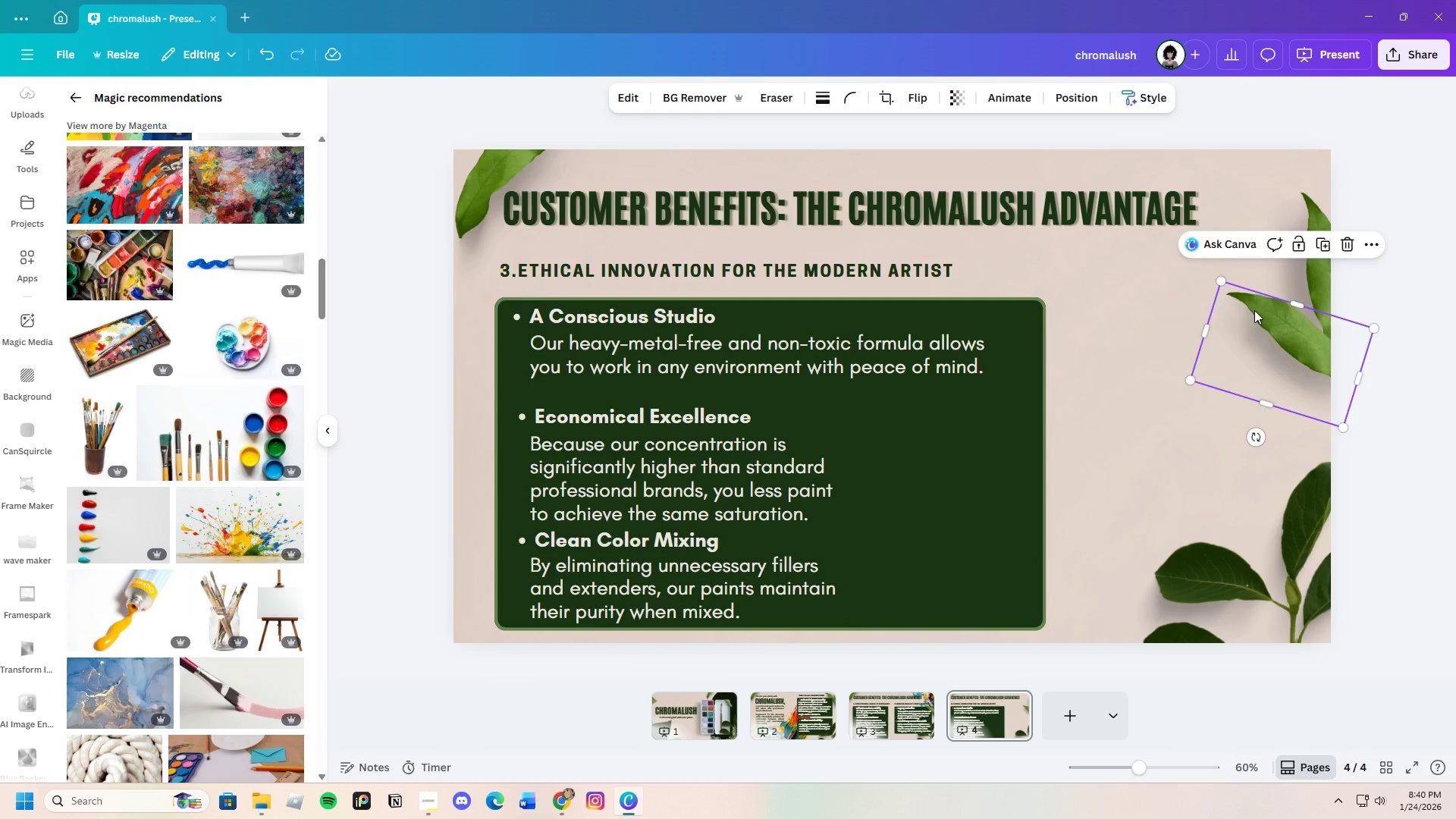 
left_click_drag(start_coordinate=[1250, 318], to_coordinate=[1255, 283])
 